 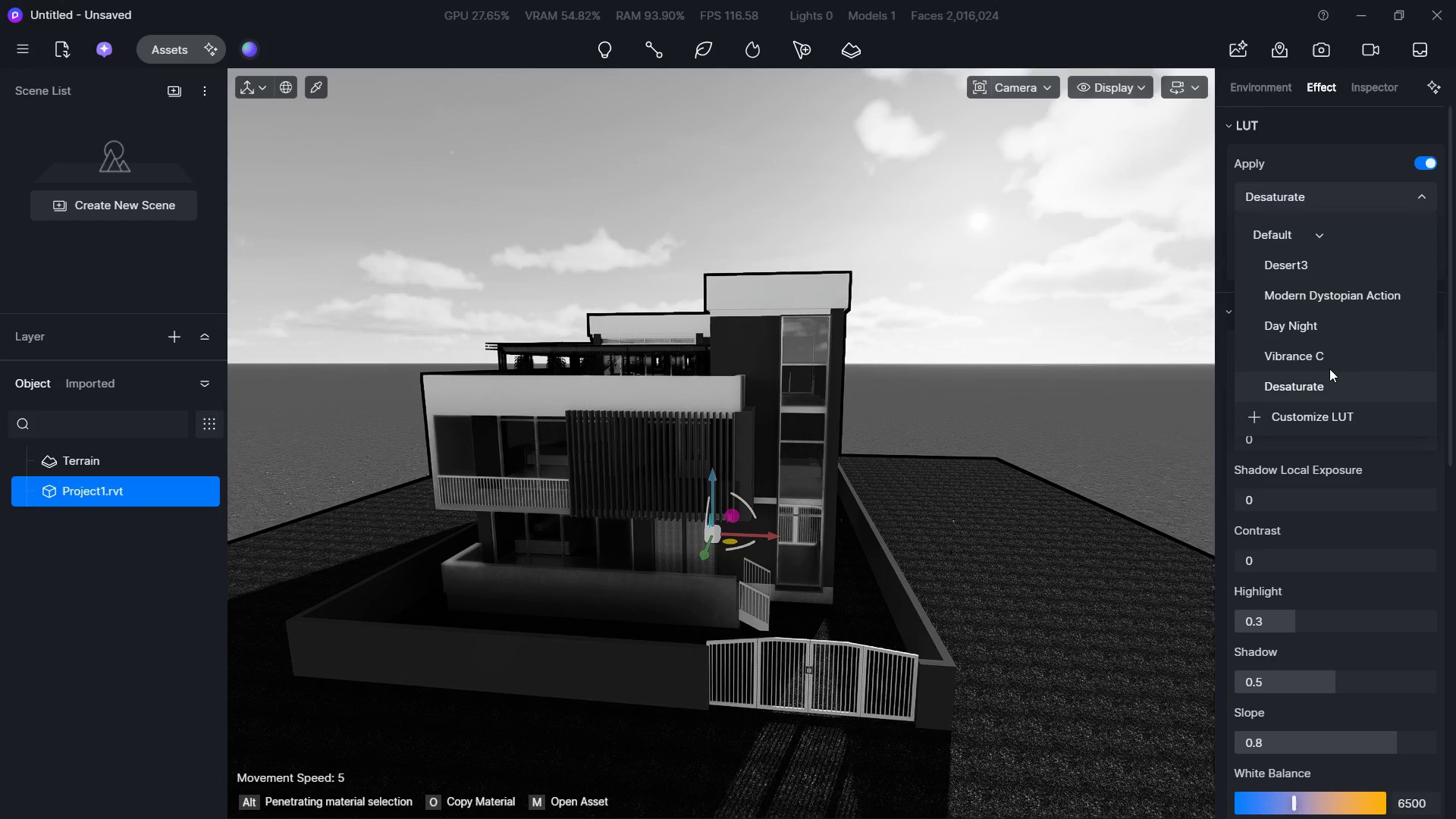 
double_click([1262, 89])
 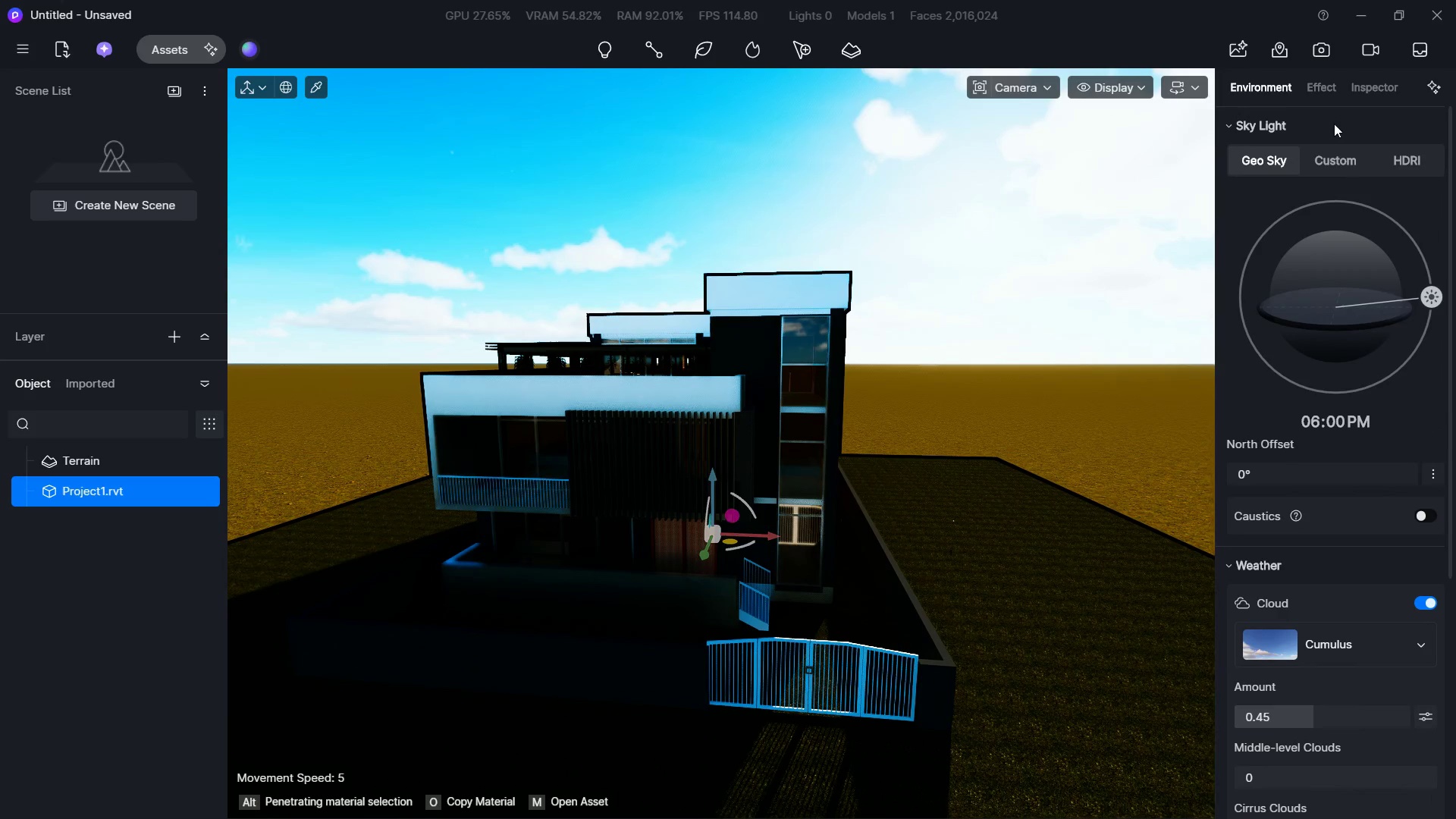 
left_click([1330, 163])
 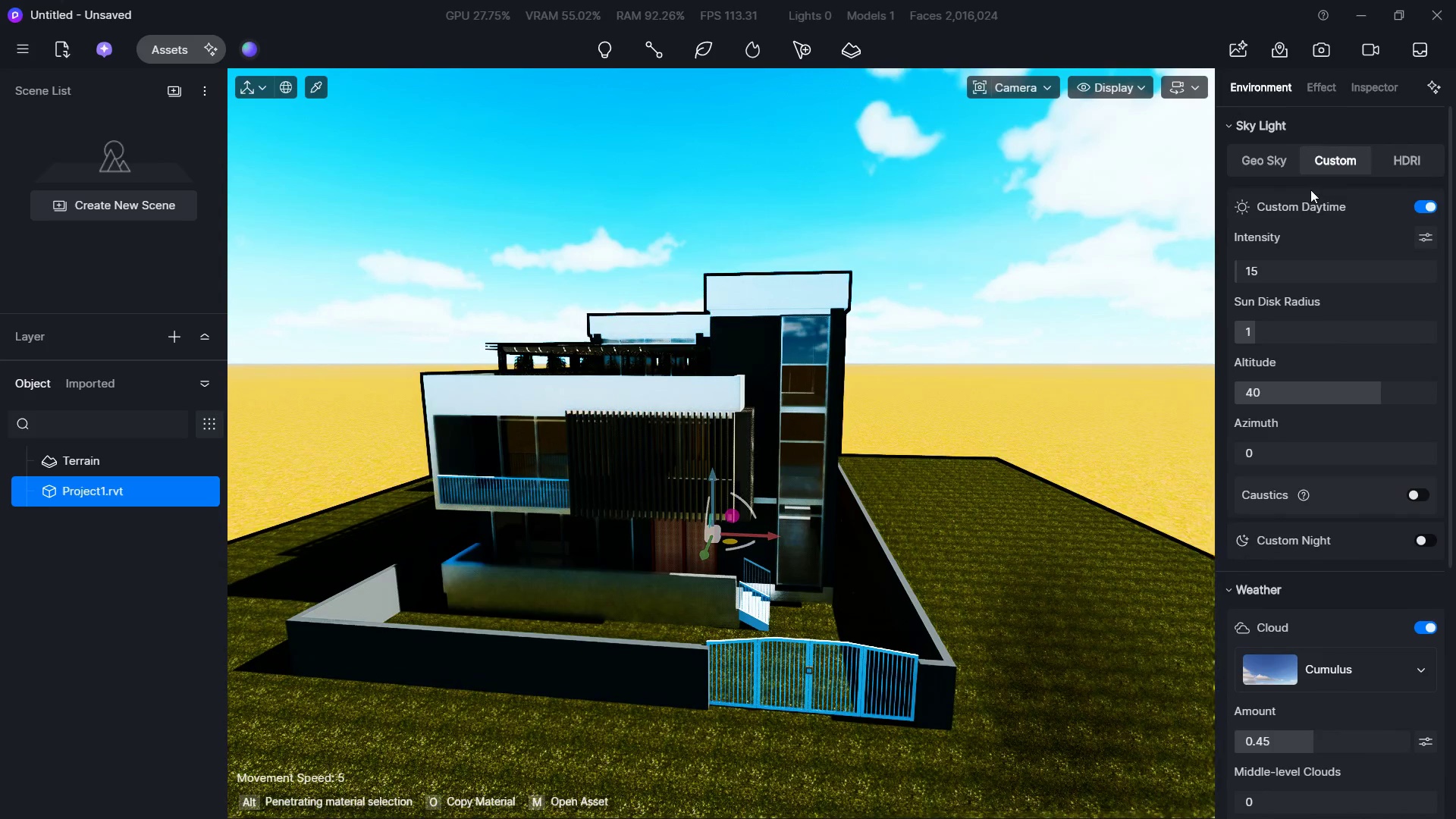 
left_click([1375, 91])
 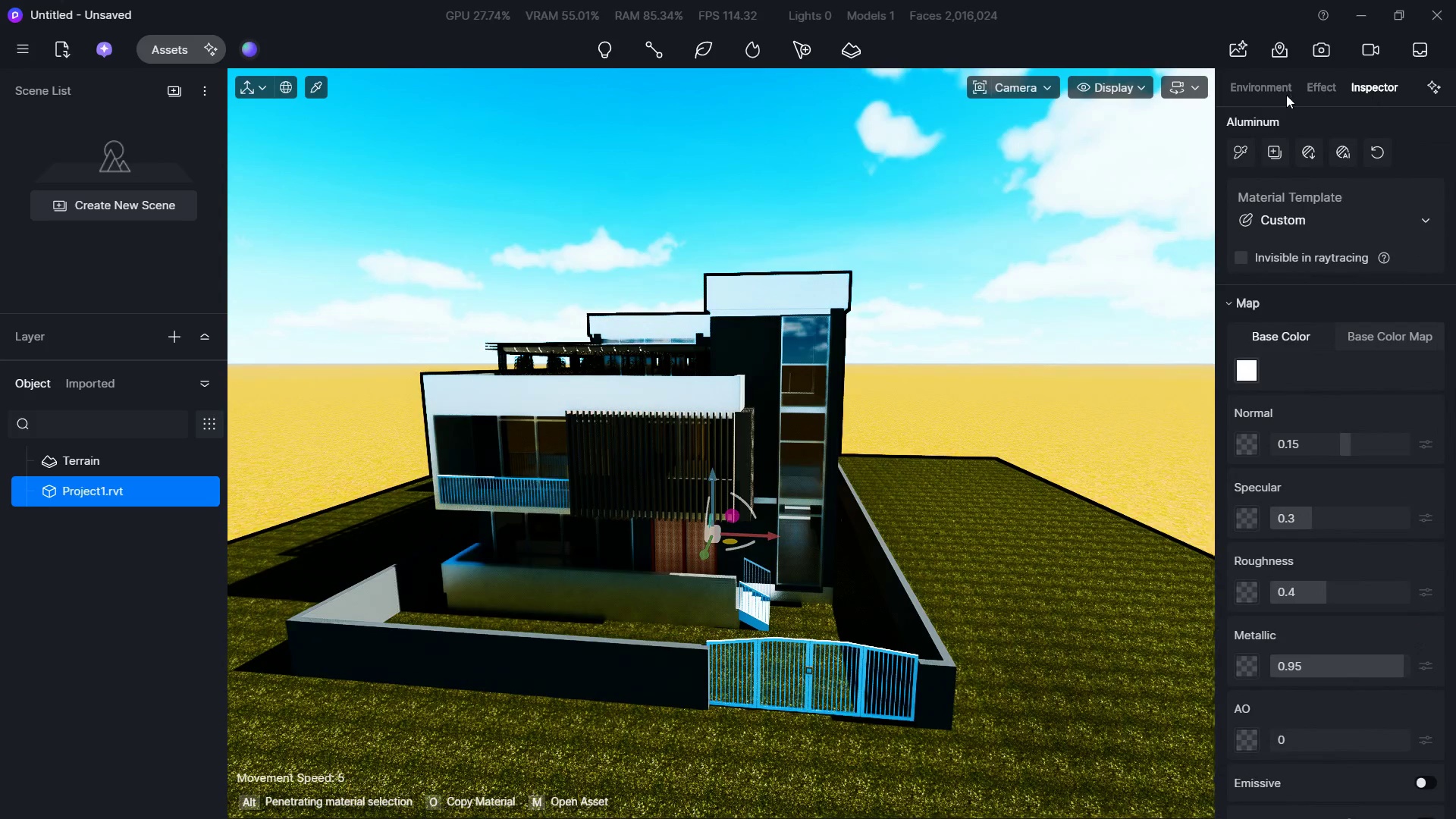 
left_click([1273, 98])
 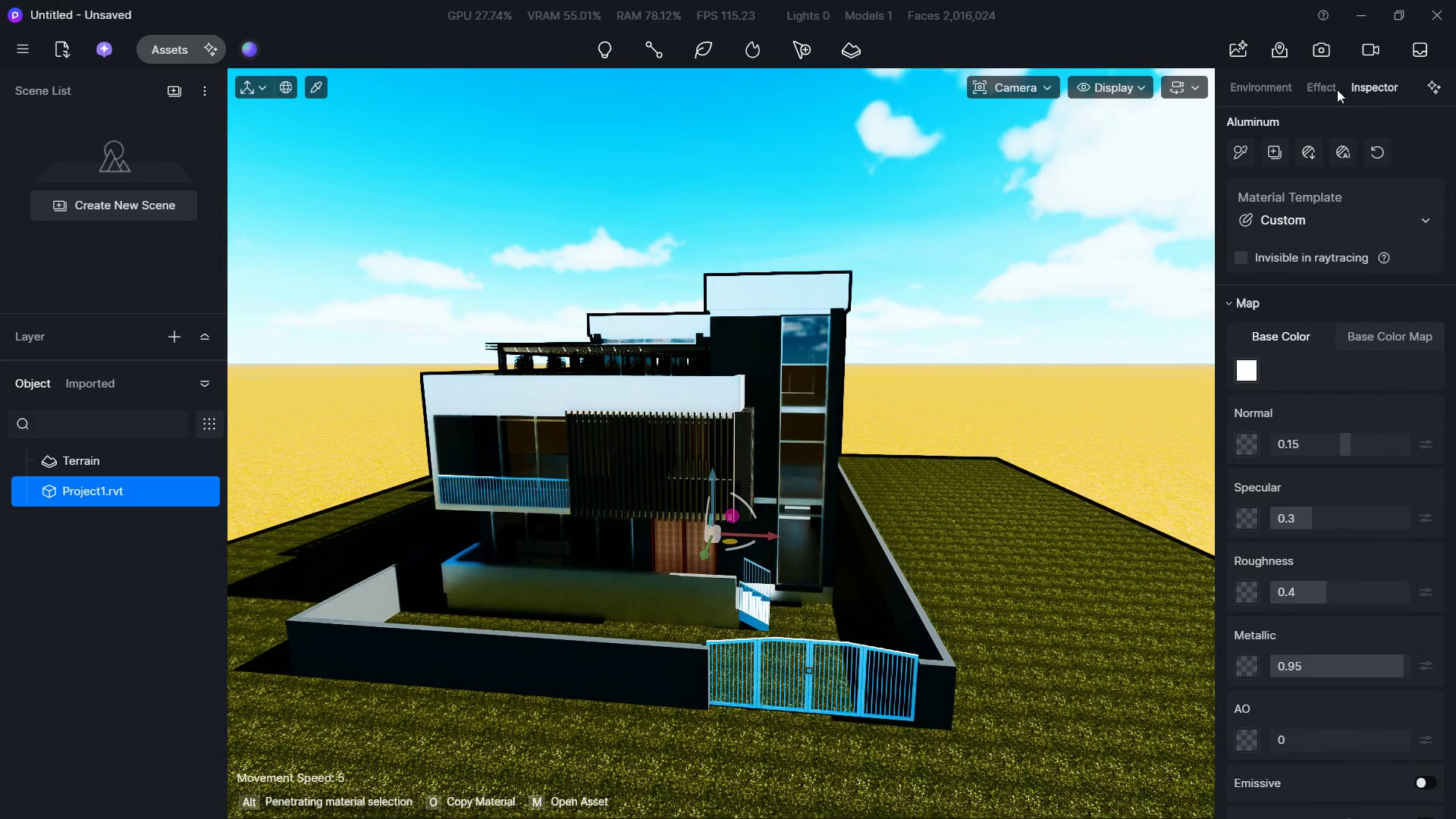 
double_click([1325, 87])
 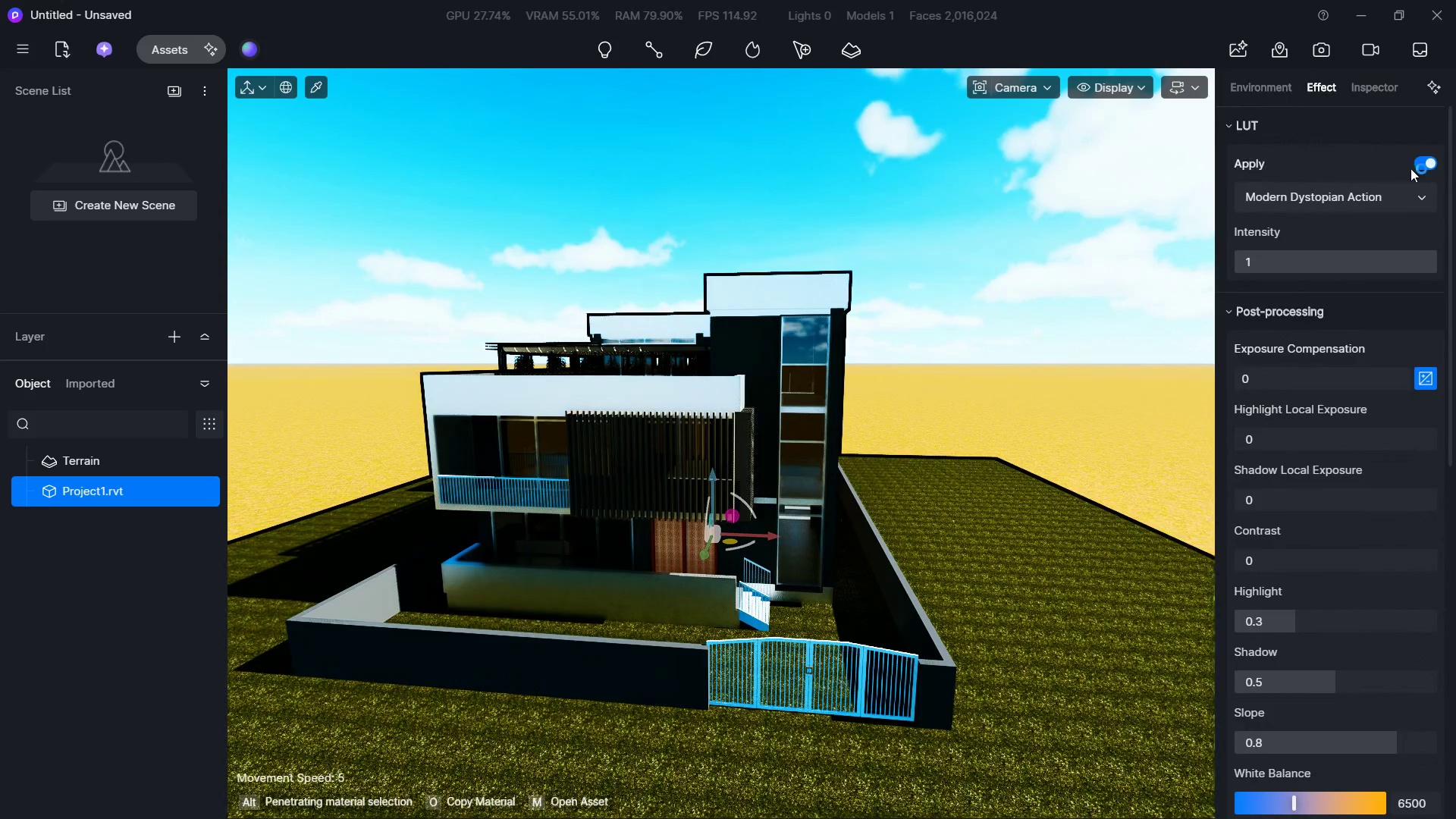 
left_click([1412, 168])
 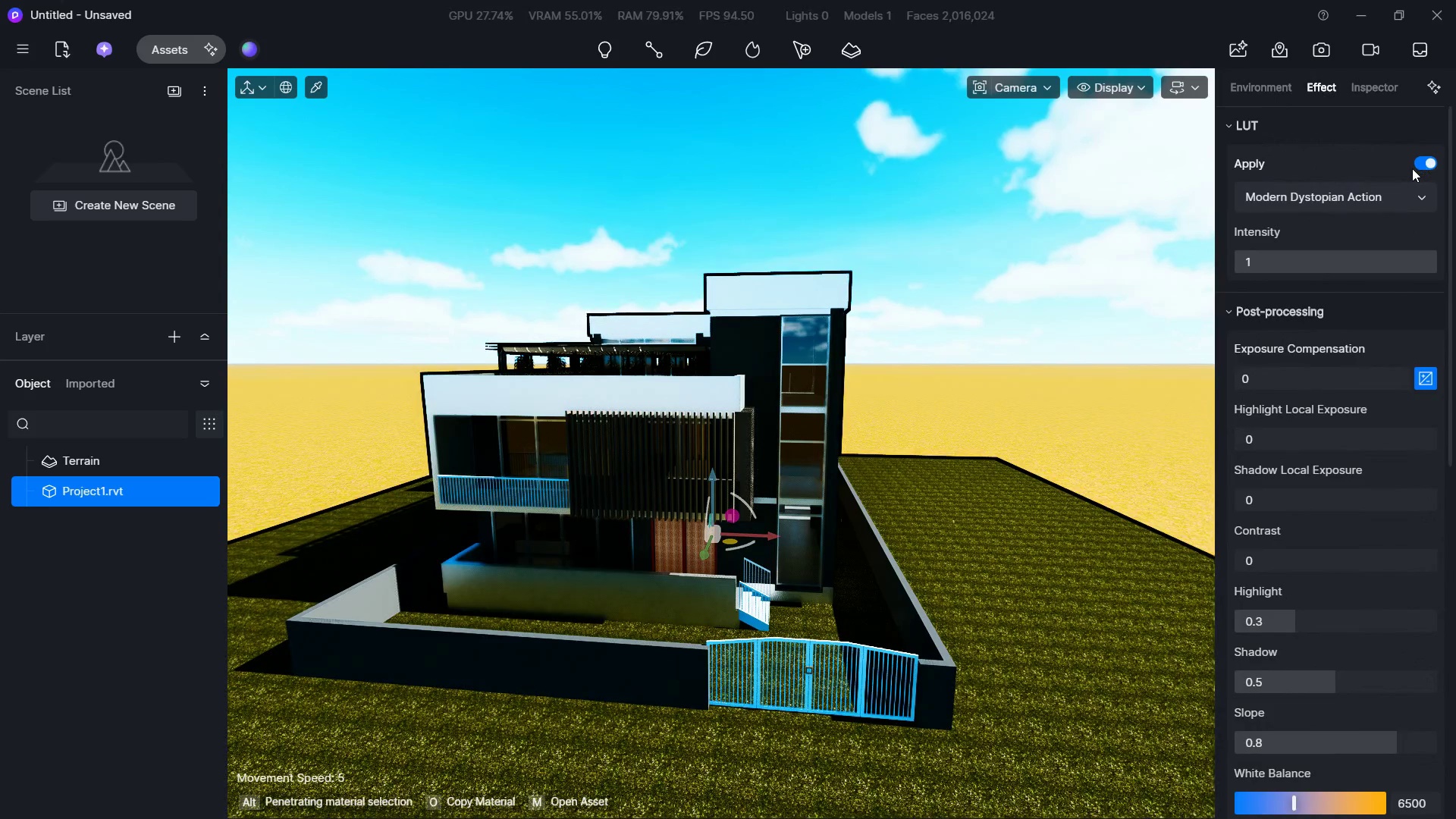 
left_click_drag(start_coordinate=[1417, 169], to_coordinate=[1428, 169])
 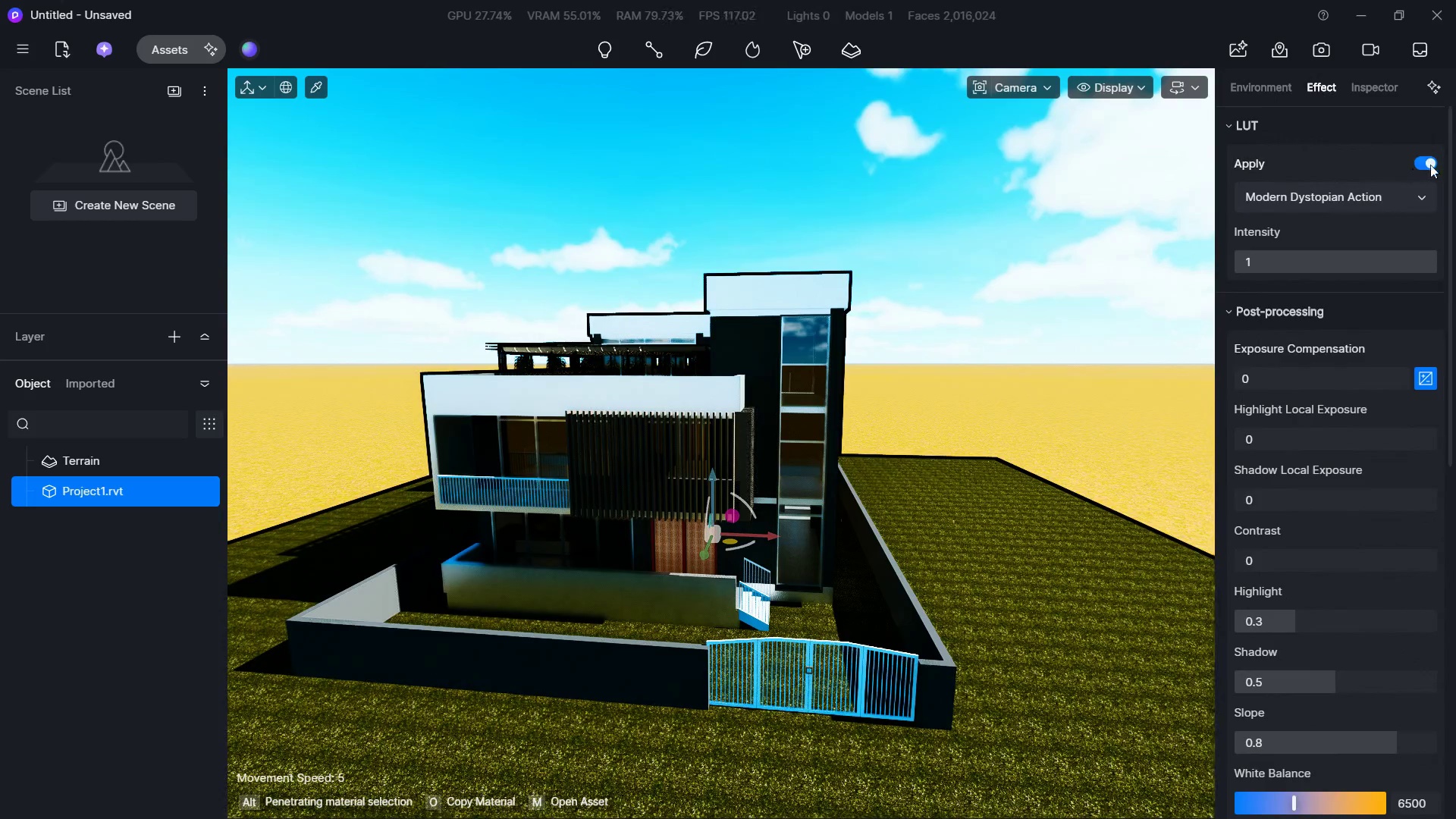 
double_click([1420, 164])
 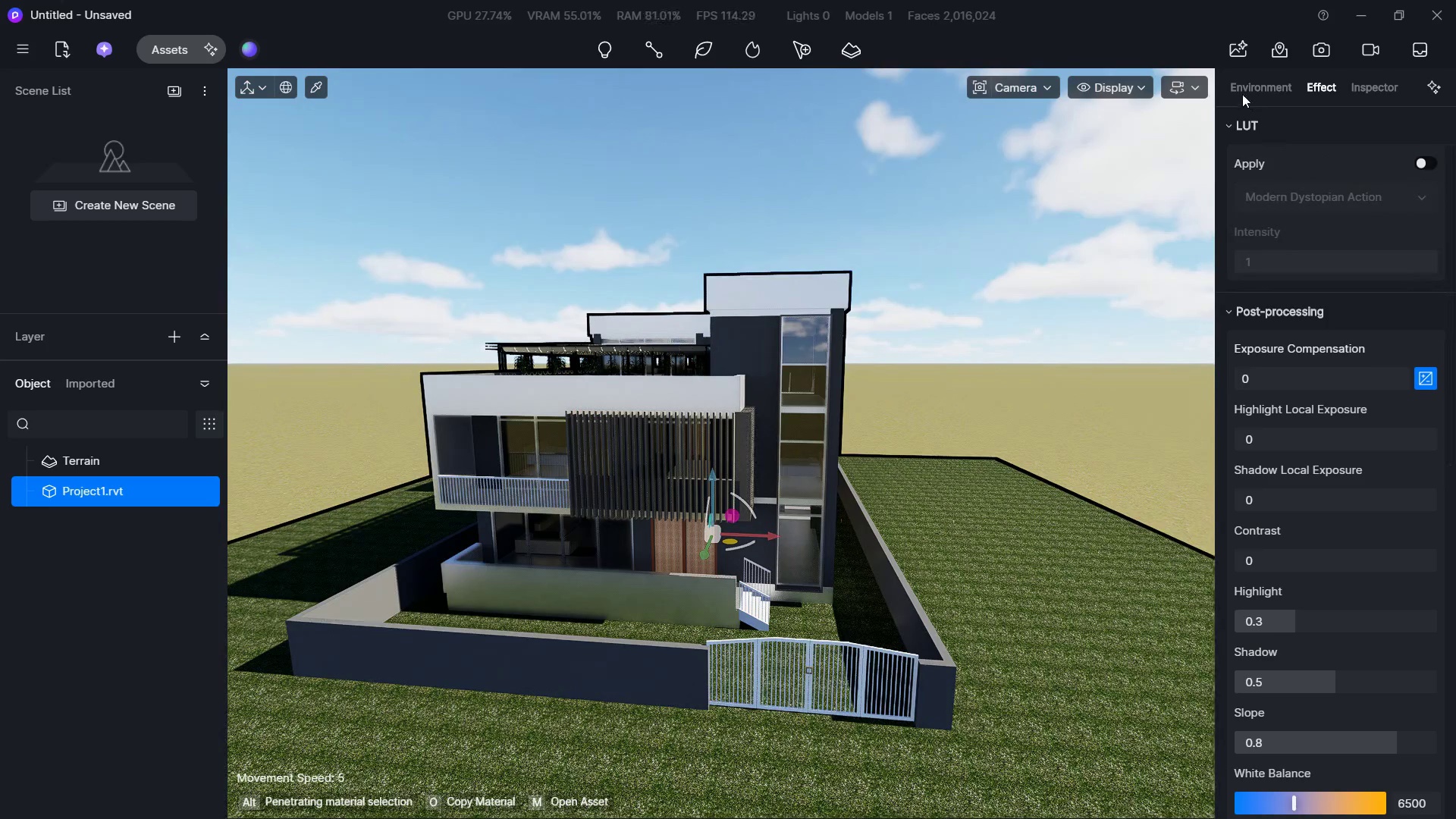 
left_click([1254, 94])
 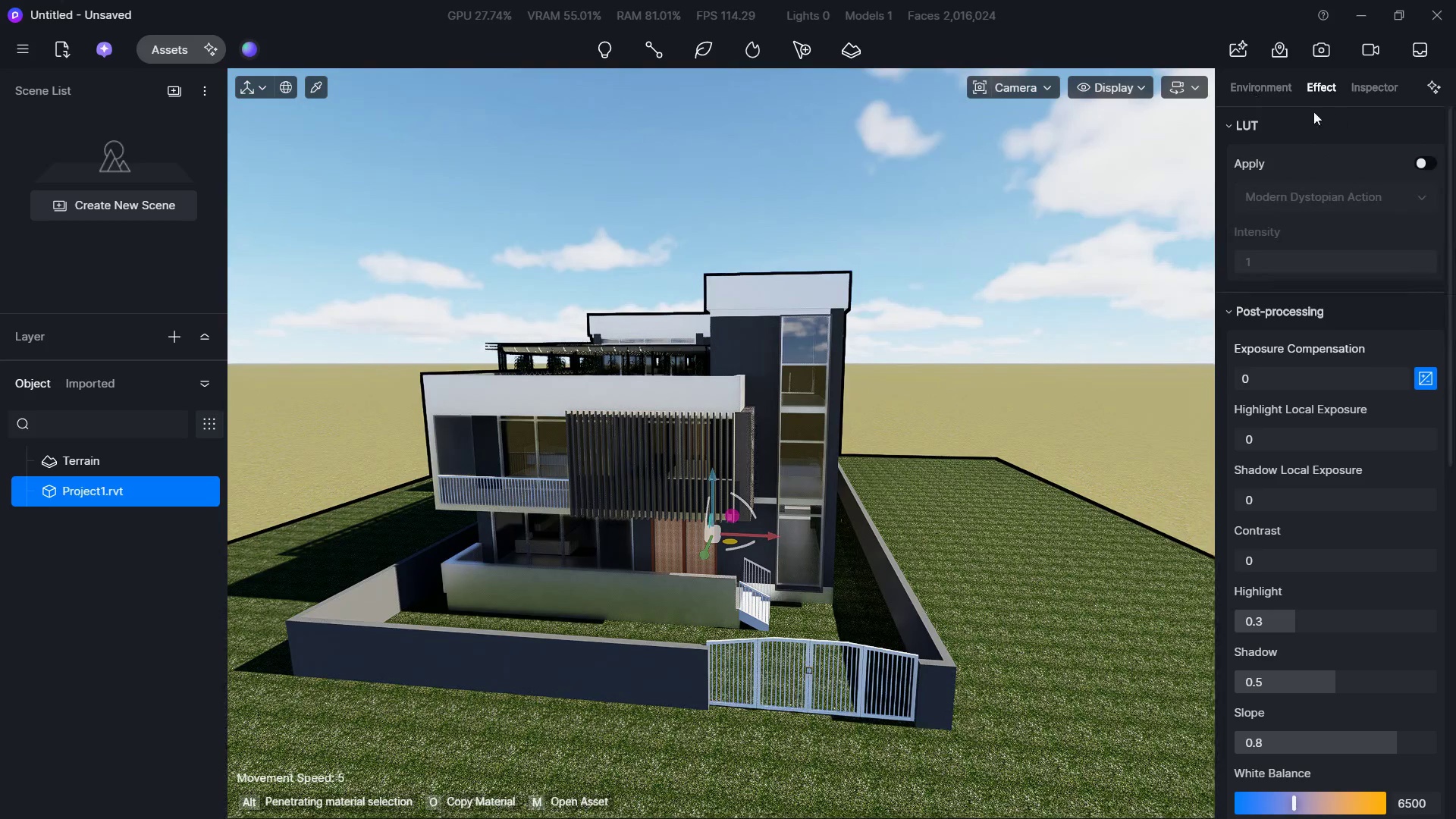 
left_click([1278, 97])
 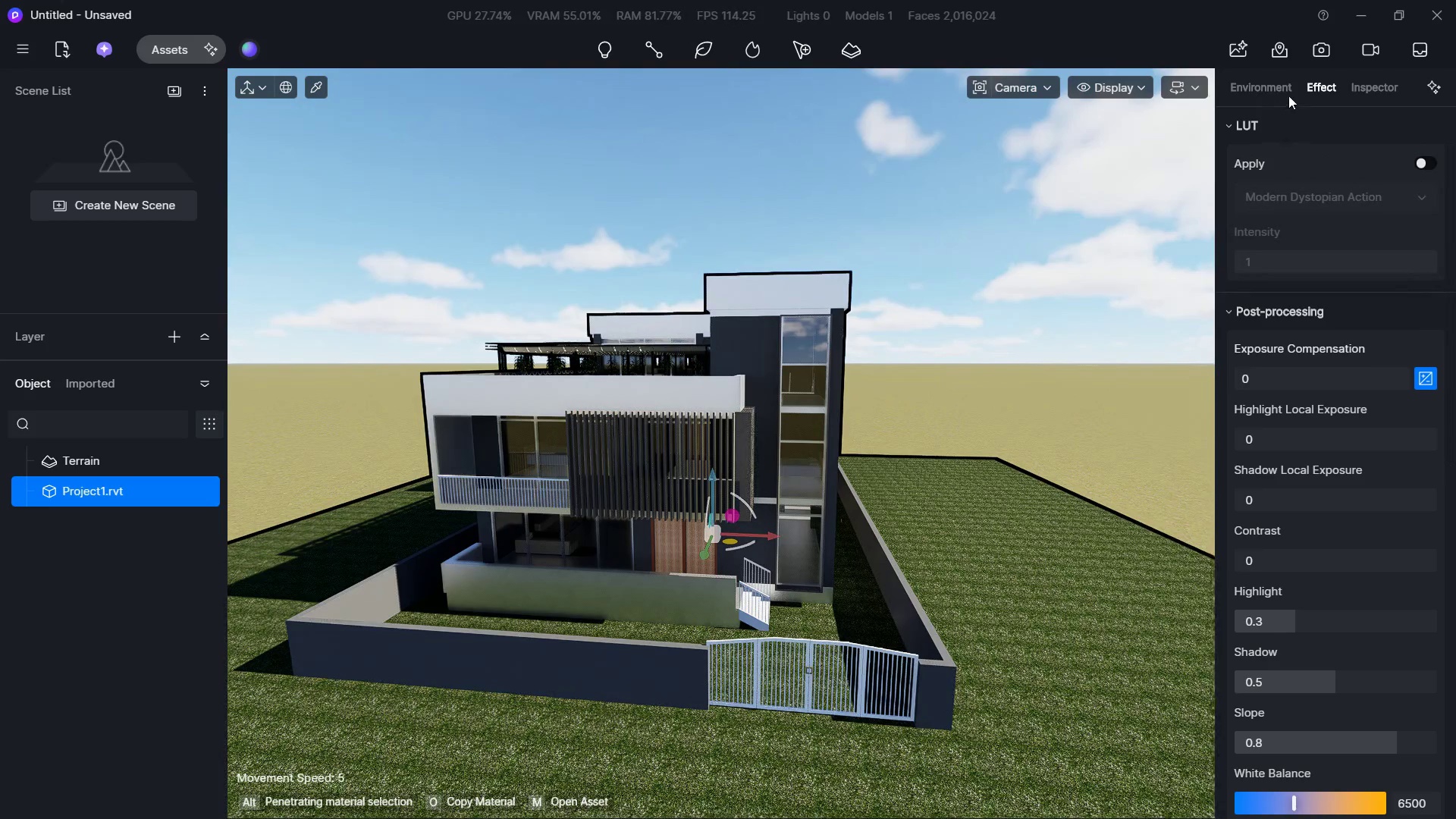 
left_click([1263, 89])
 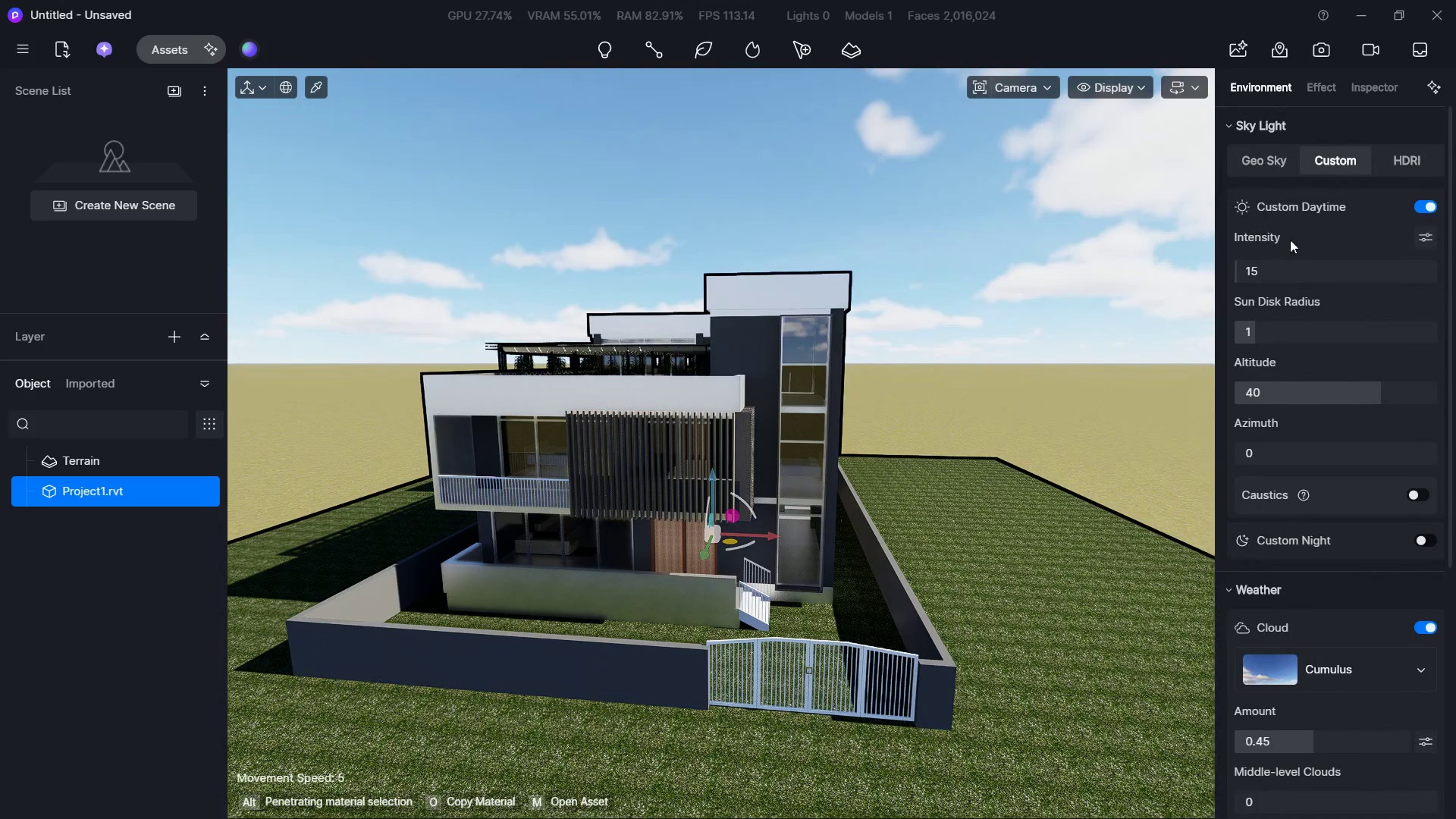 
left_click([1293, 169])
 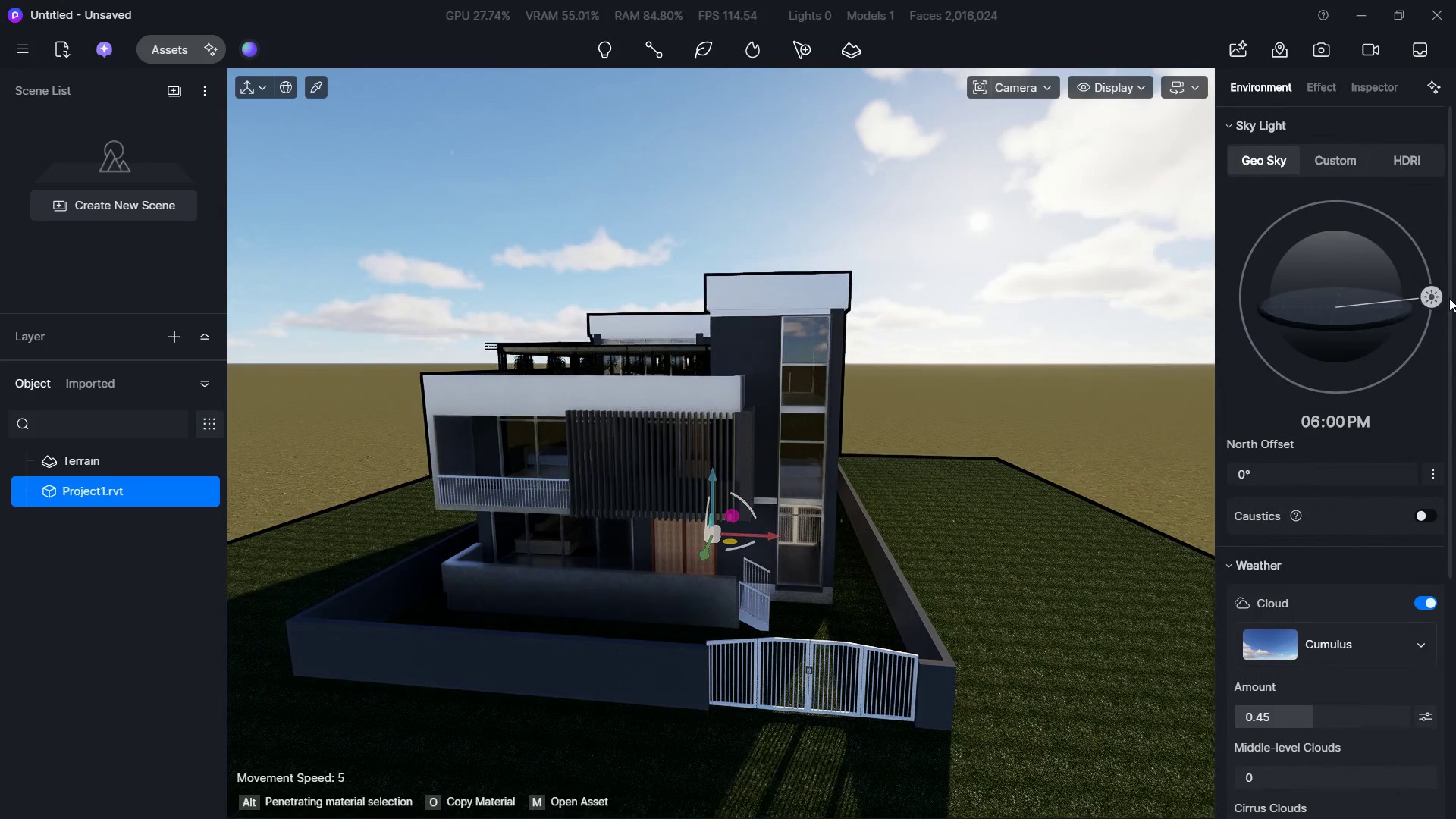 
left_click_drag(start_coordinate=[1436, 292], to_coordinate=[1295, 284])
 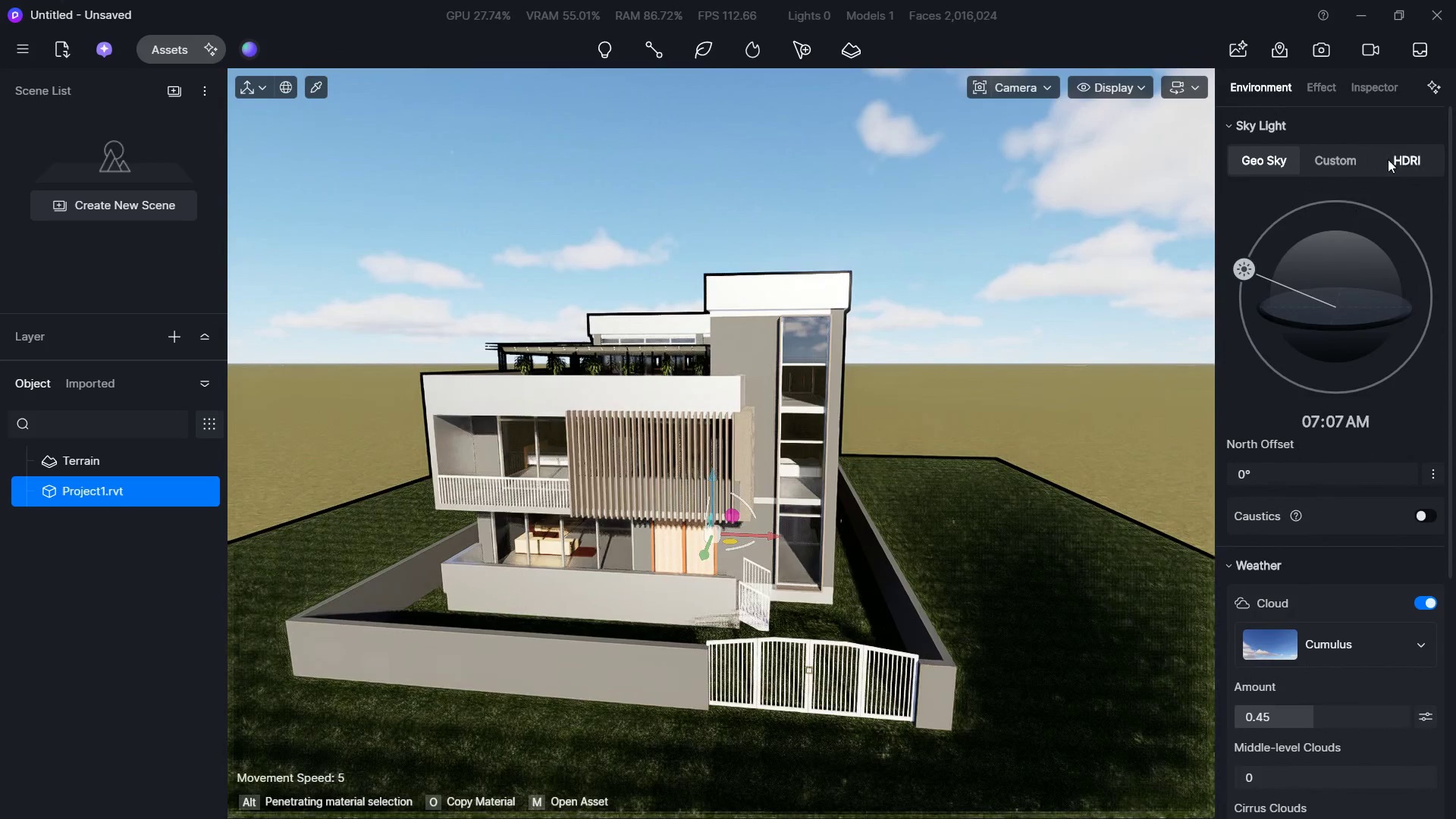 
left_click([1395, 149])
 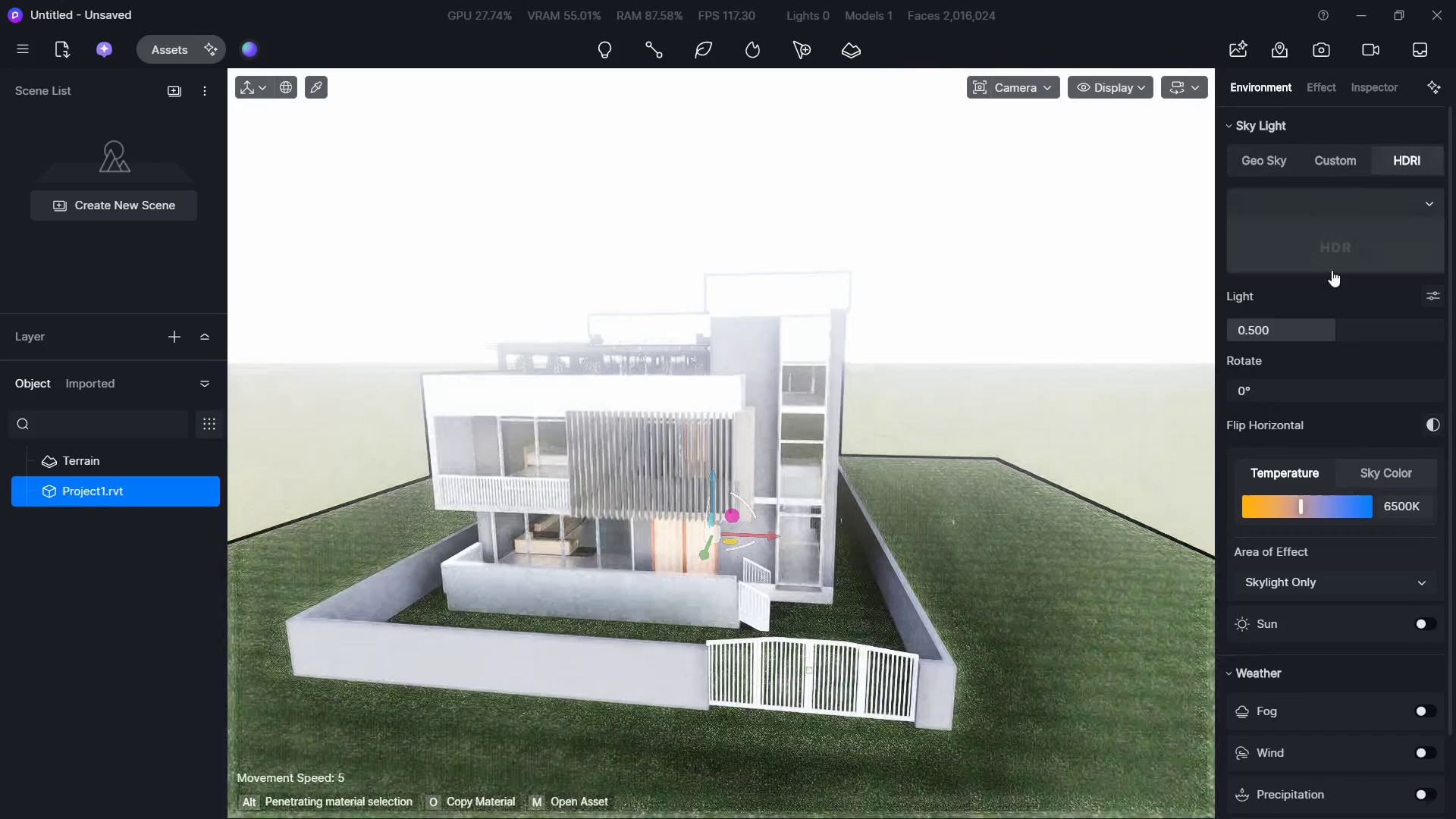 
left_click([1338, 246])
 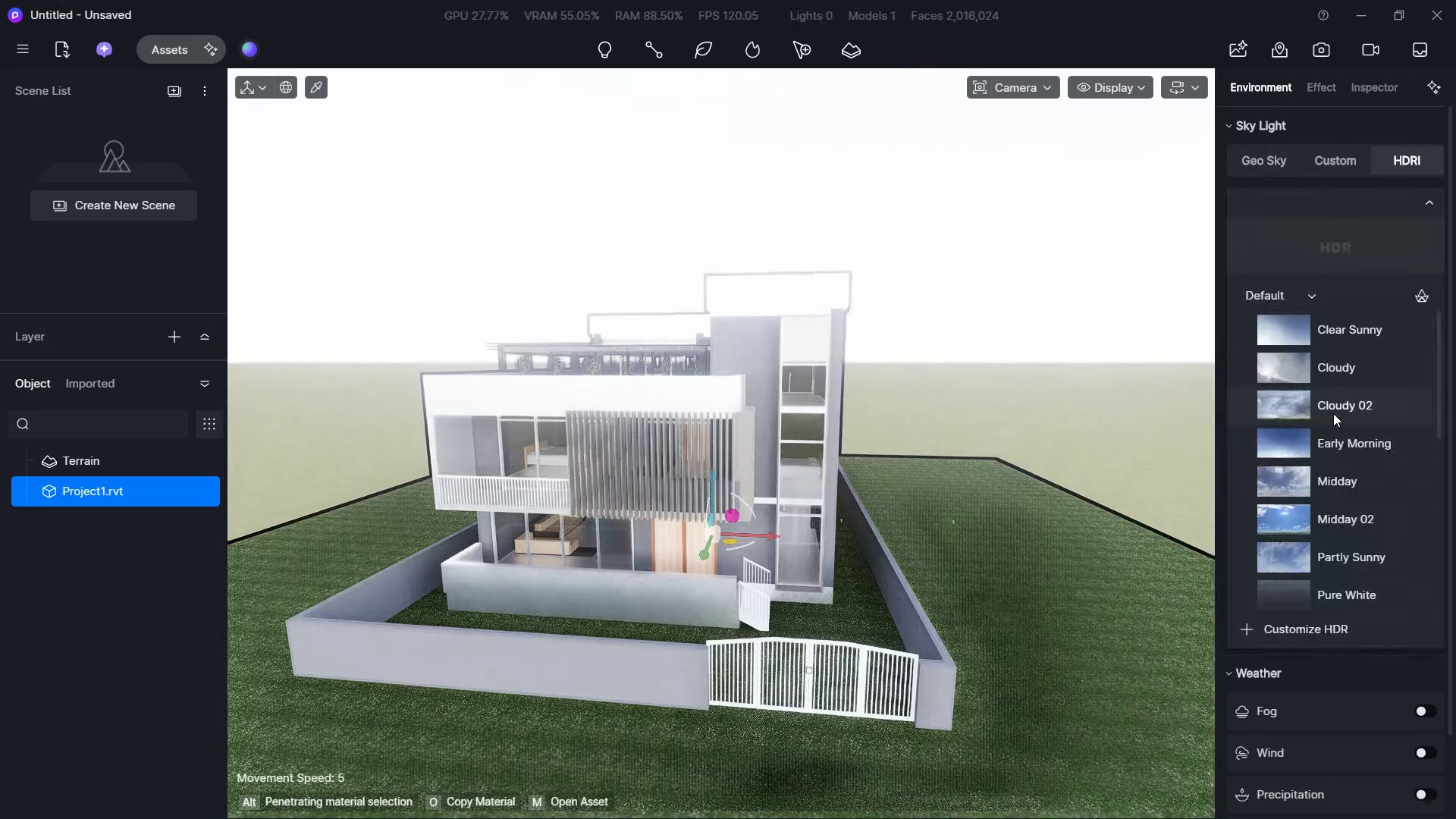 
left_click([1301, 411])
 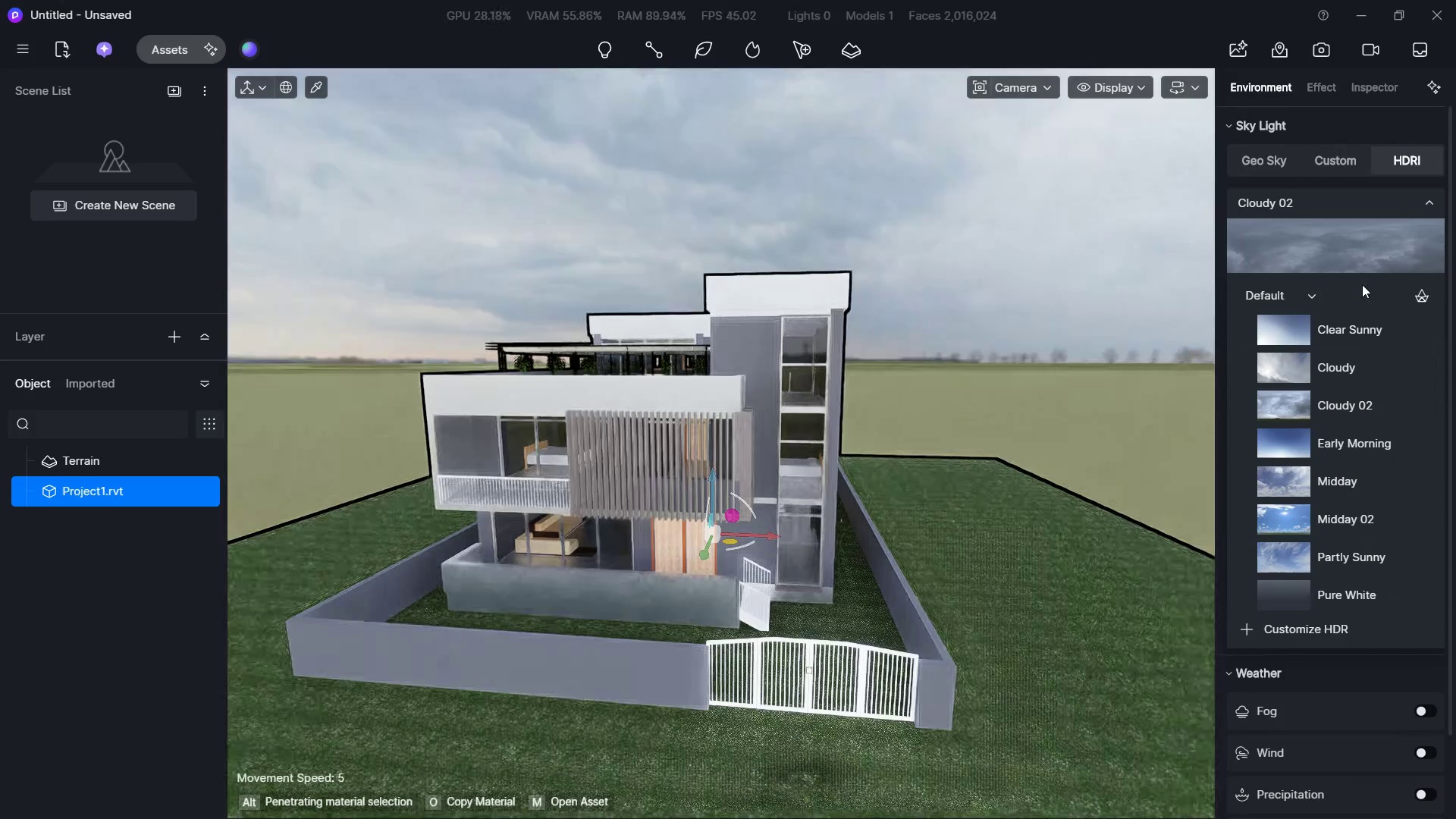 
left_click([1353, 250])
 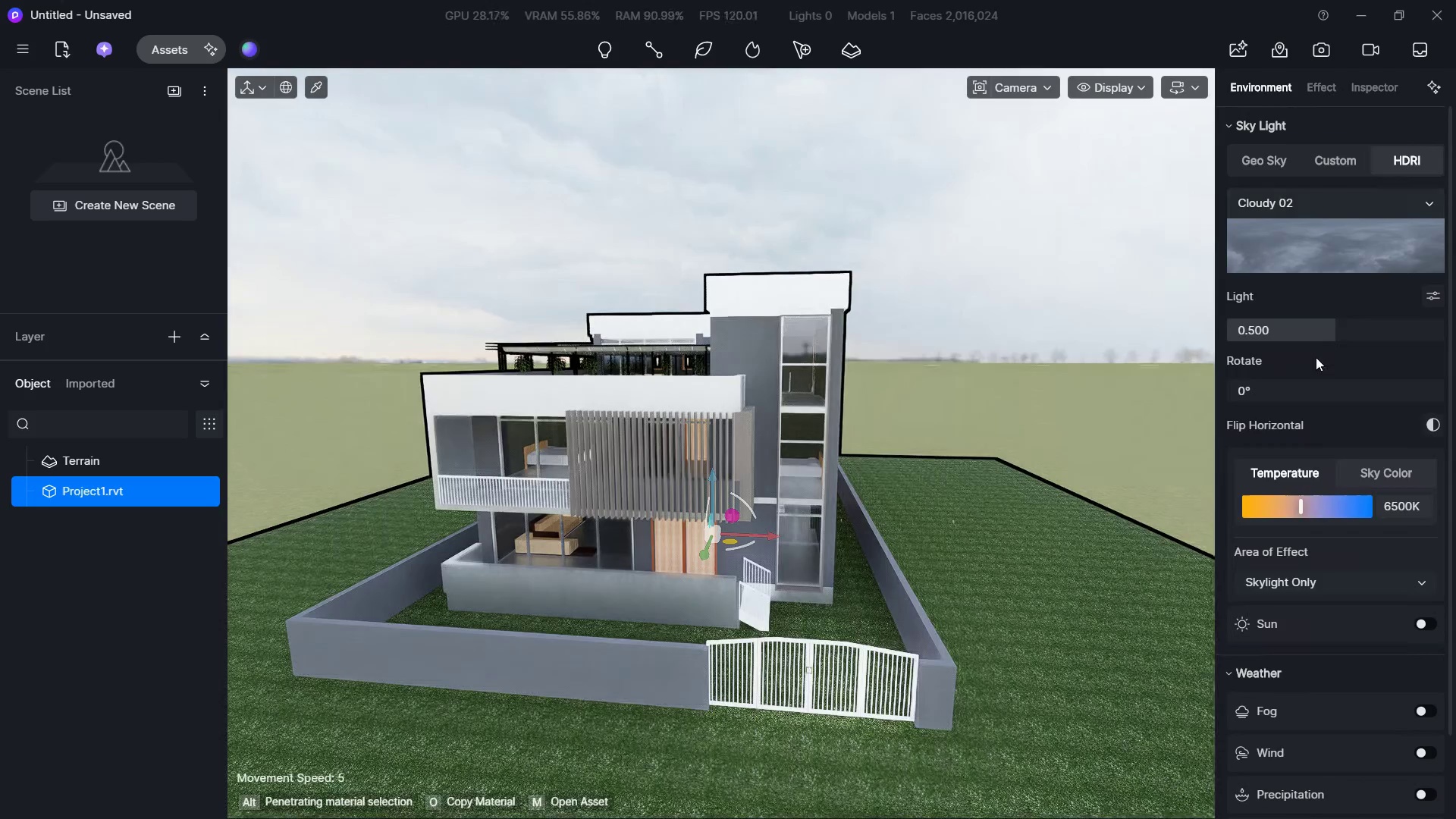 
left_click([1357, 258])
 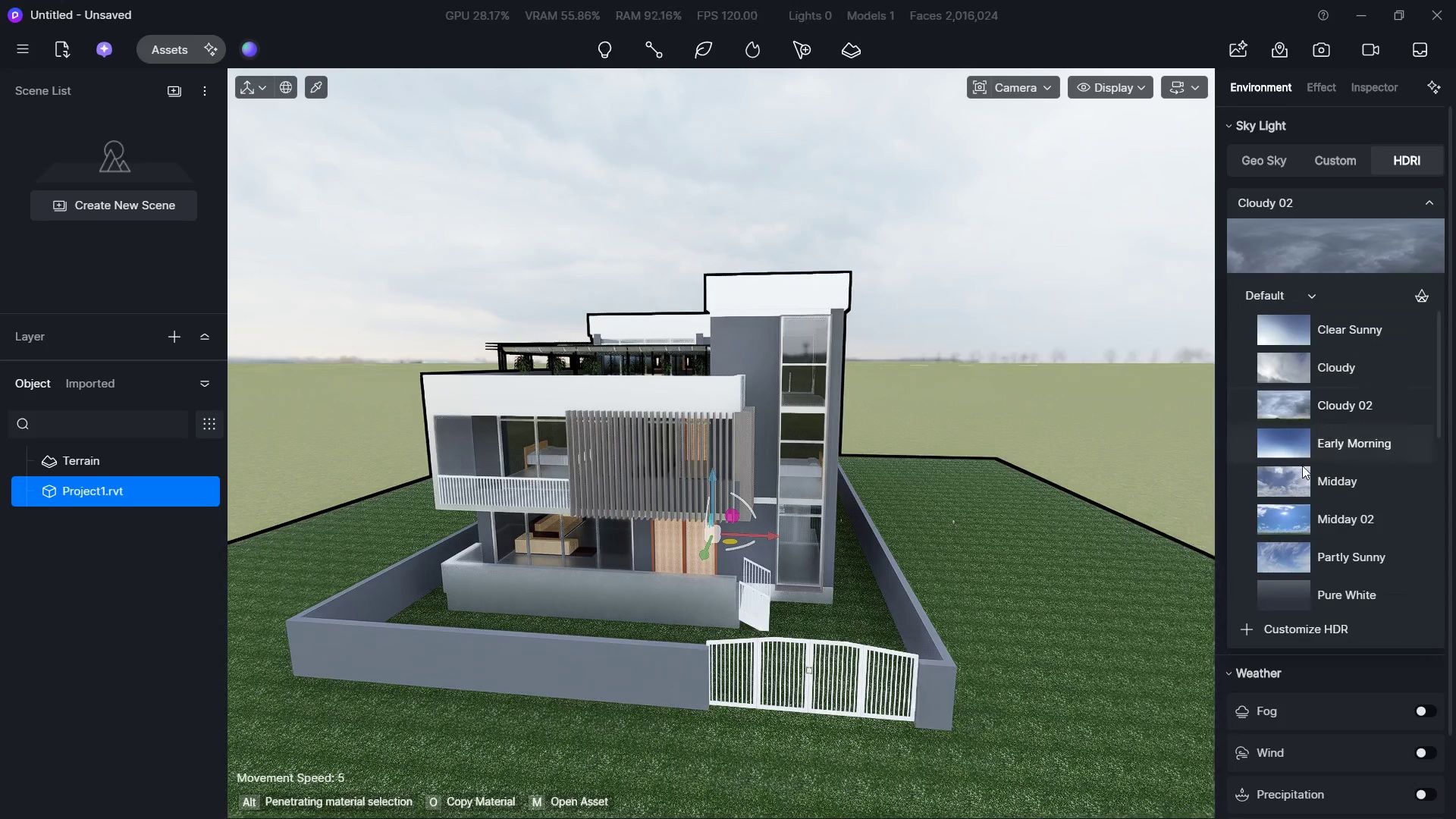 
left_click([1280, 522])
 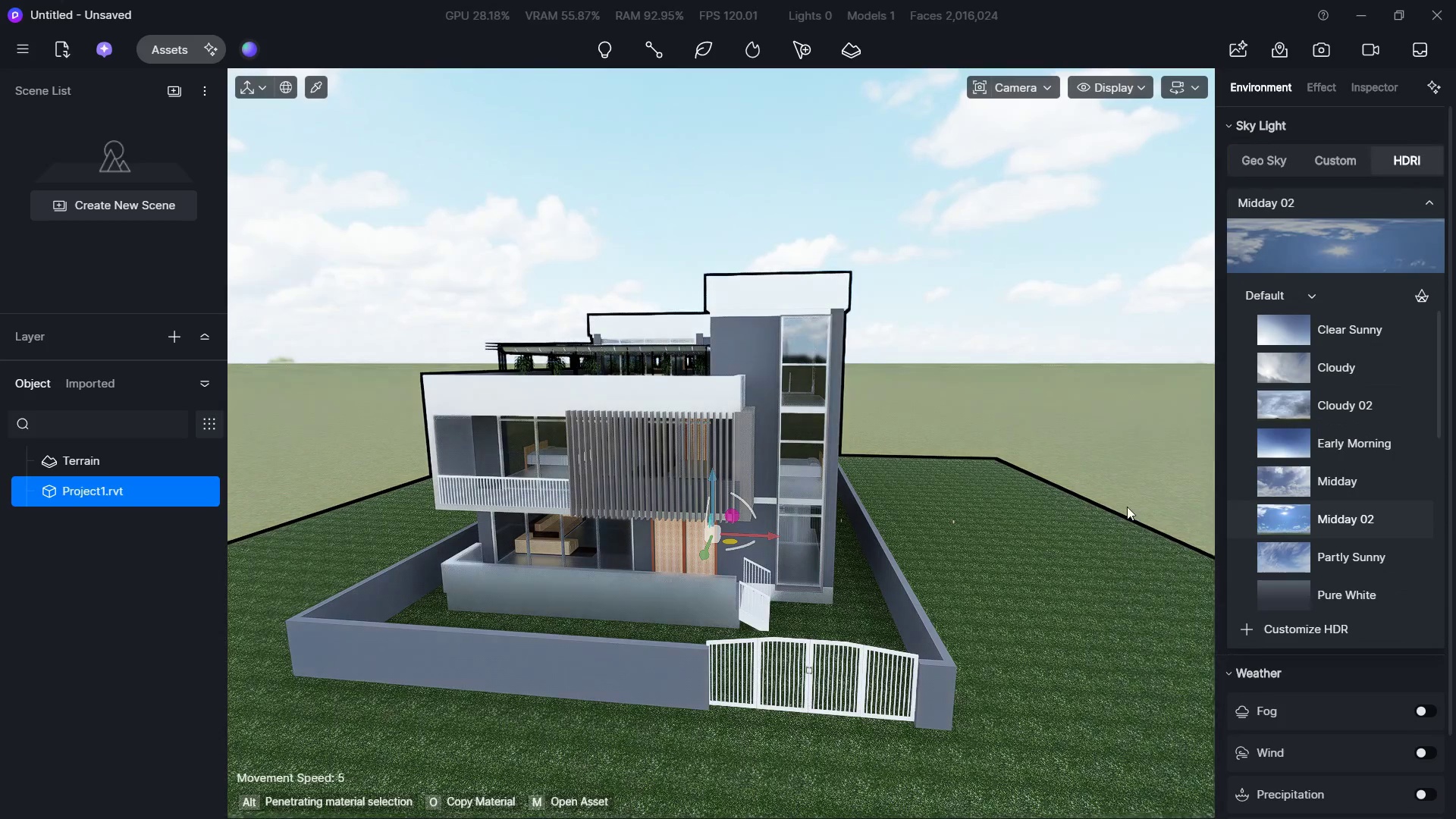 
hold_key(key=W, duration=0.61)
 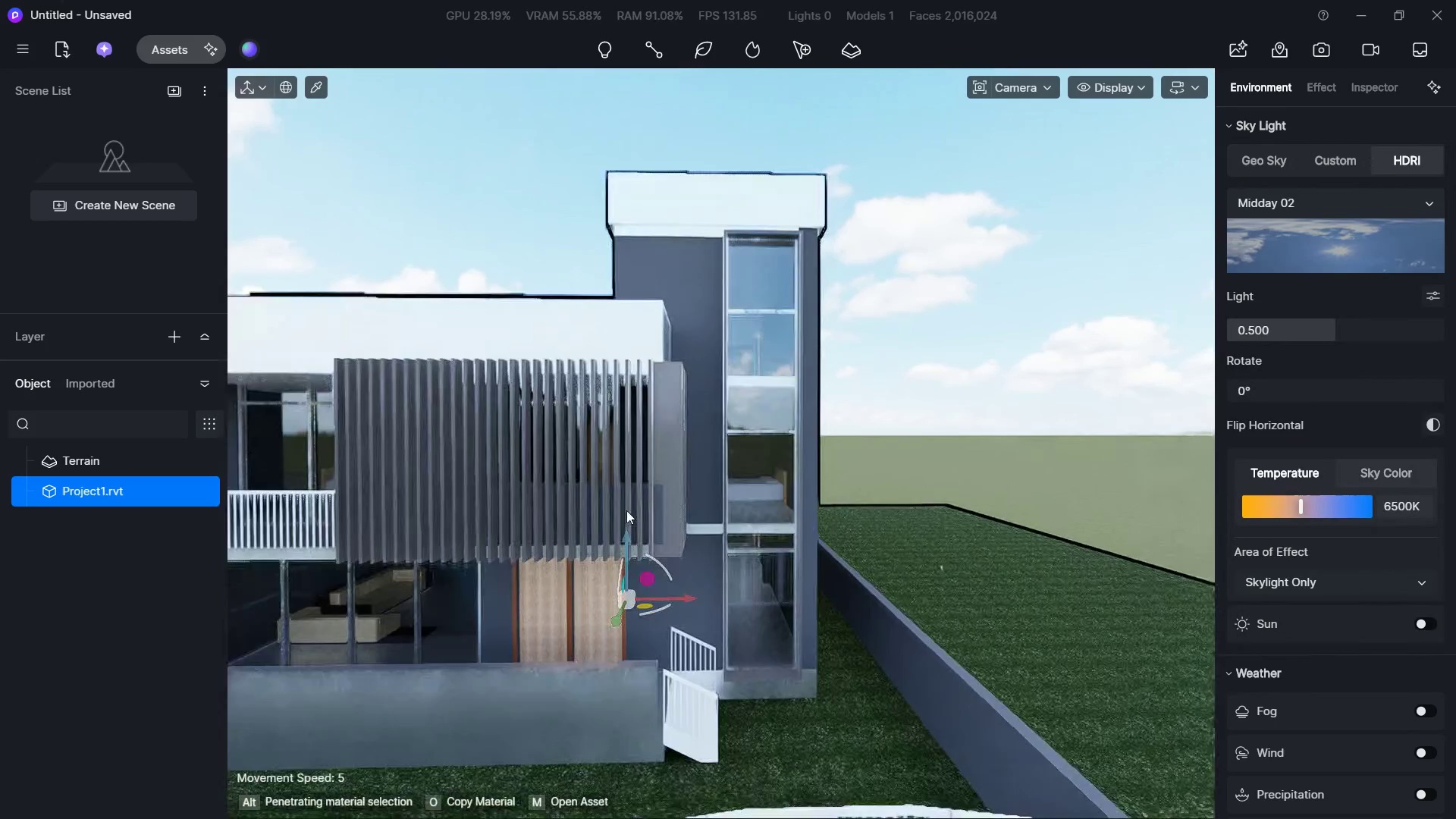 
hold_key(key=ShiftLeft, duration=1.11)
 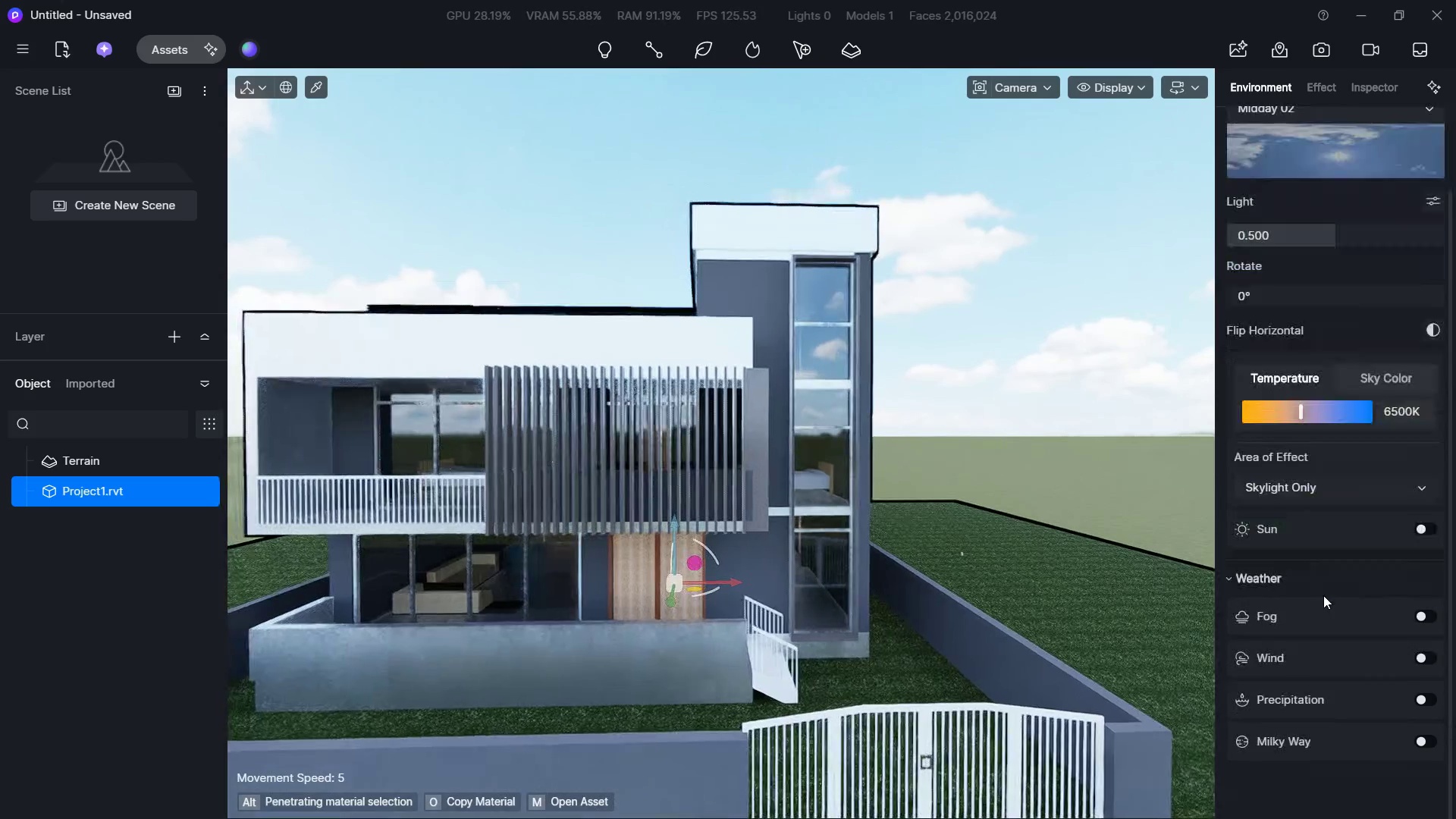 
hold_key(key=E, duration=0.5)
 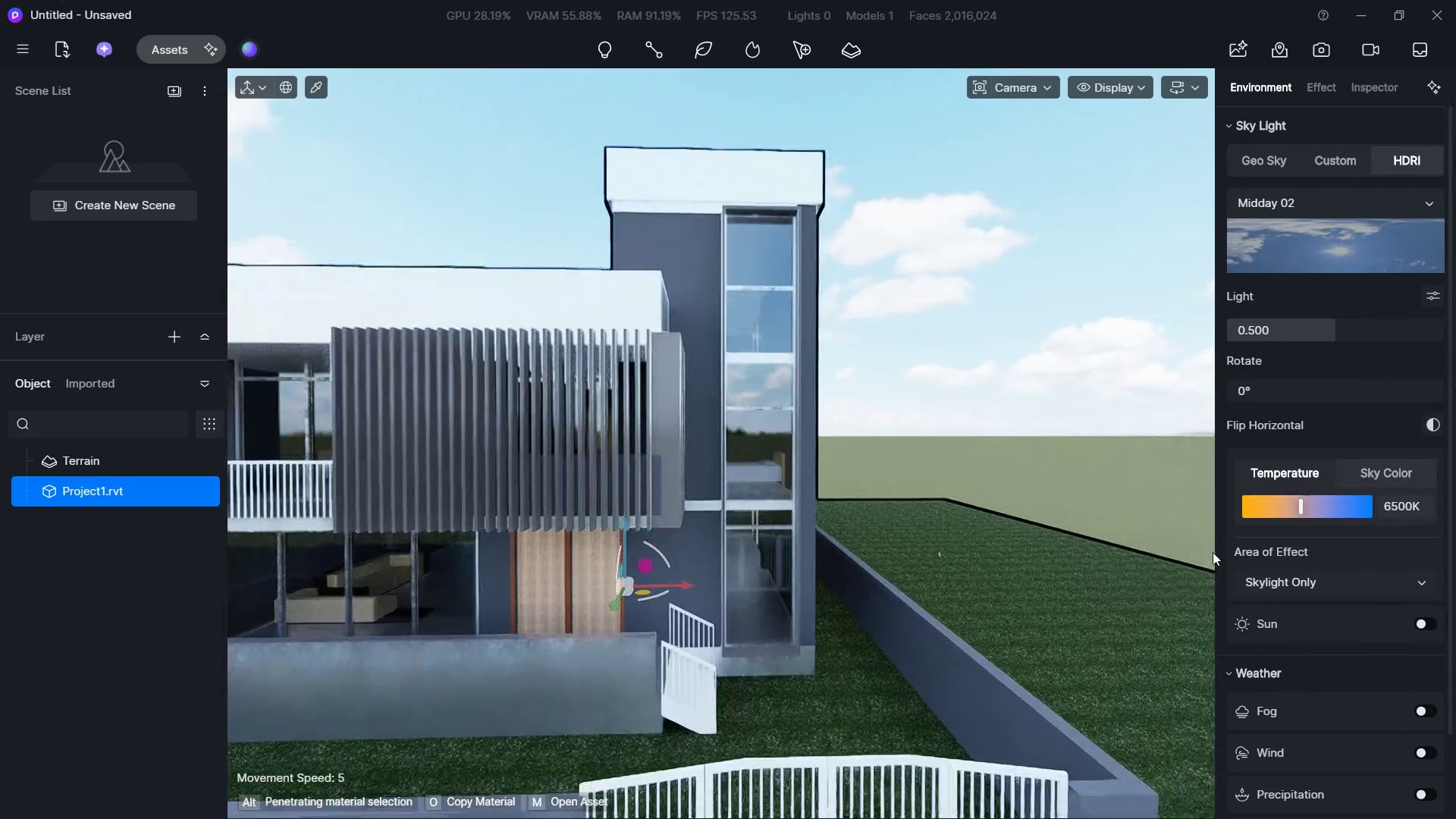 
scroll: coordinate [1323, 595], scroll_direction: down, amount: 4.0
 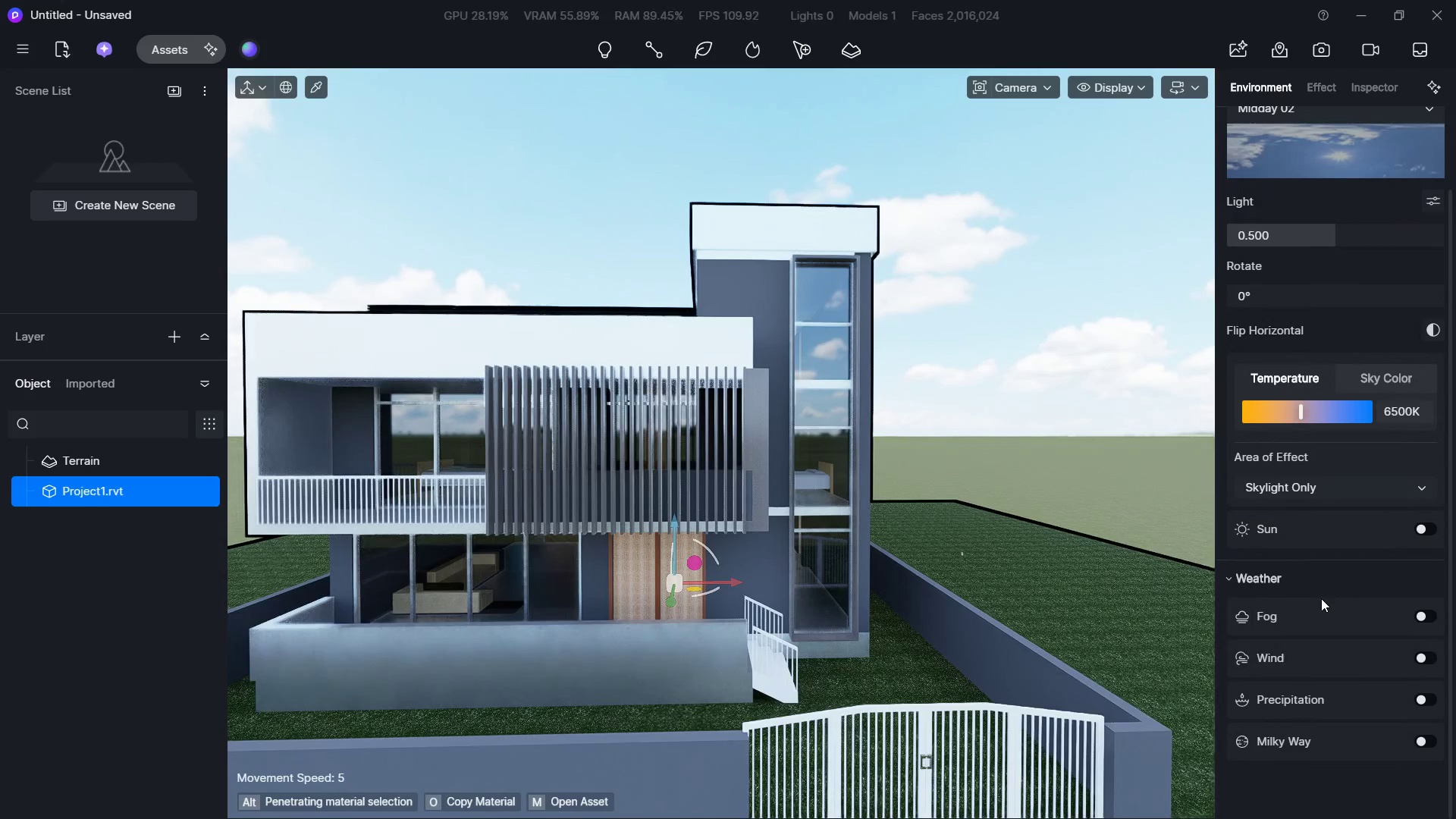 
scroll: coordinate [1321, 598], scroll_direction: up, amount: 1.0
 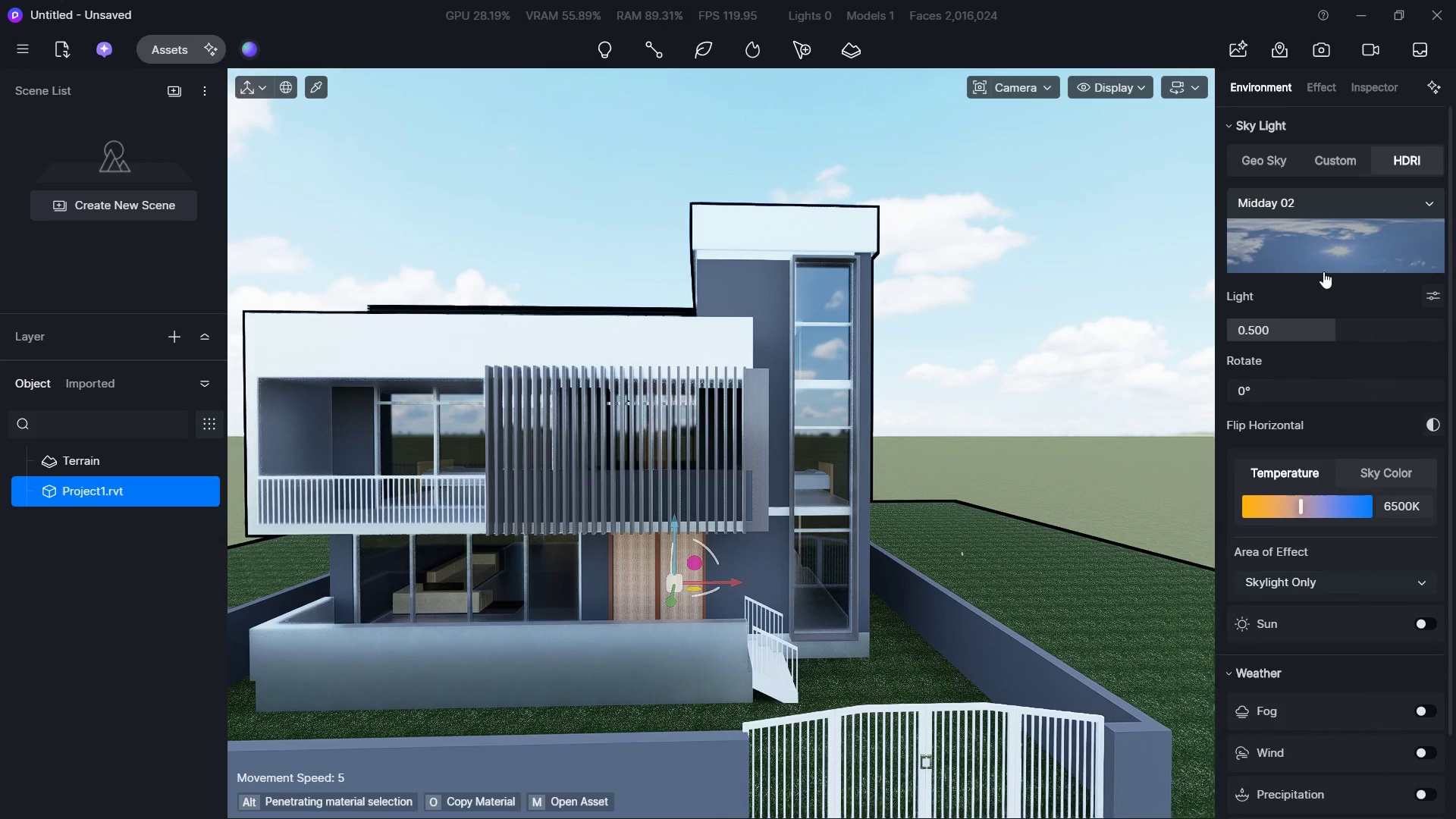 
hold_key(key=S, duration=0.88)
 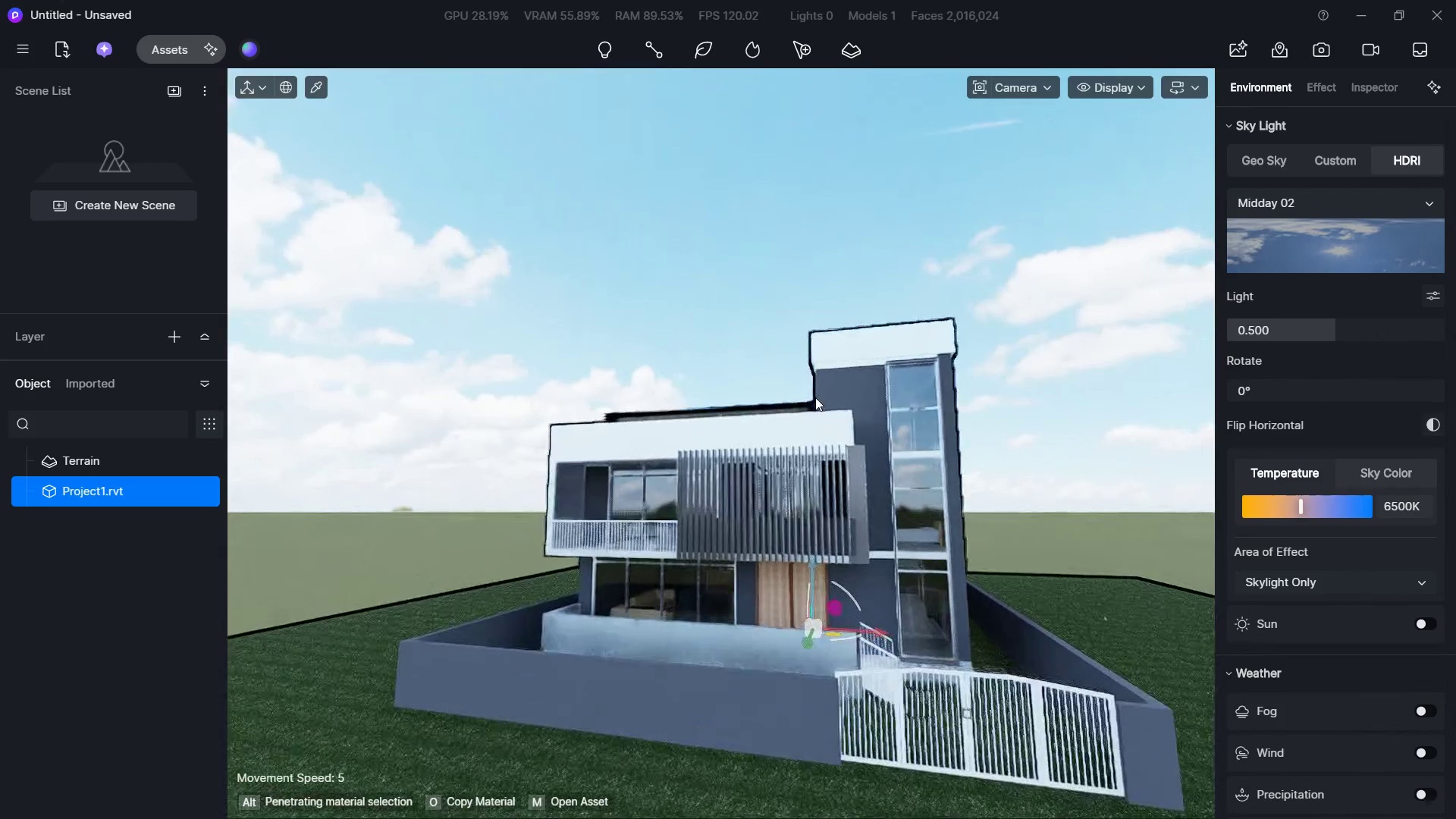 
hold_key(key=ShiftLeft, duration=1.25)
 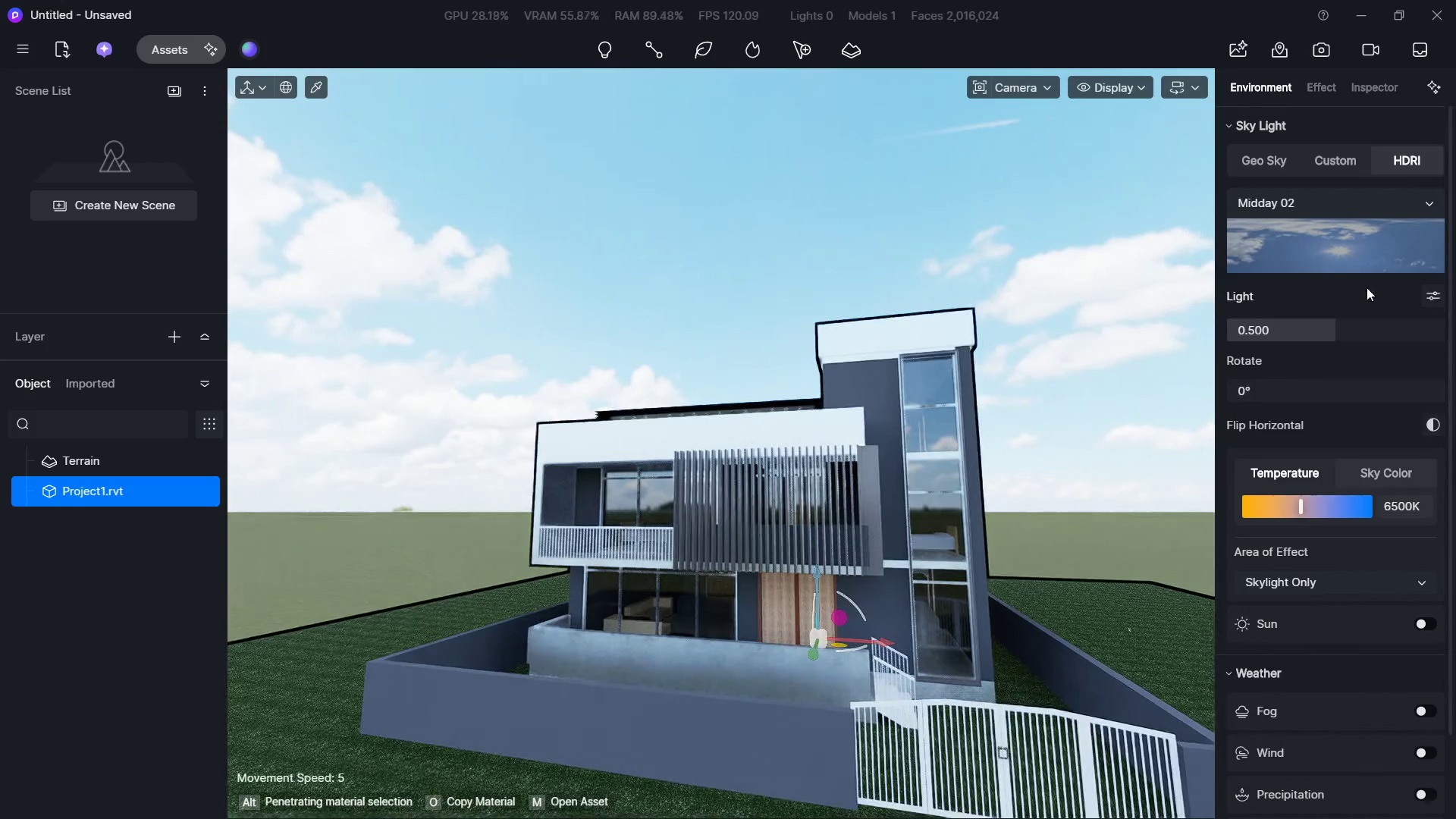 
hold_key(key=W, duration=0.38)
 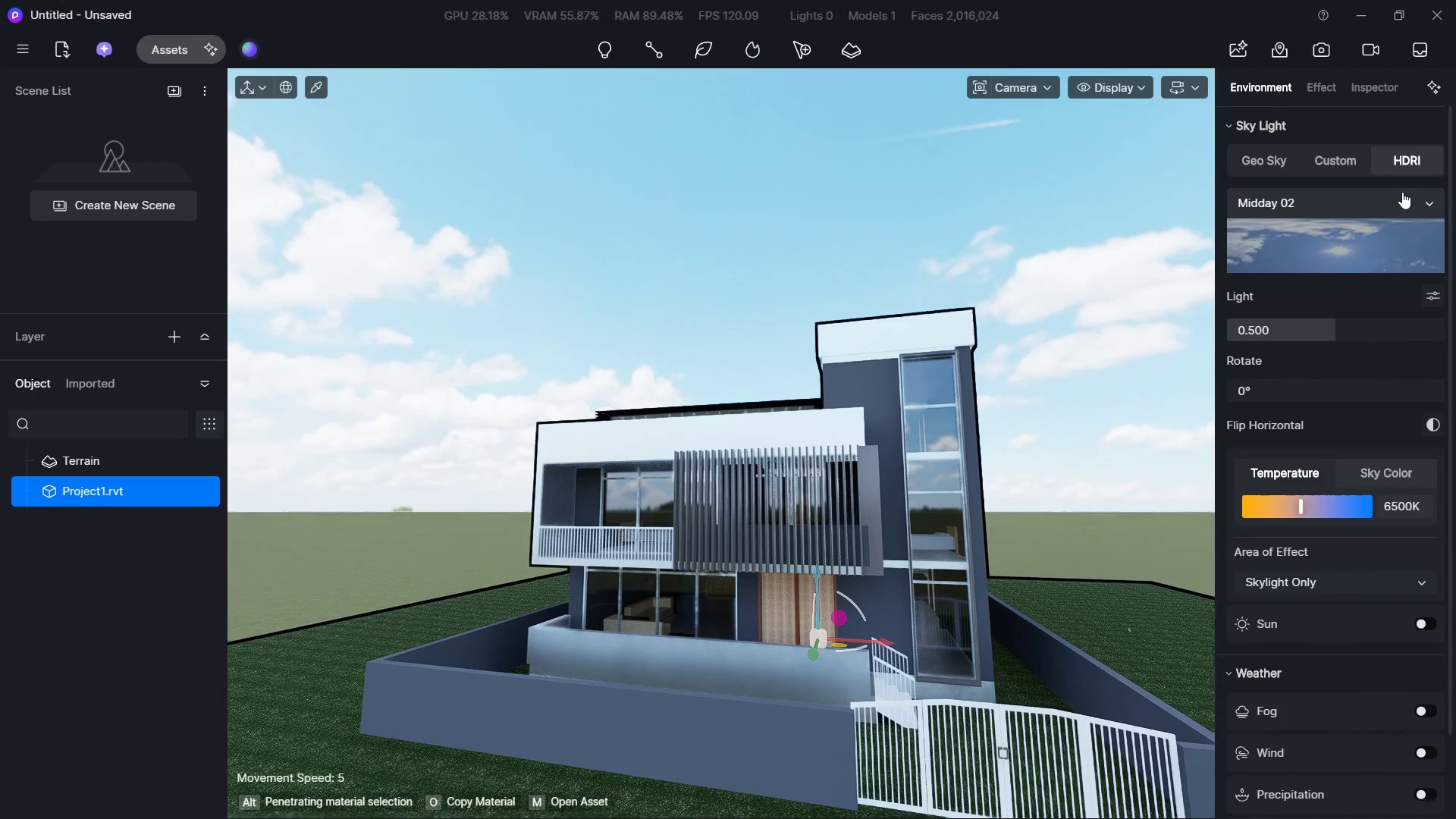 
left_click([1345, 243])
 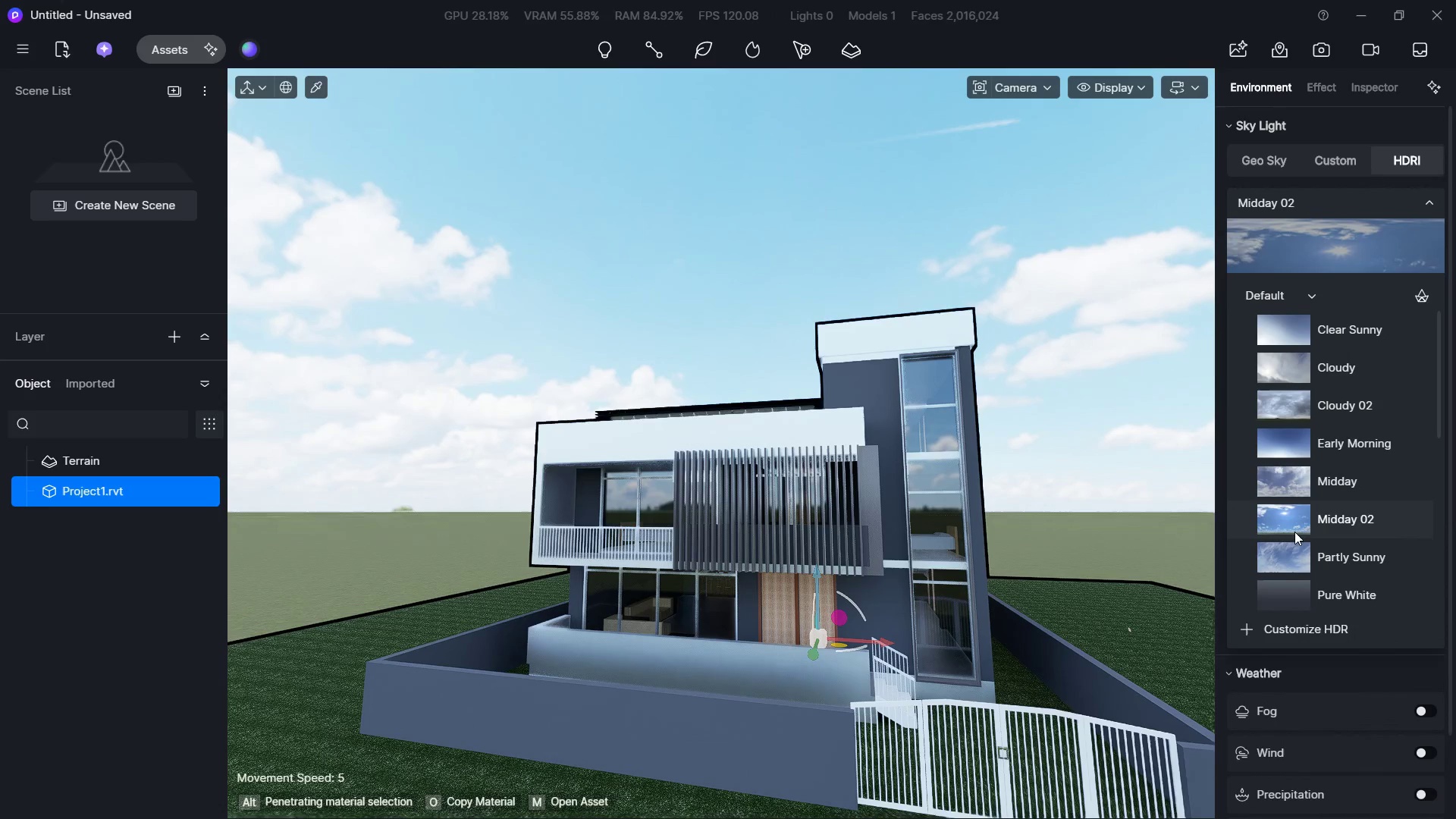 
scroll: coordinate [1294, 532], scroll_direction: down, amount: 3.0
 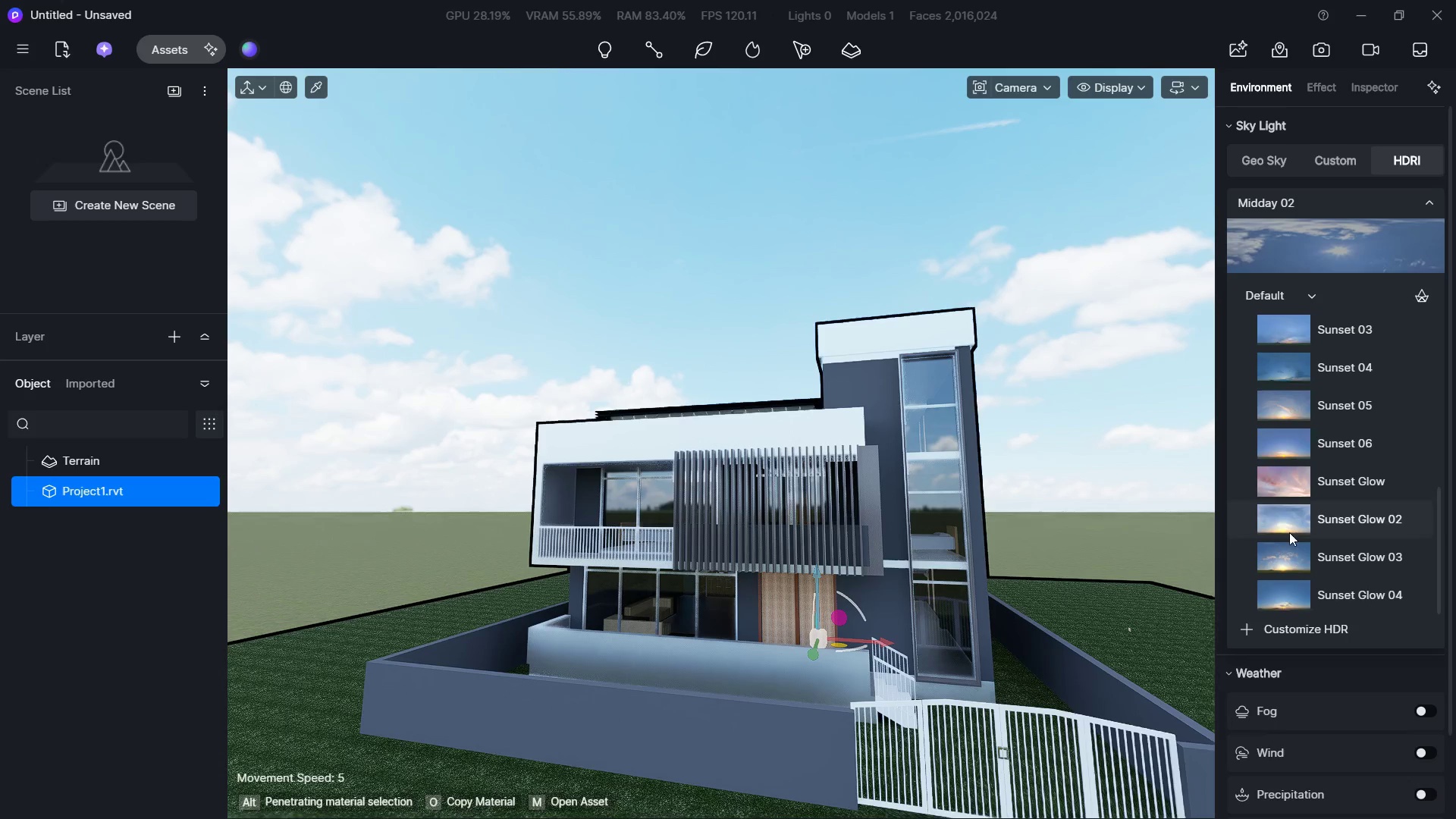 
left_click([1279, 532])
 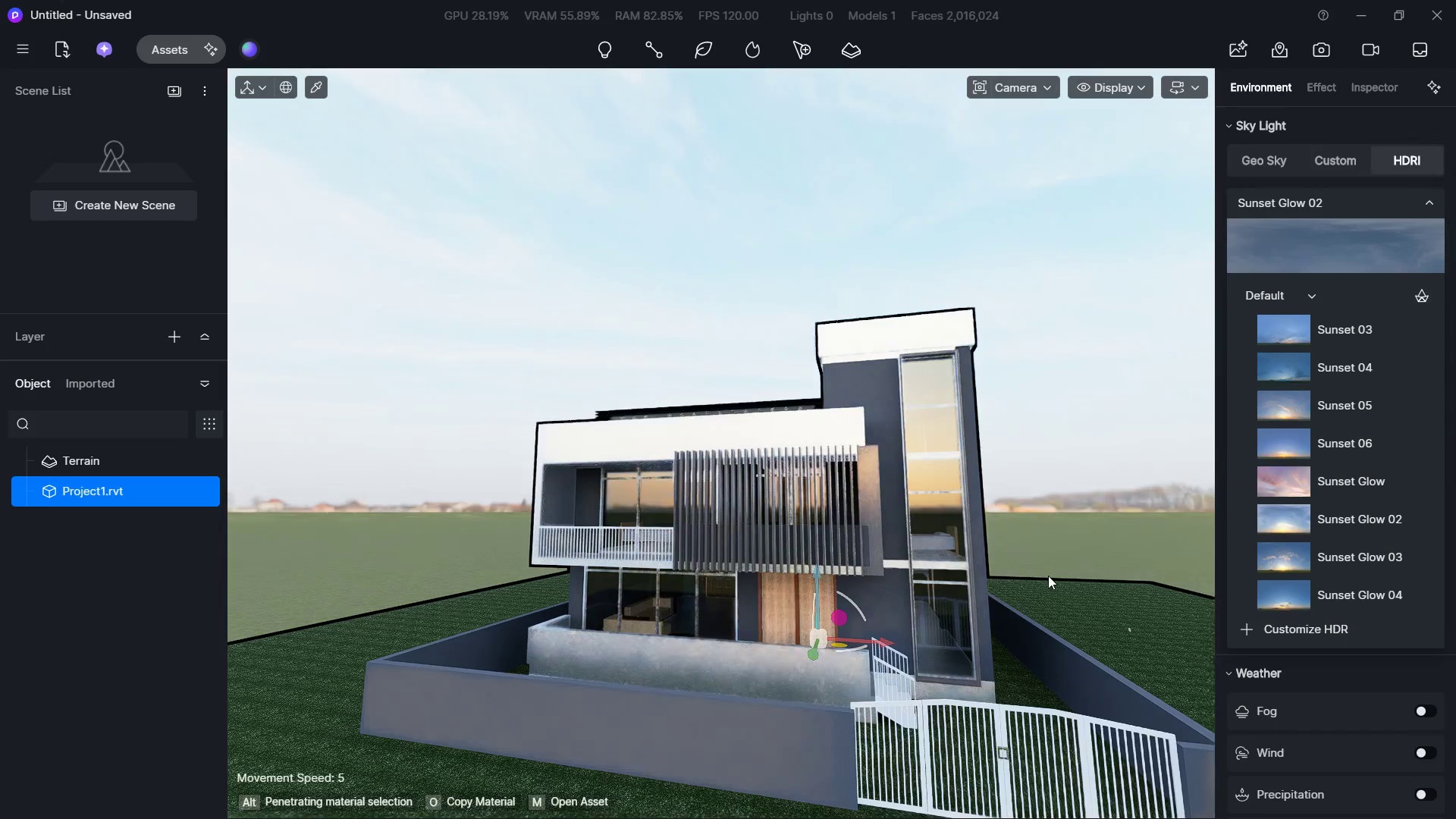 
hold_key(key=S, duration=0.89)
 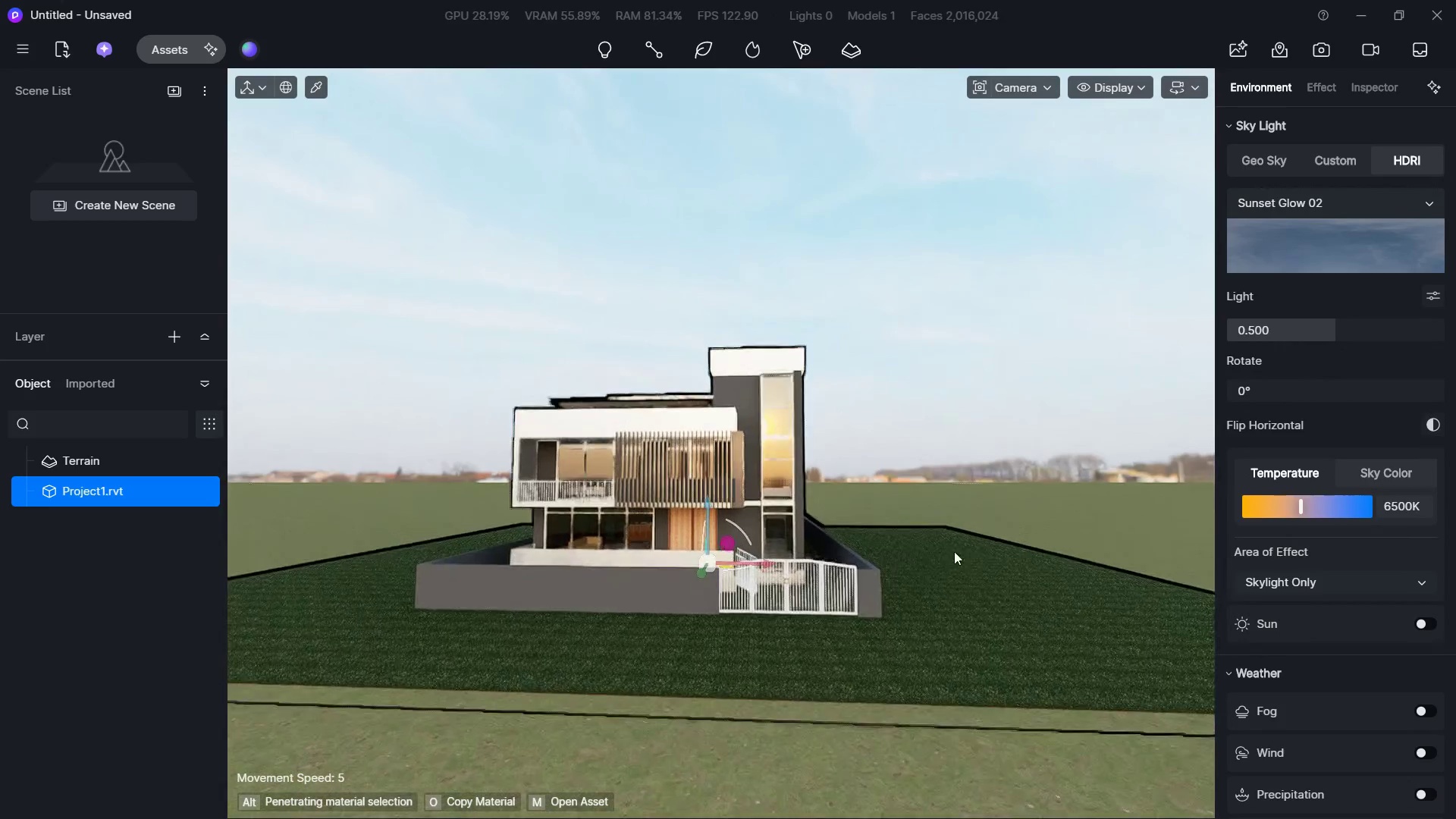 
type(QAWd)
 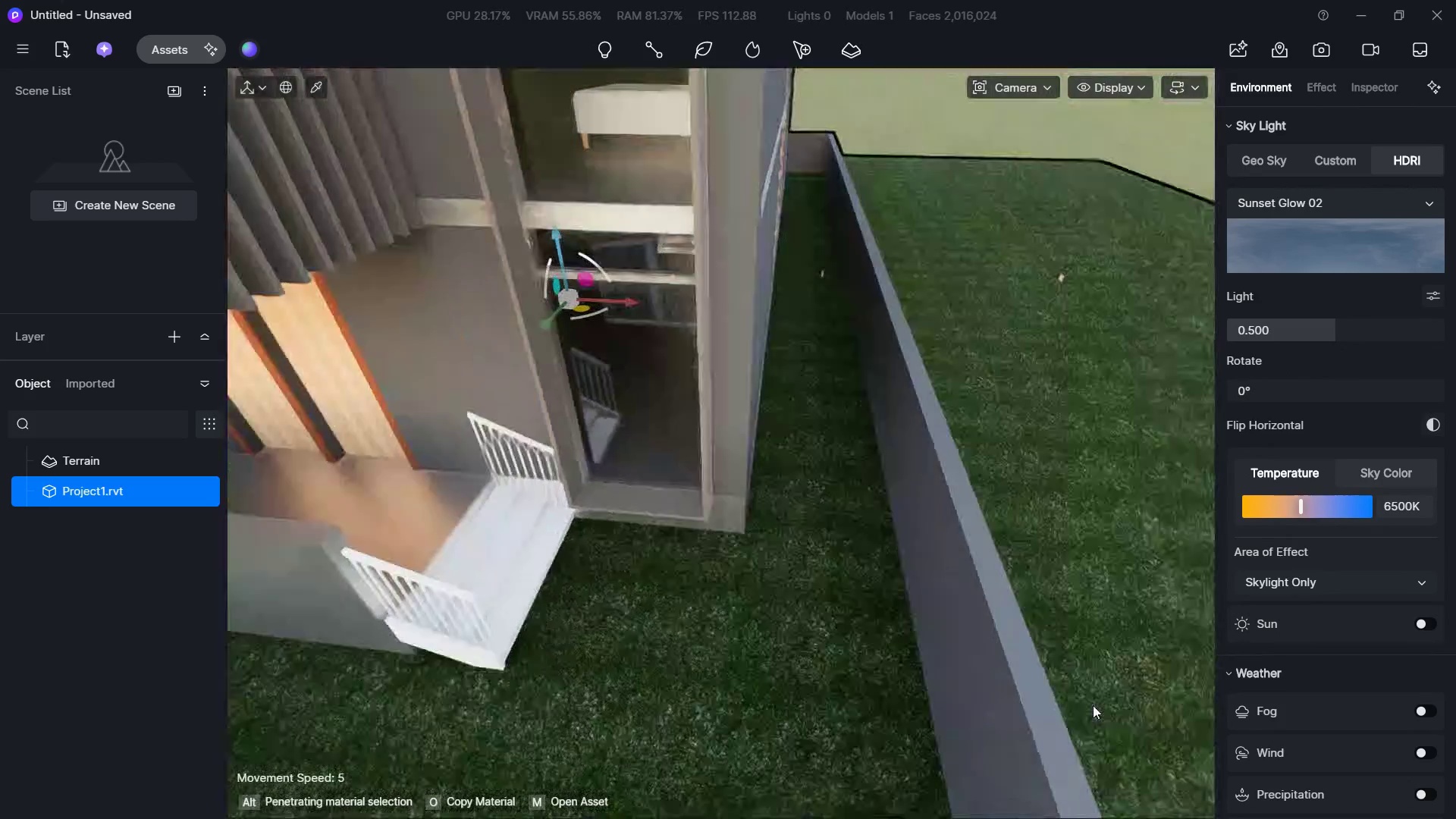 
hold_key(key=S, duration=1.02)
 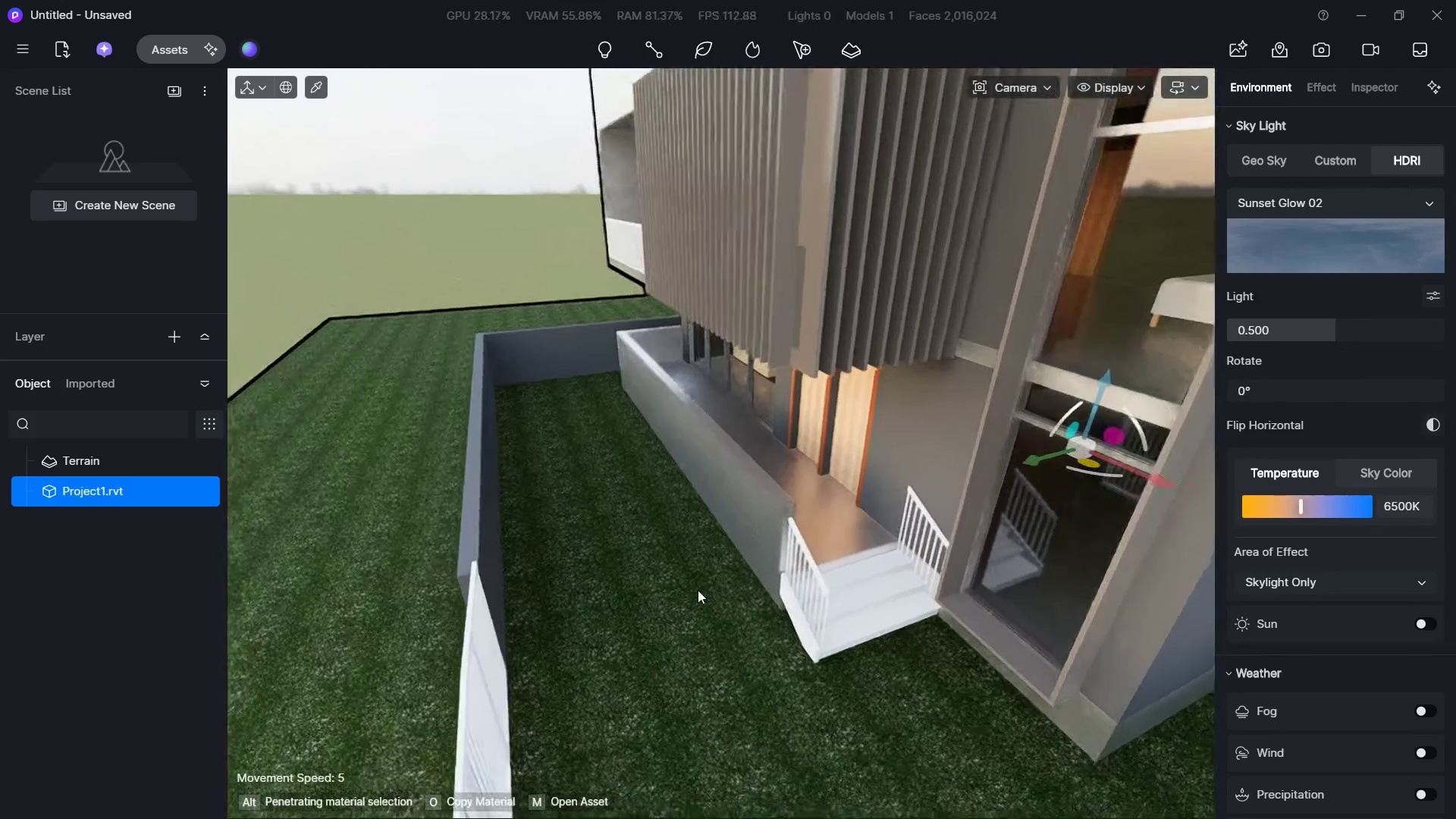 
hold_key(key=W, duration=0.62)
 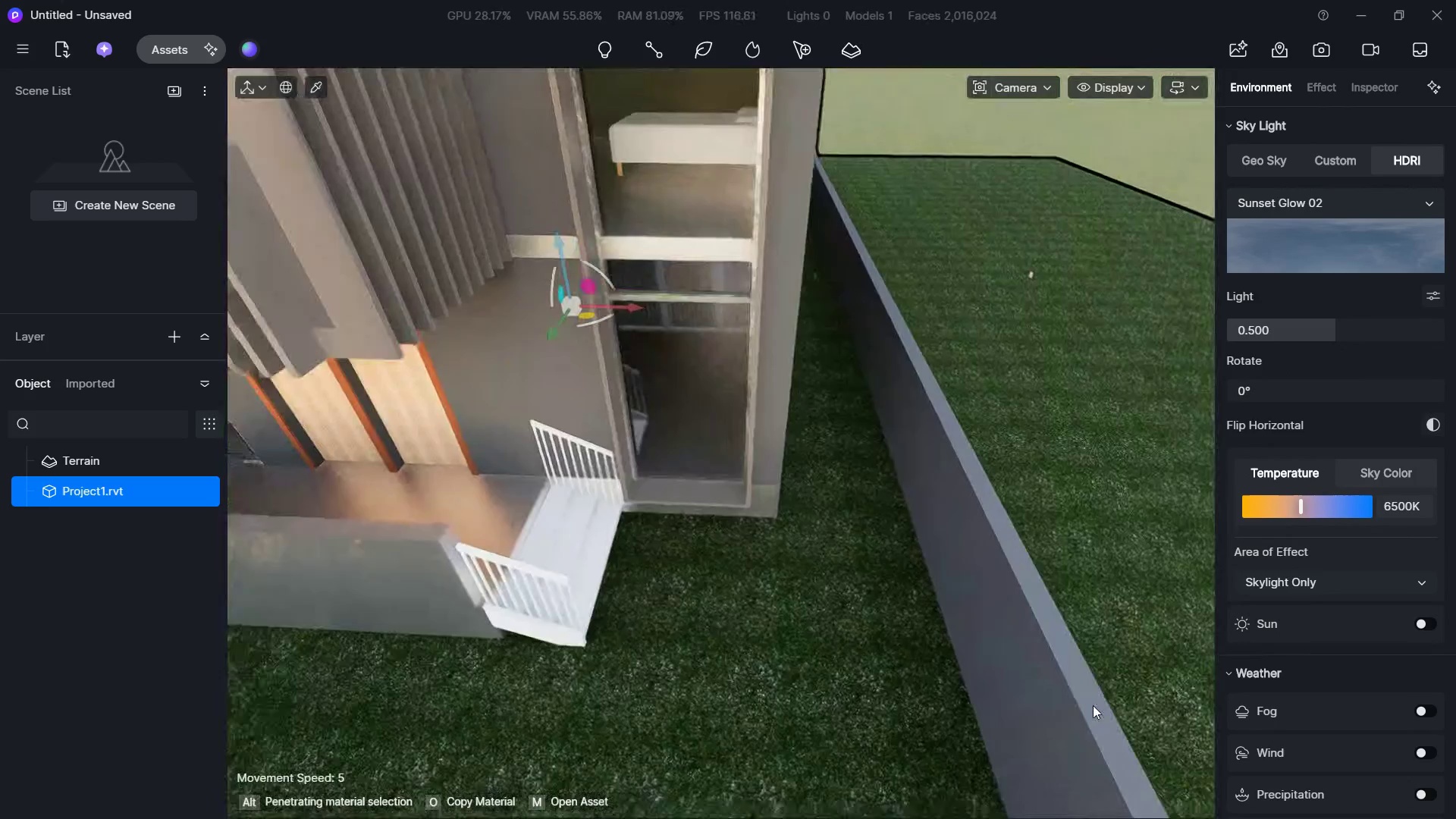 
hold_key(key=A, duration=0.97)
 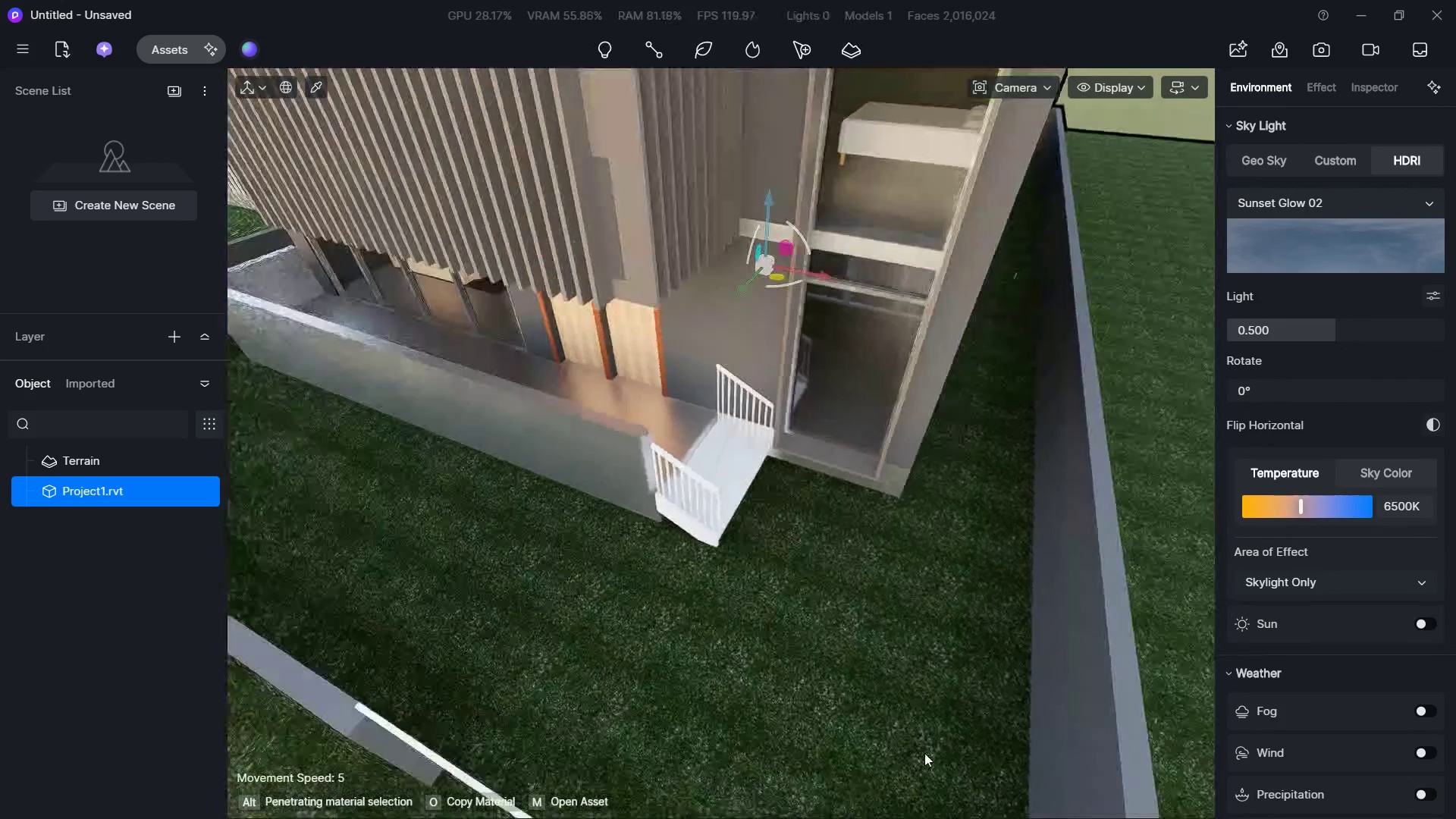 
hold_key(key=S, duration=0.59)
 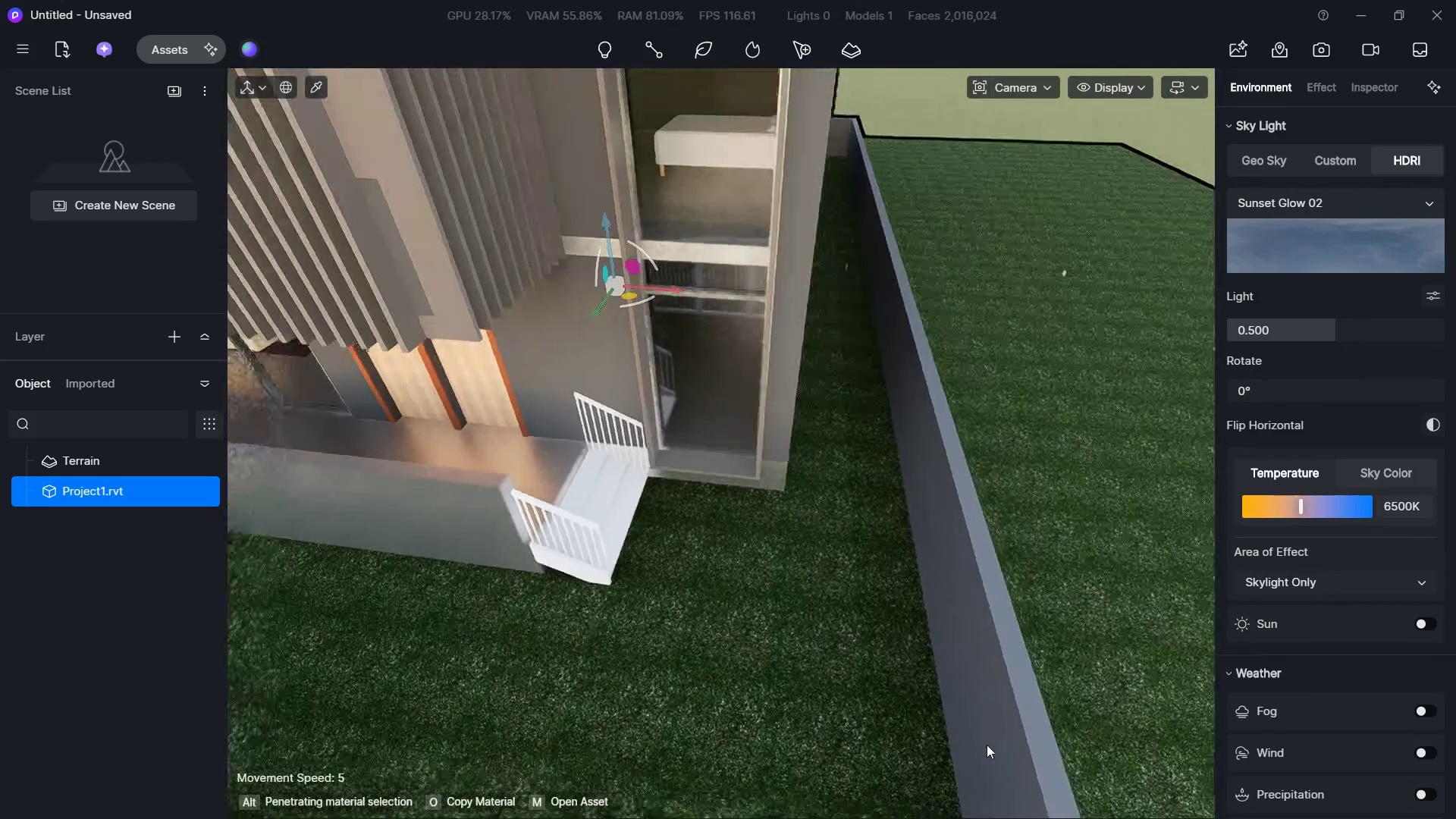 
hold_key(key=D, duration=0.7)
 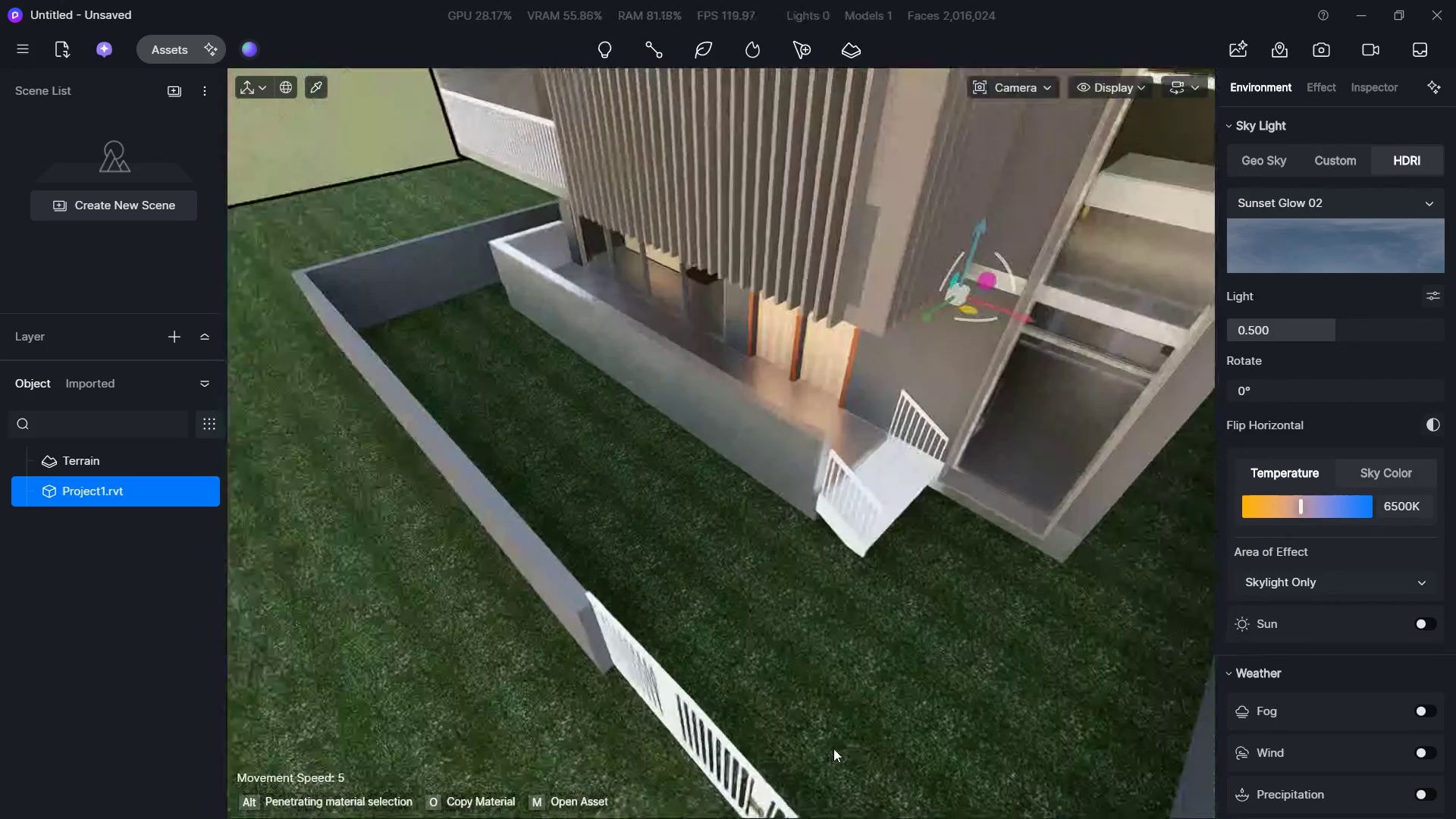 
hold_key(key=A, duration=0.58)
 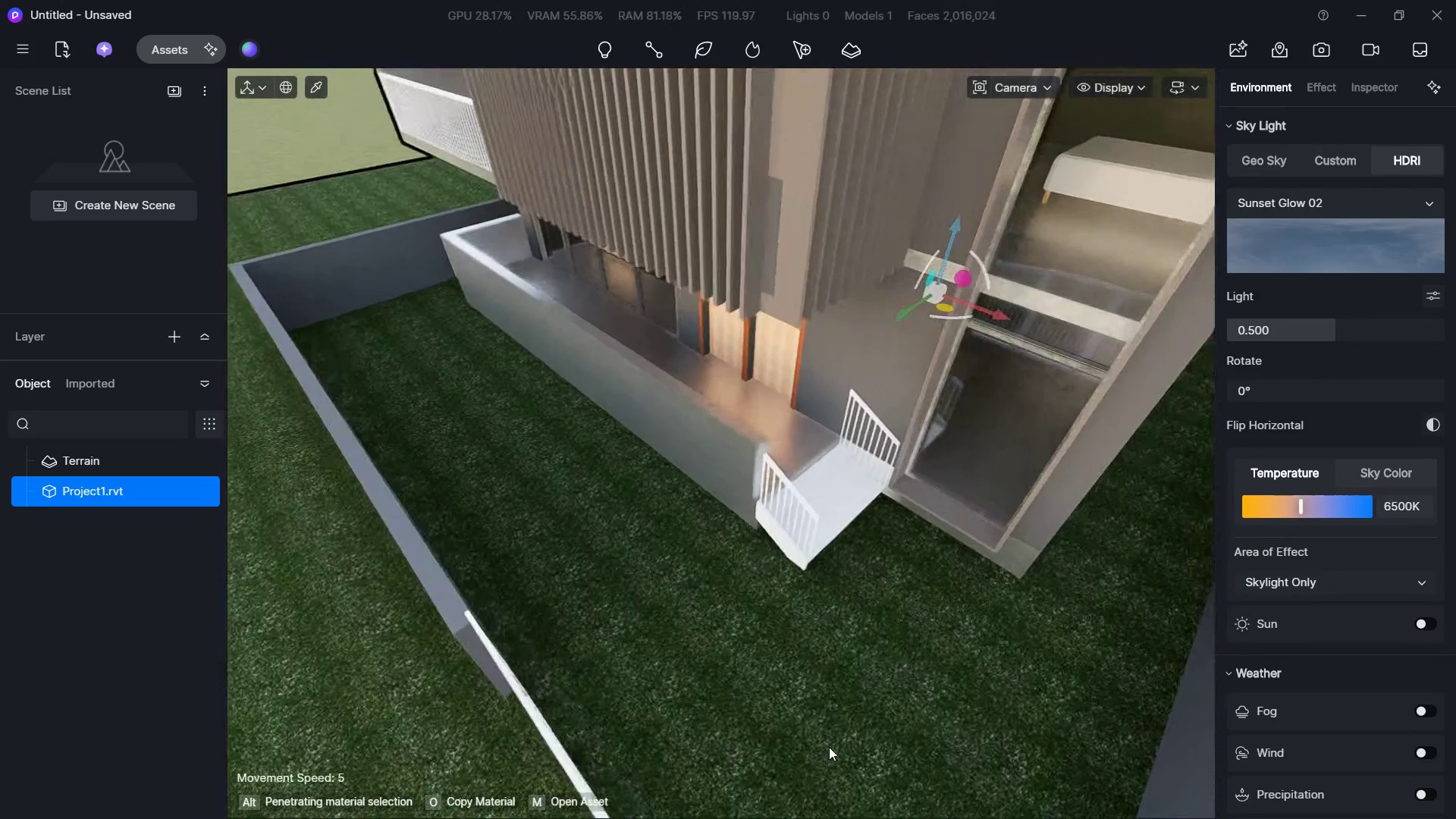 
hold_key(key=S, duration=0.47)
 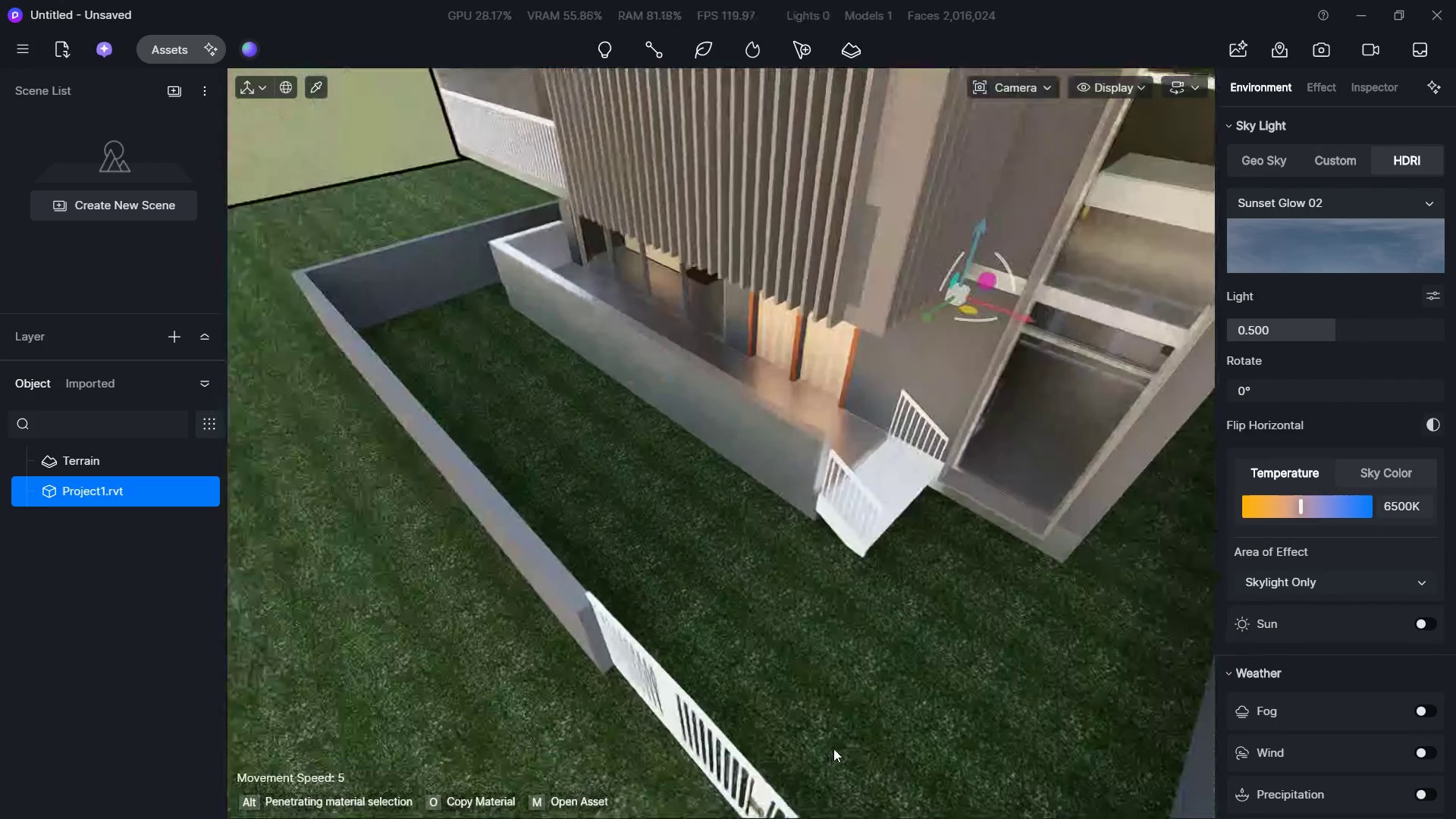 
hold_key(key=D, duration=0.44)
 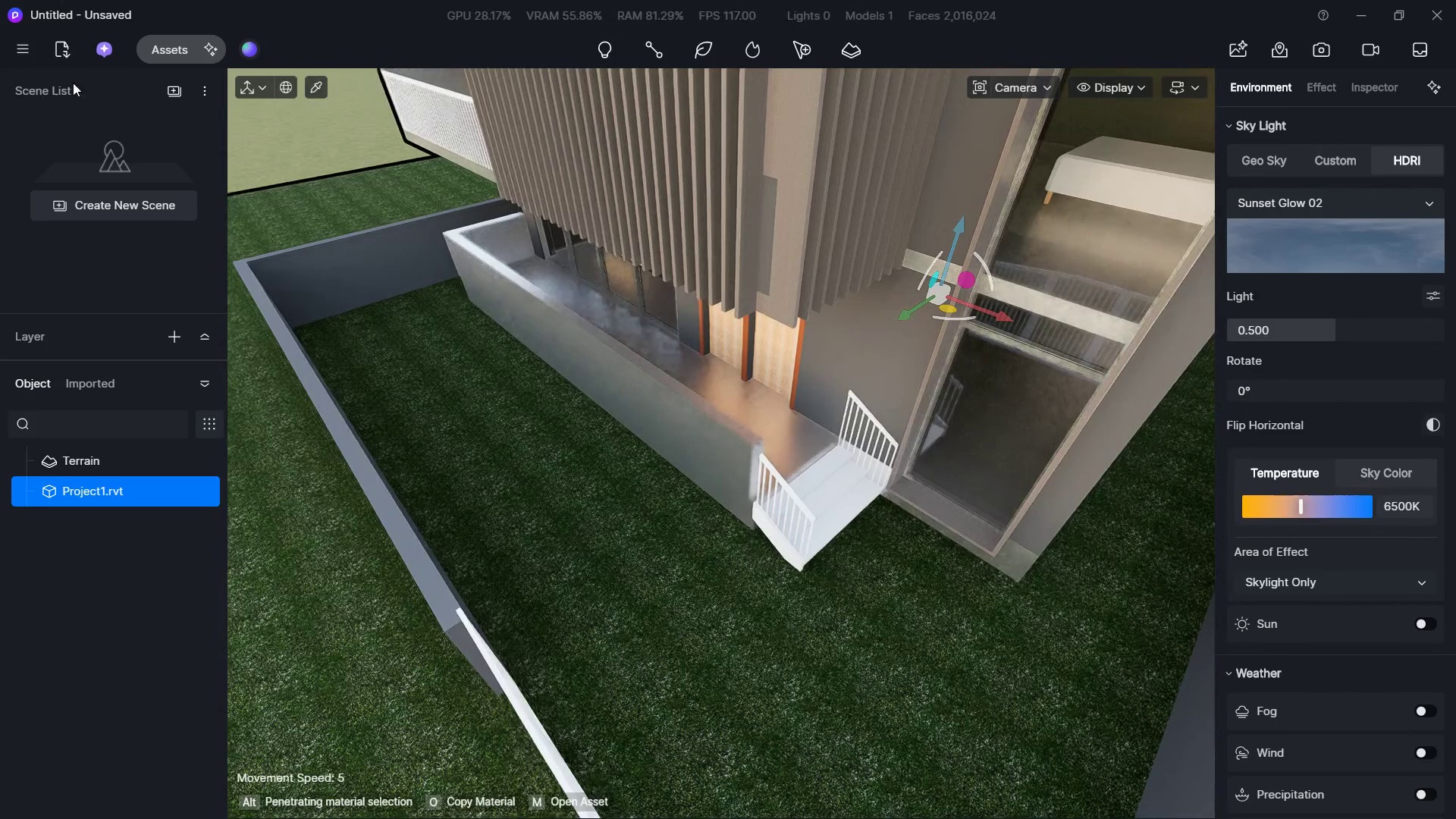 
key(W)
 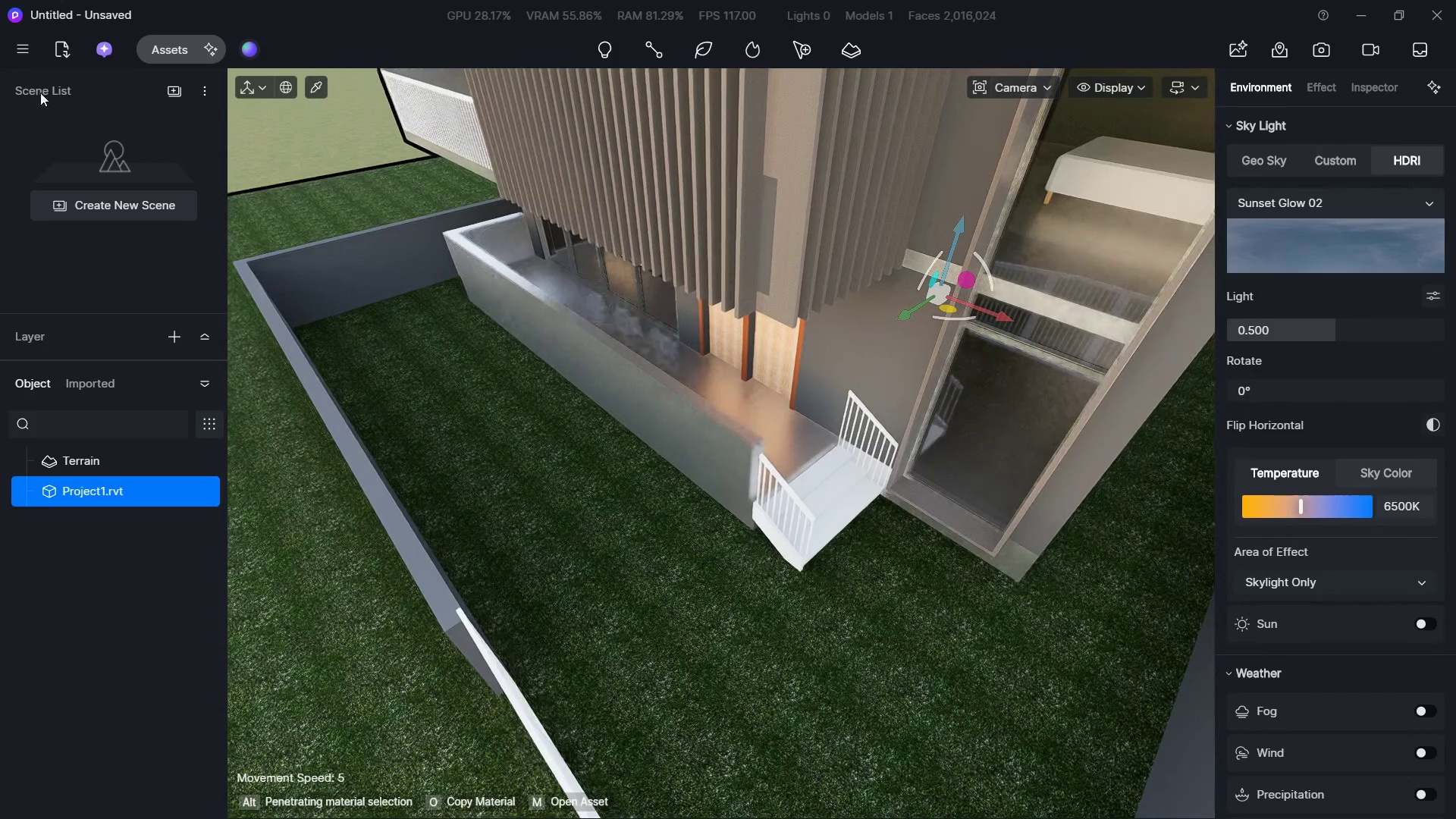 
left_click([154, 65])
 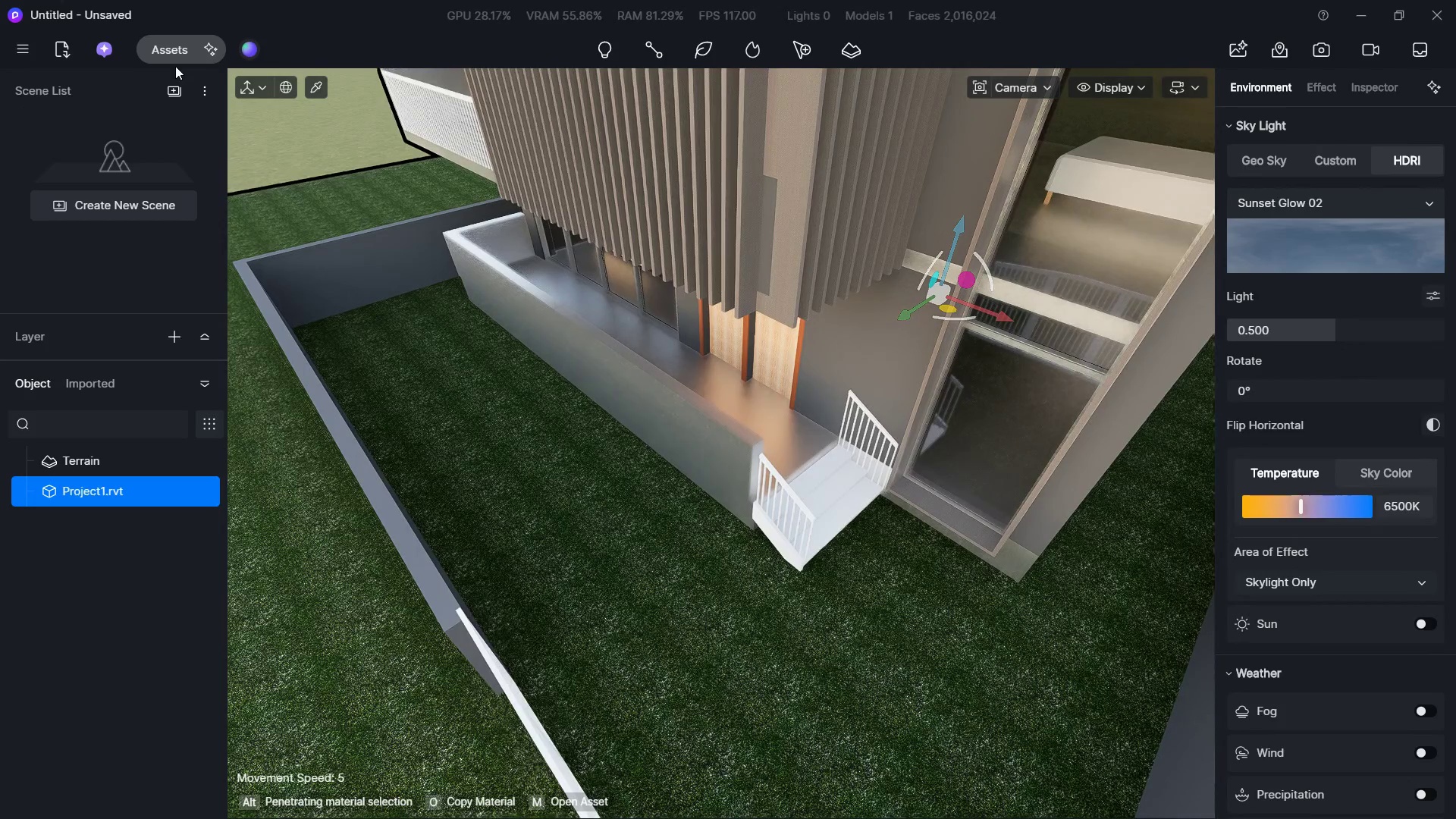 
left_click([176, 57])
 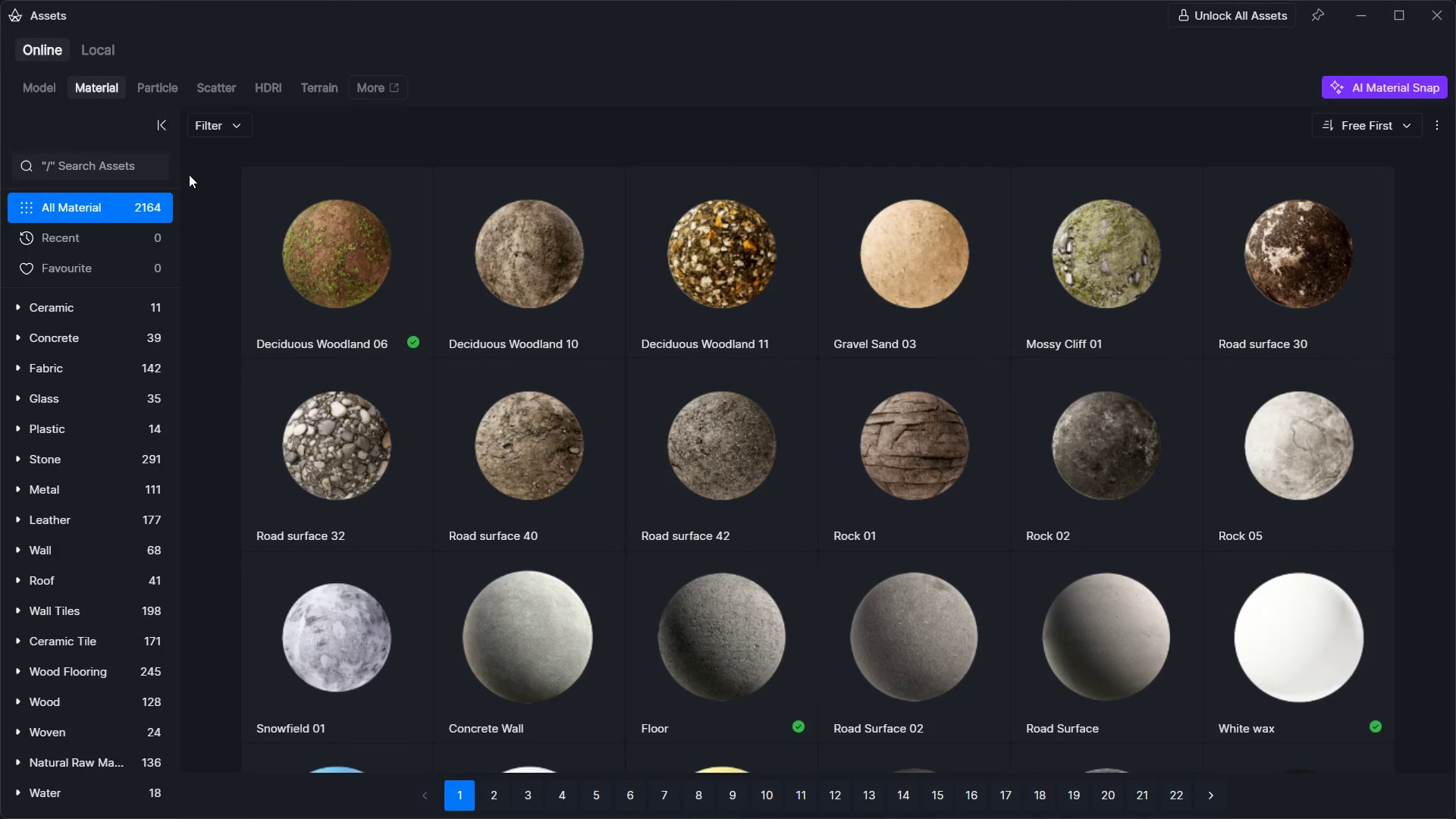 
left_click([152, 163])
 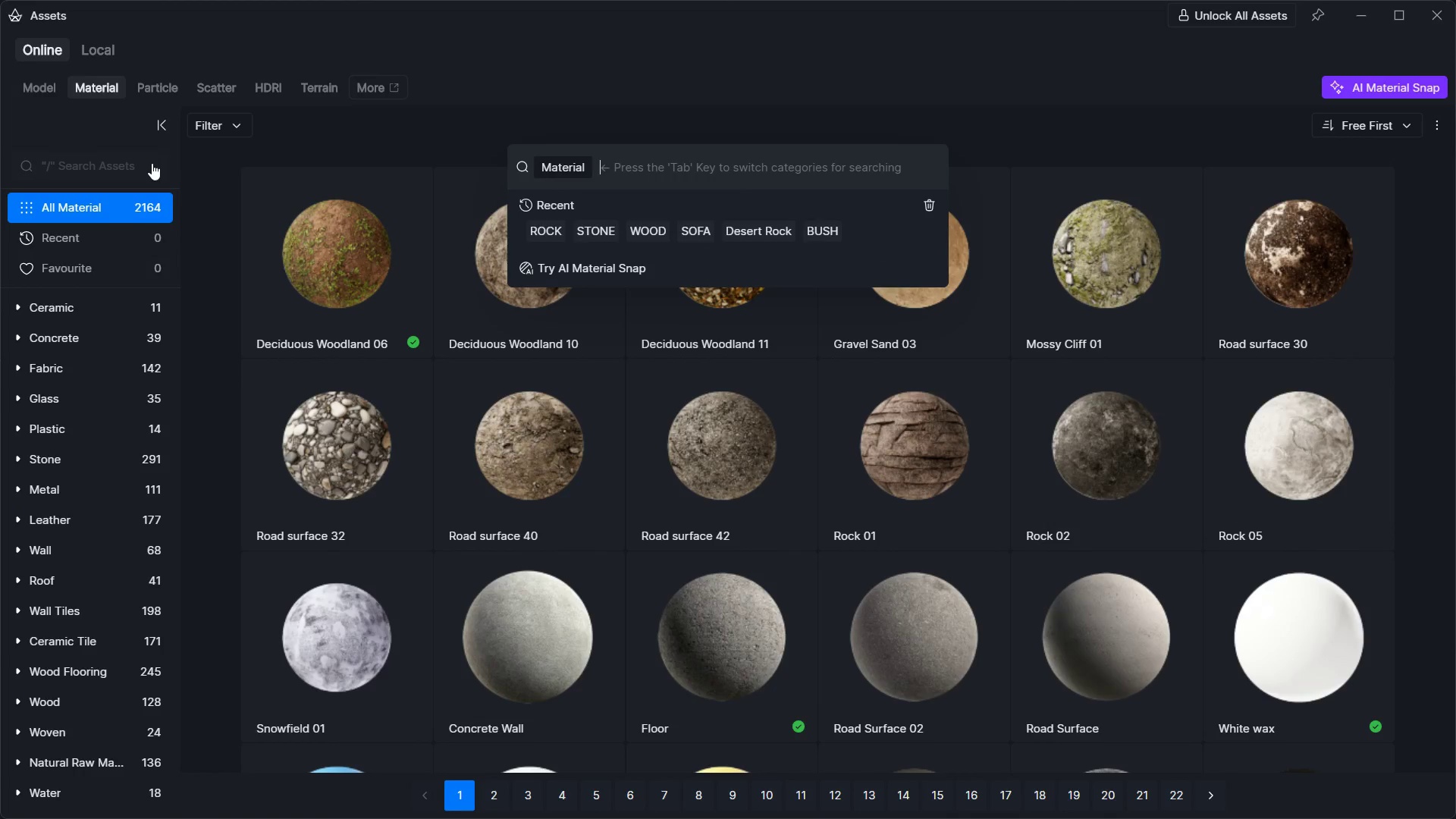 
type(plam)
key(Backspace)
type(ne)
 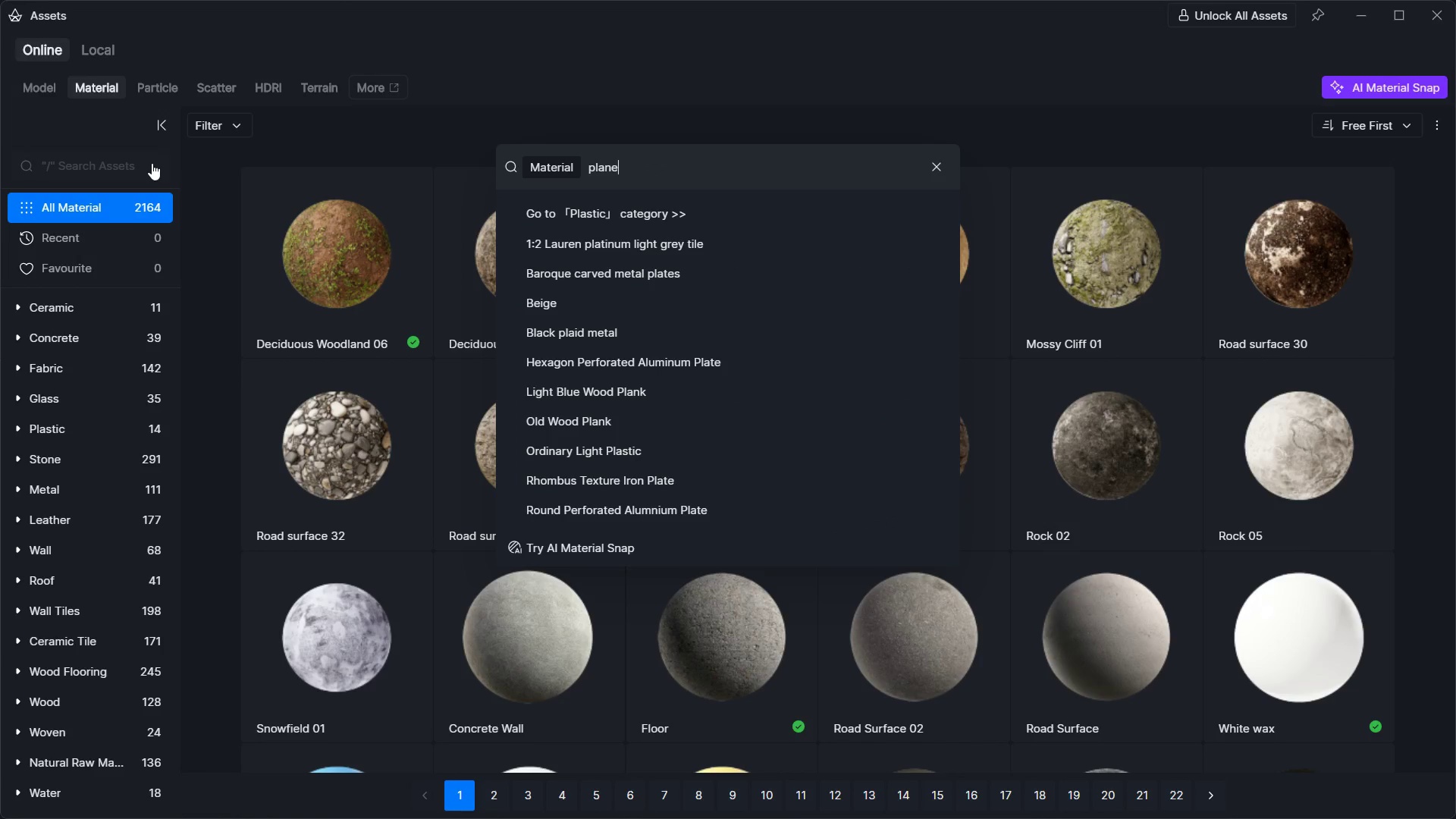 
key(Enter)
 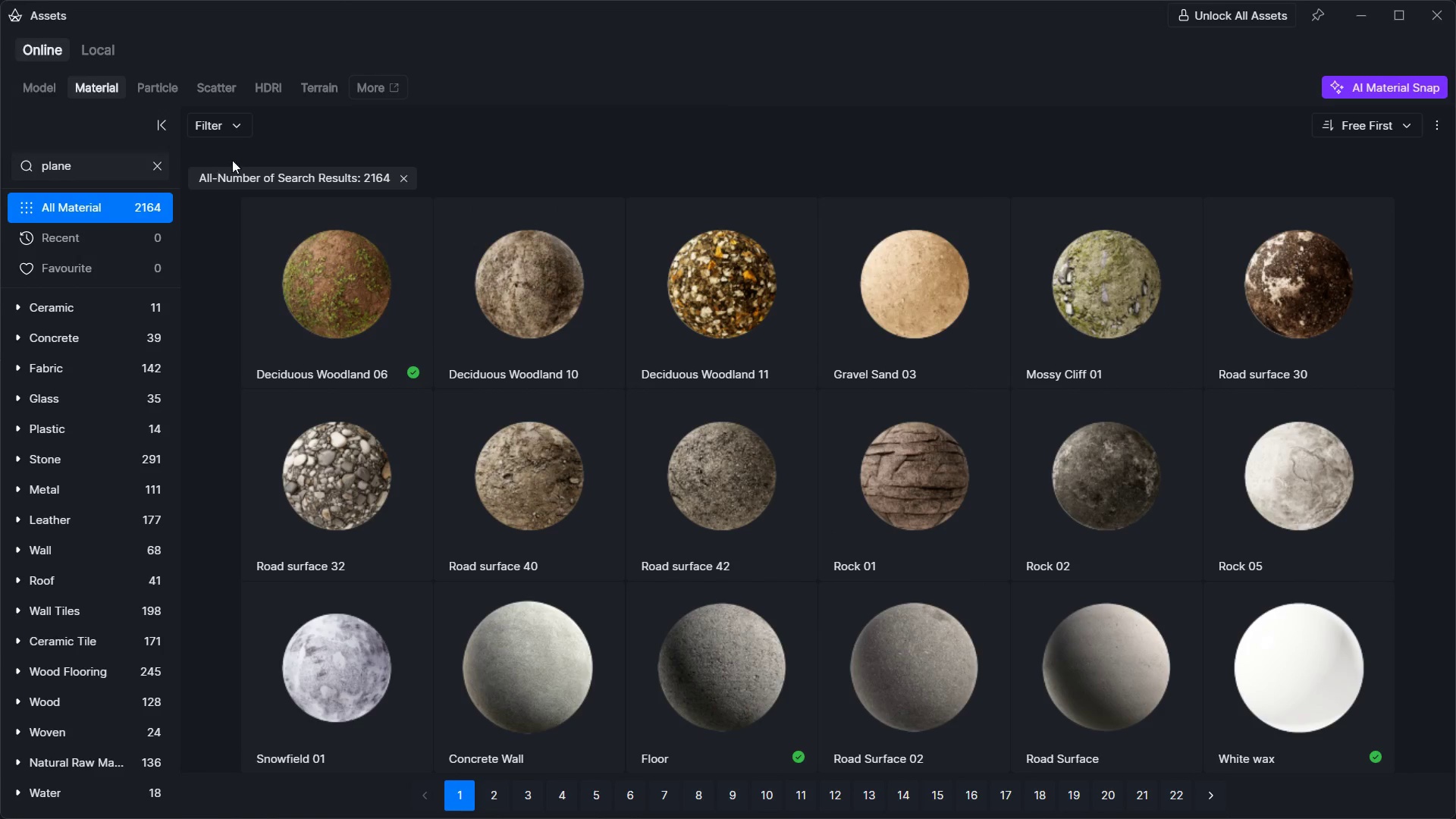 
mouse_move([854, 309])
 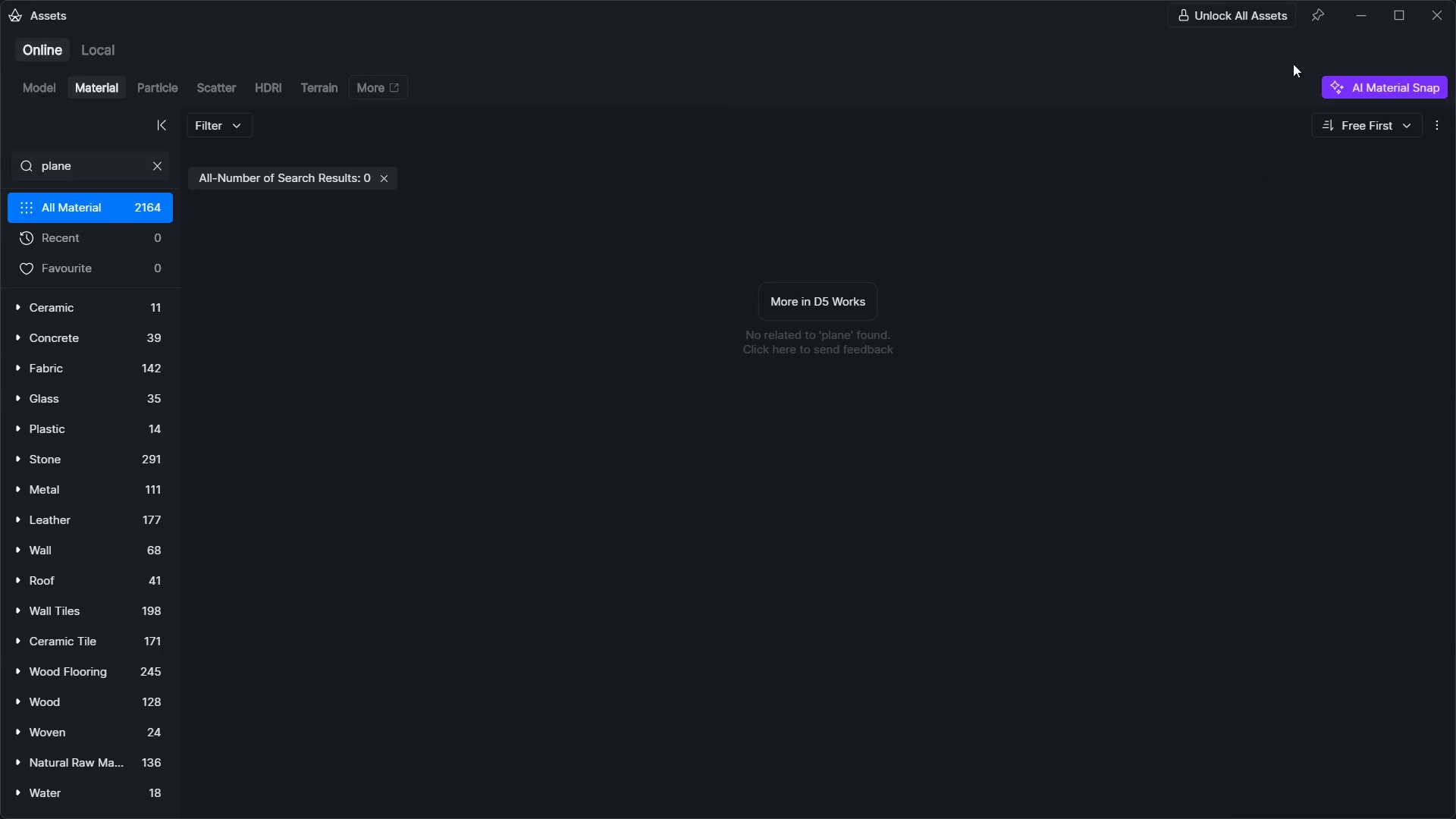 
left_click([1353, 17])
 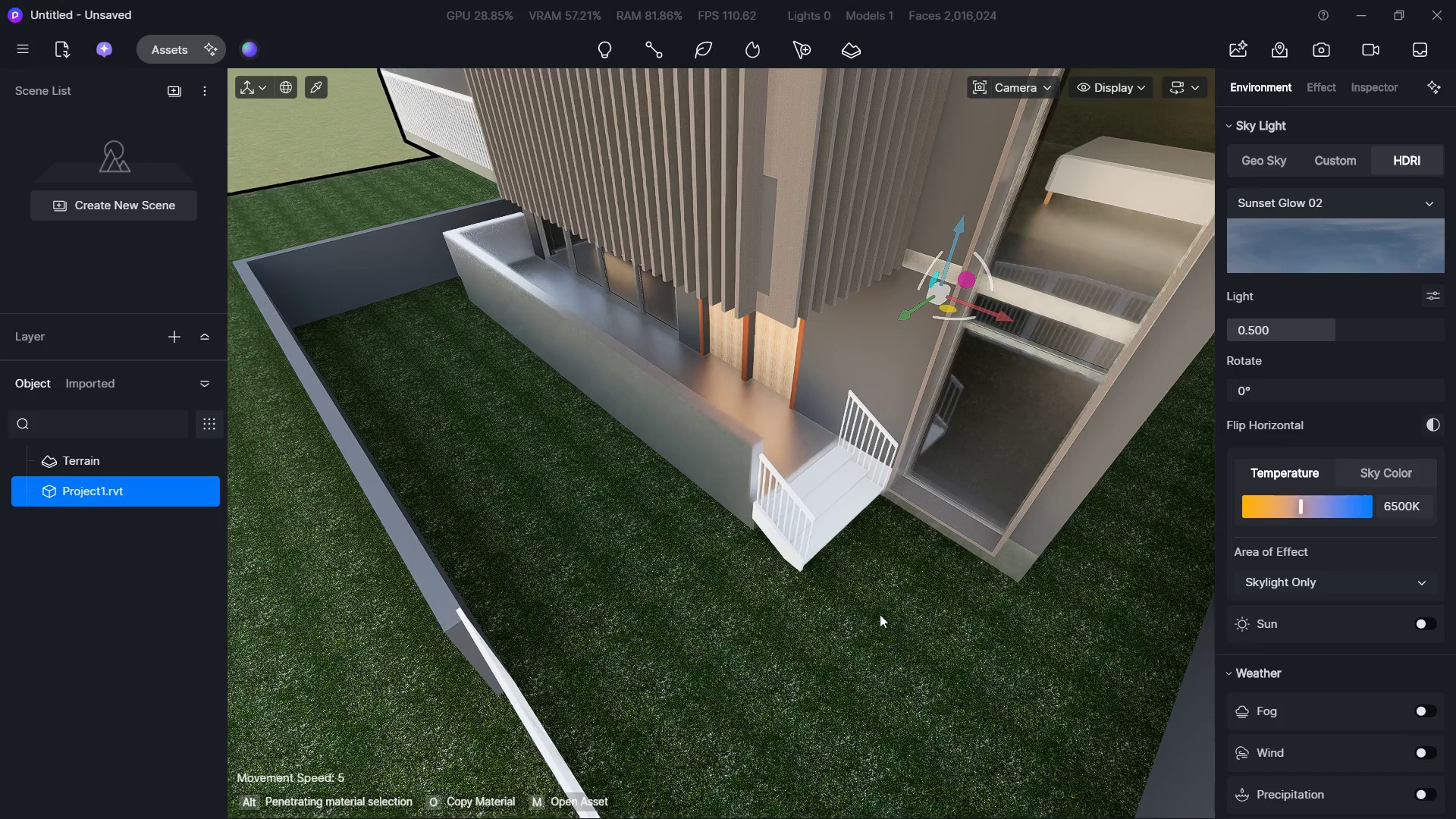 
hold_key(key=S, duration=0.5)
 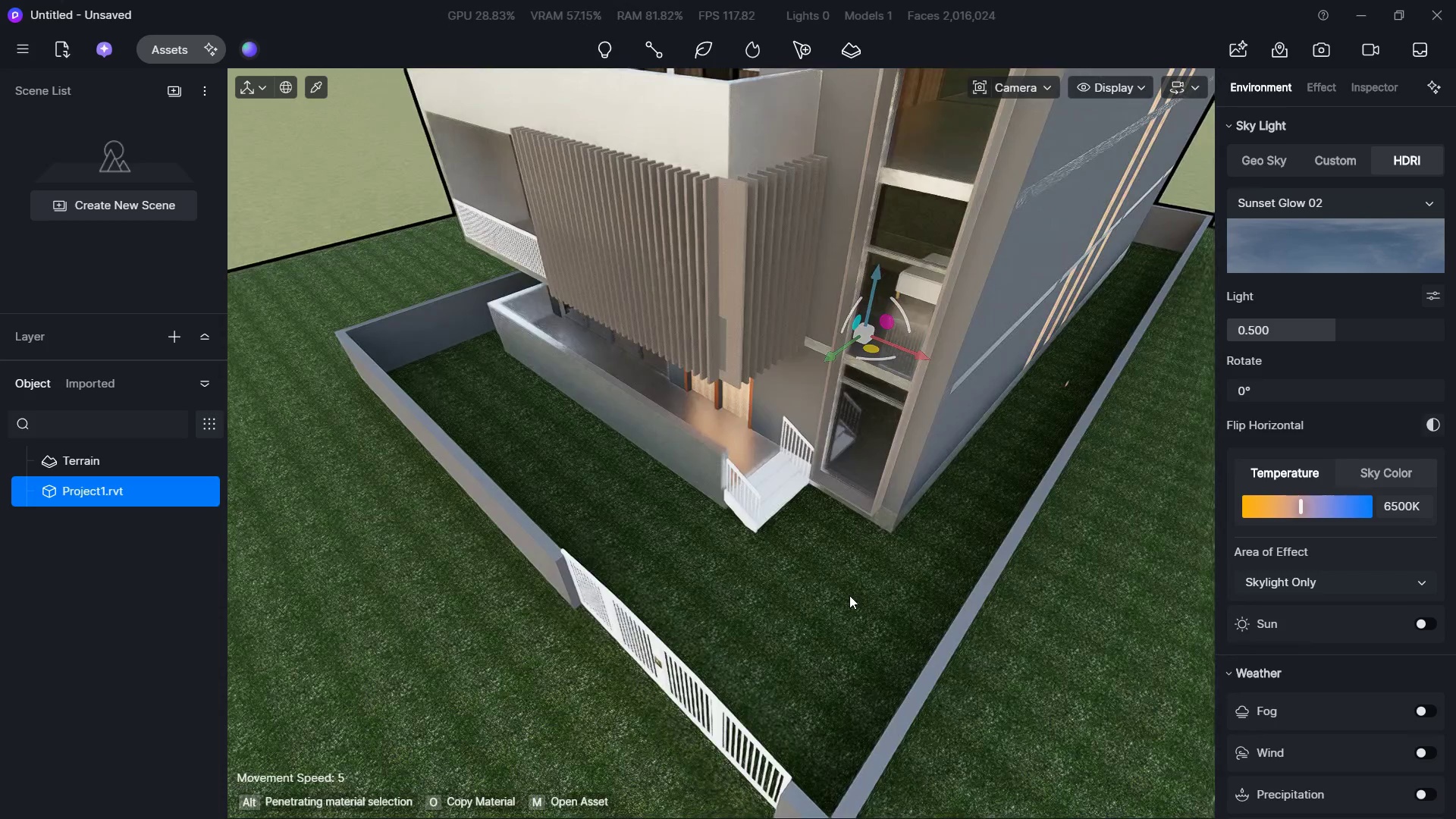 
hold_key(key=ShiftLeft, duration=2.31)
 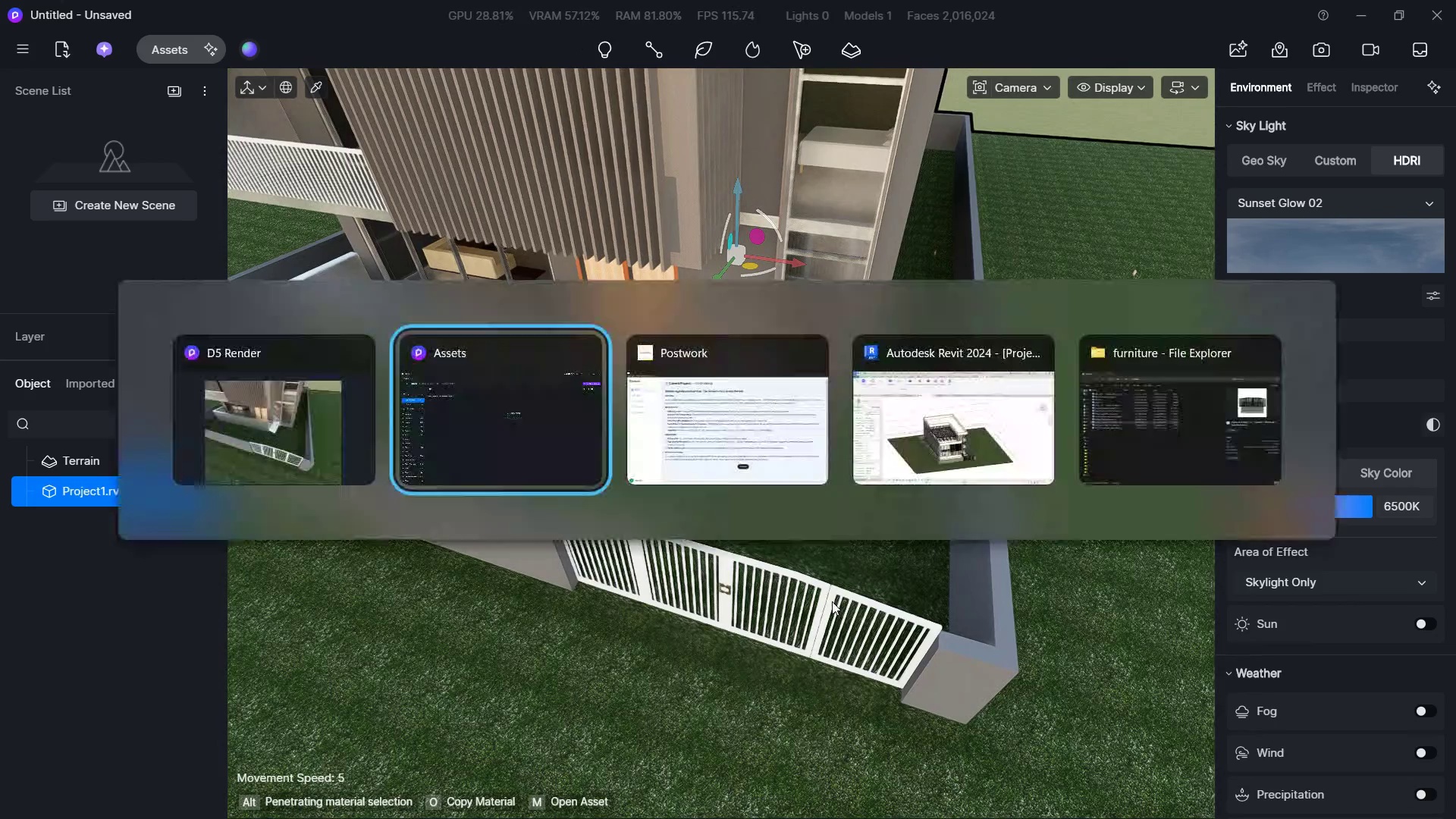 
hold_key(key=A, duration=0.73)
 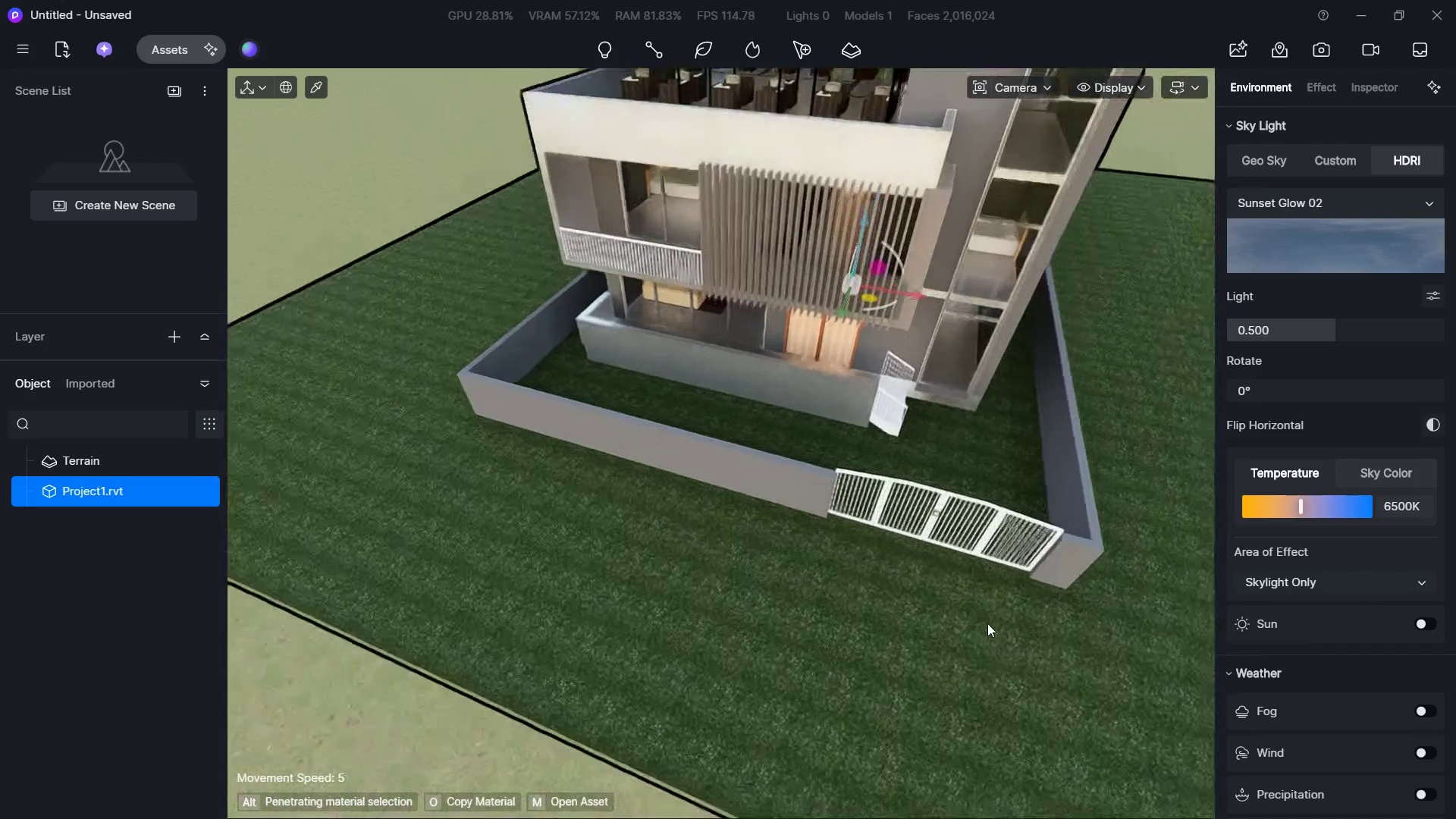 
hold_key(key=S, duration=0.5)
 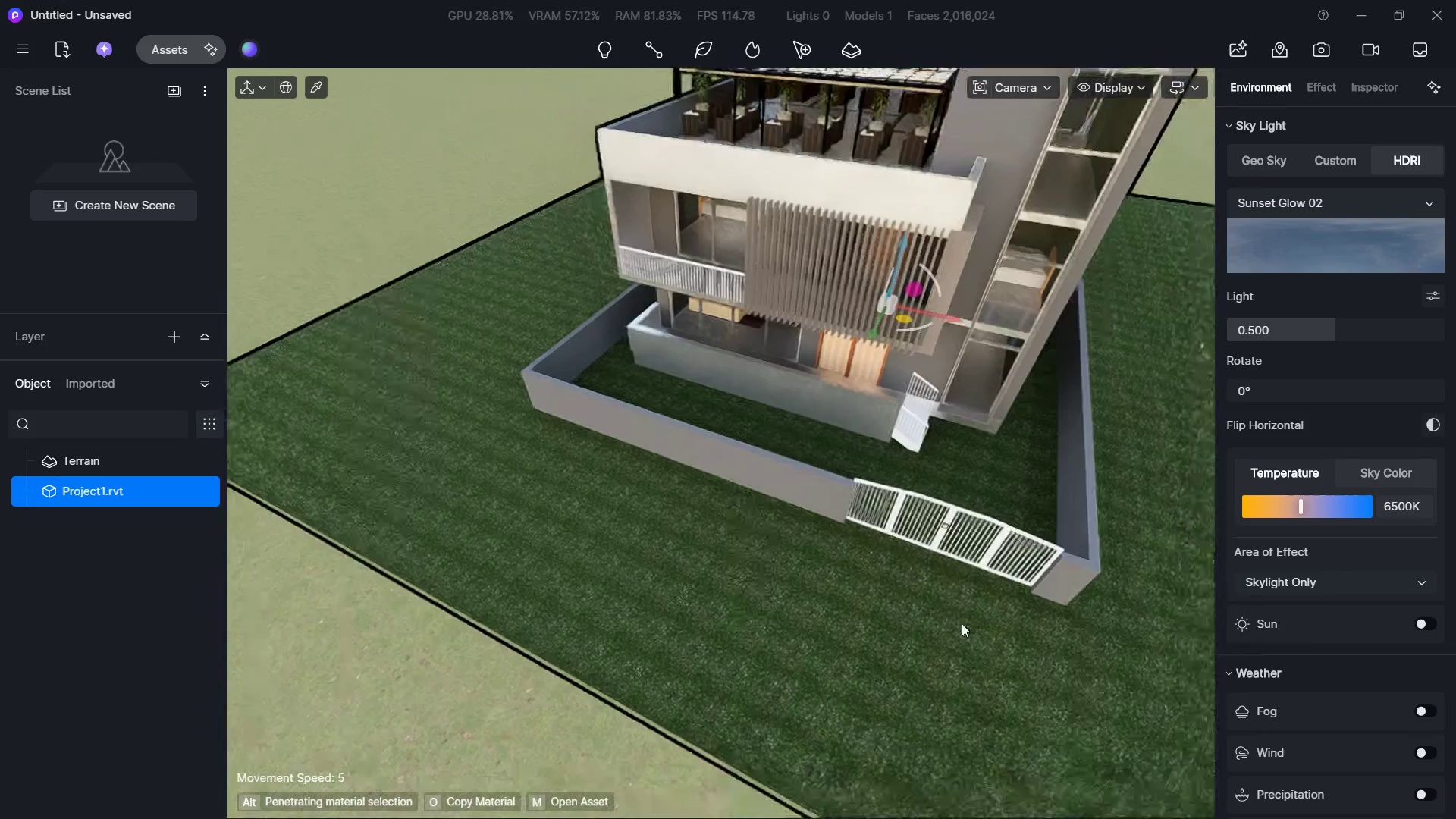 
hold_key(key=W, duration=0.75)
 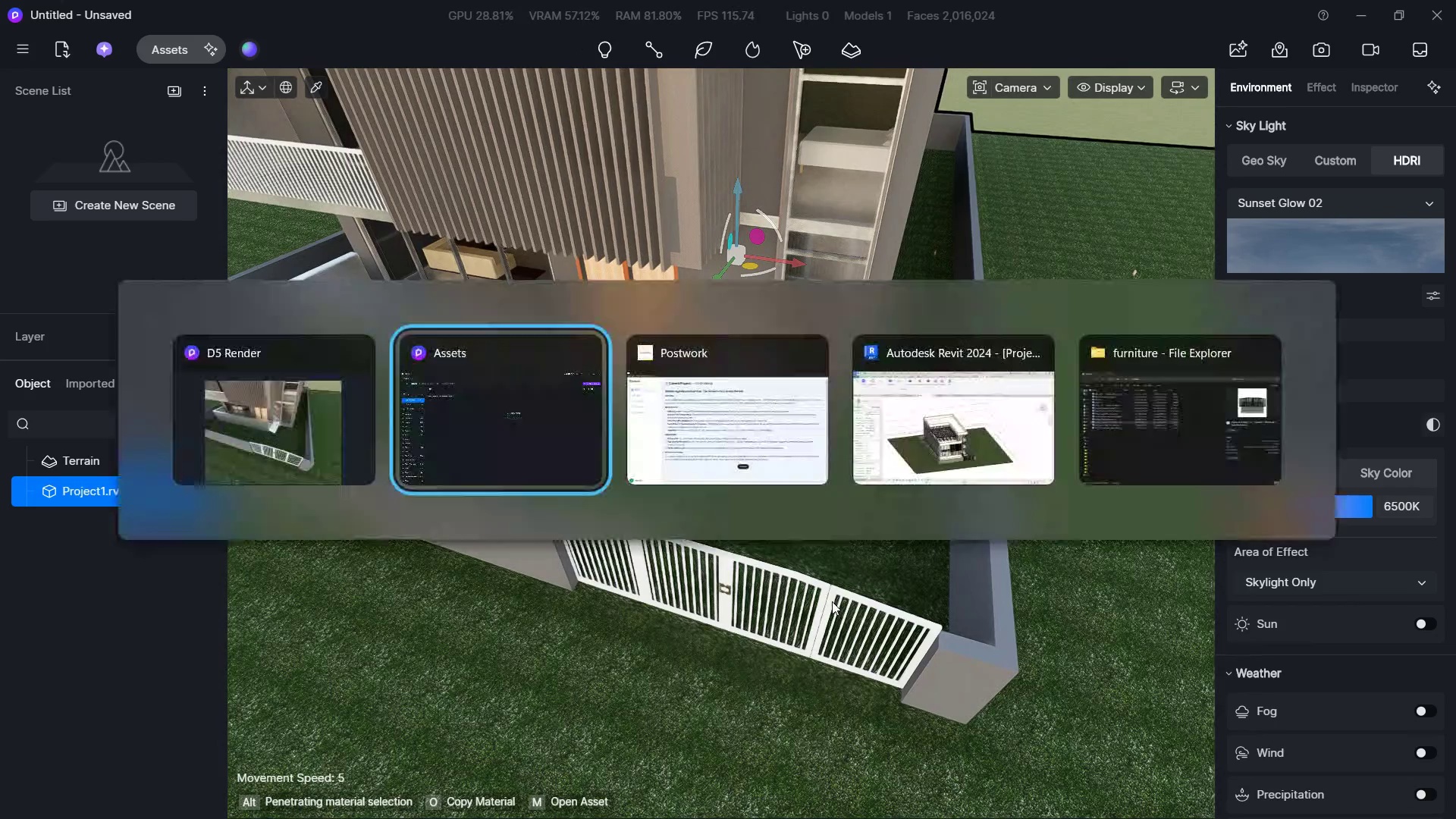 
hold_key(key=D, duration=0.47)
 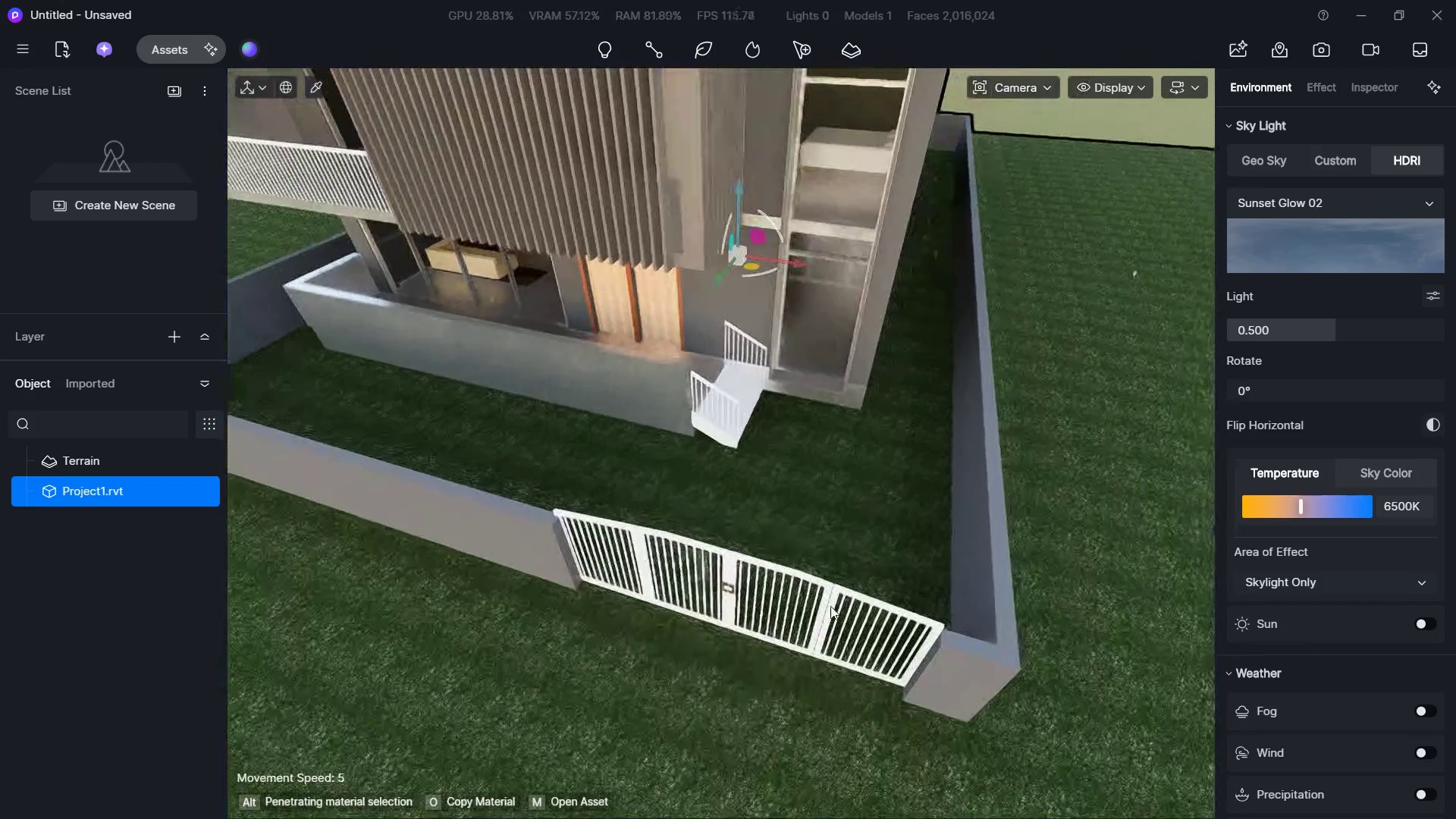 
key(Alt+Tab)
 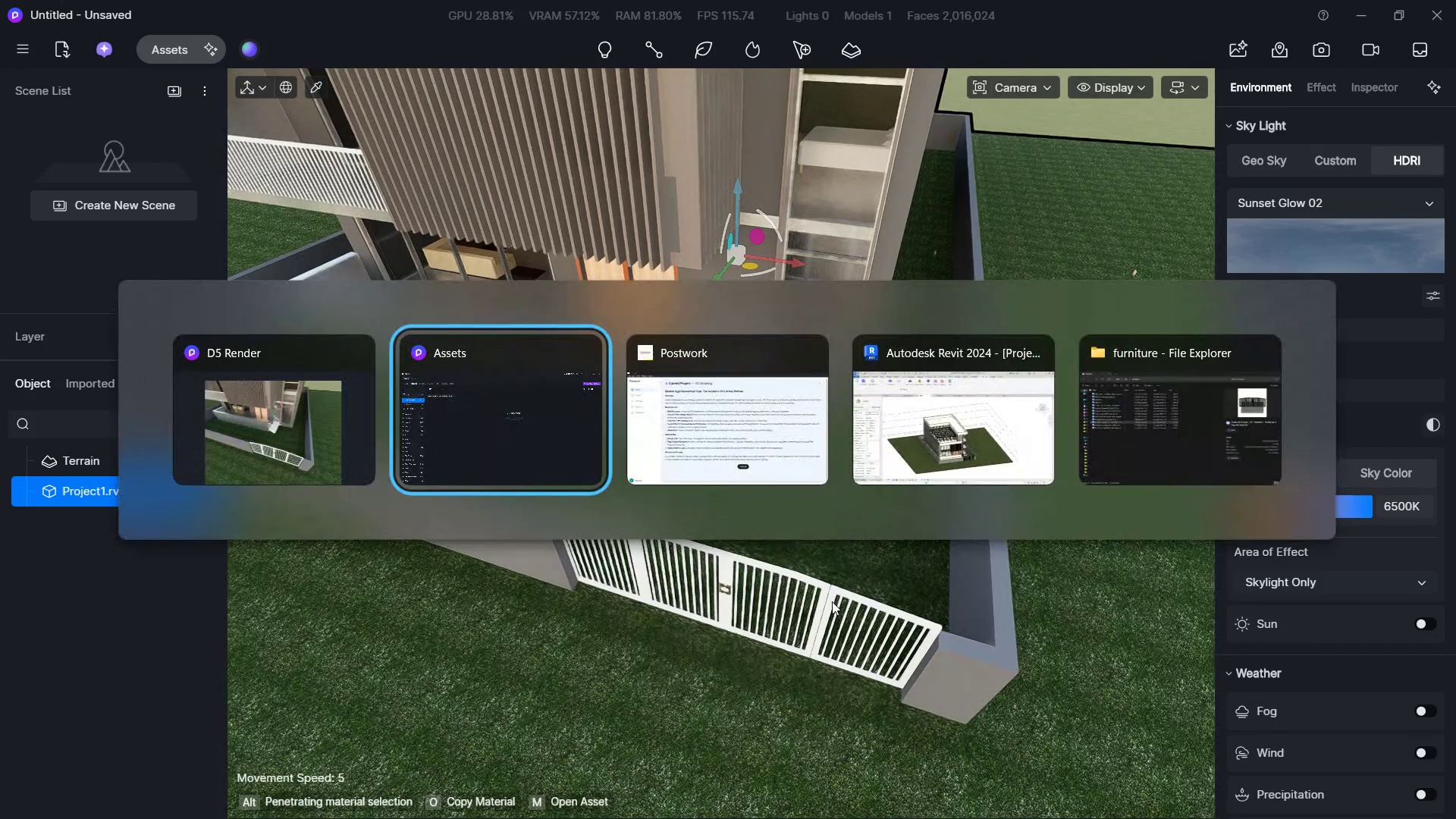 
key(Alt+Tab)
 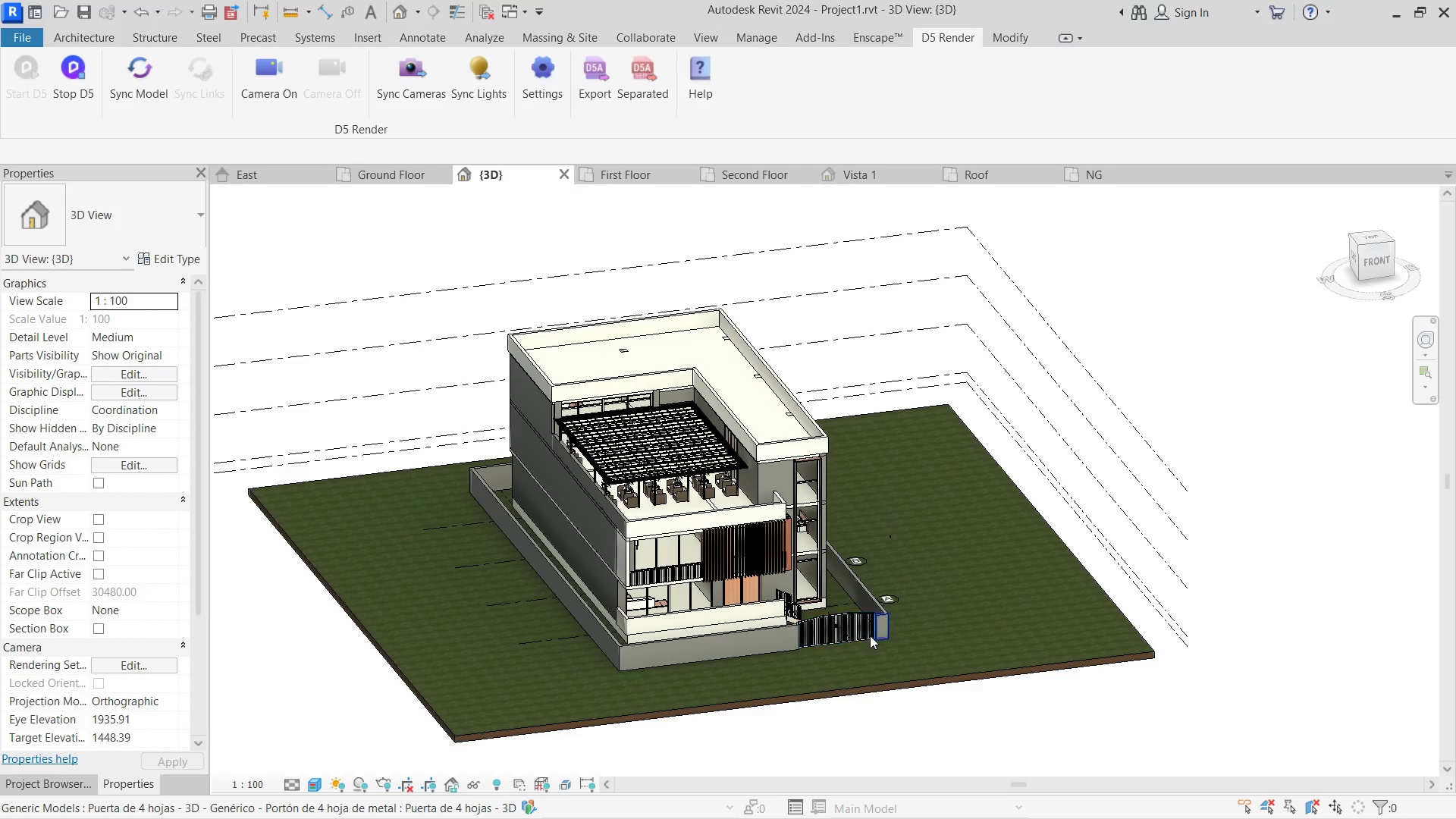 
hold_key(key=W, duration=0.52)
 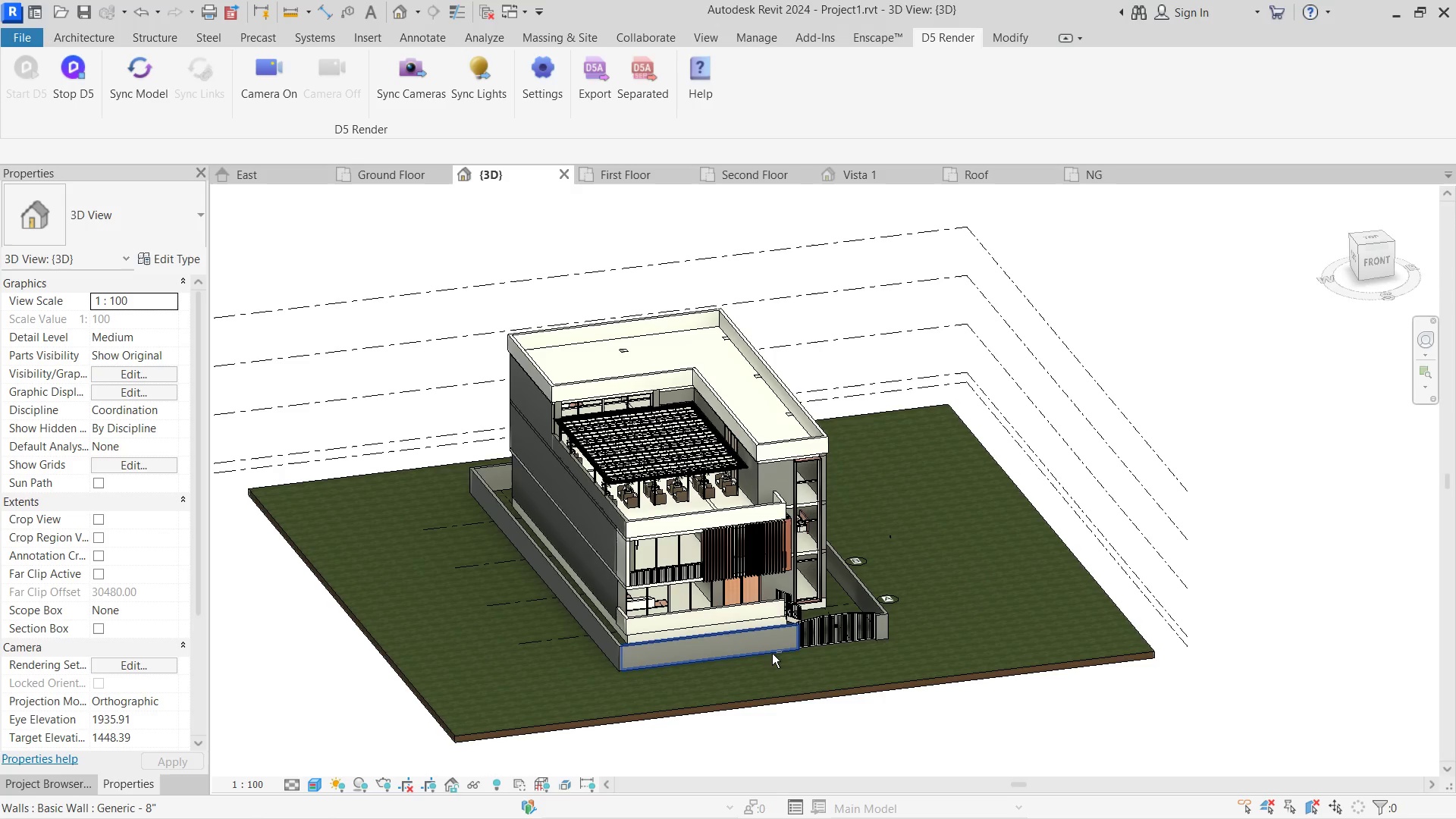 
hold_key(key=D, duration=0.31)
 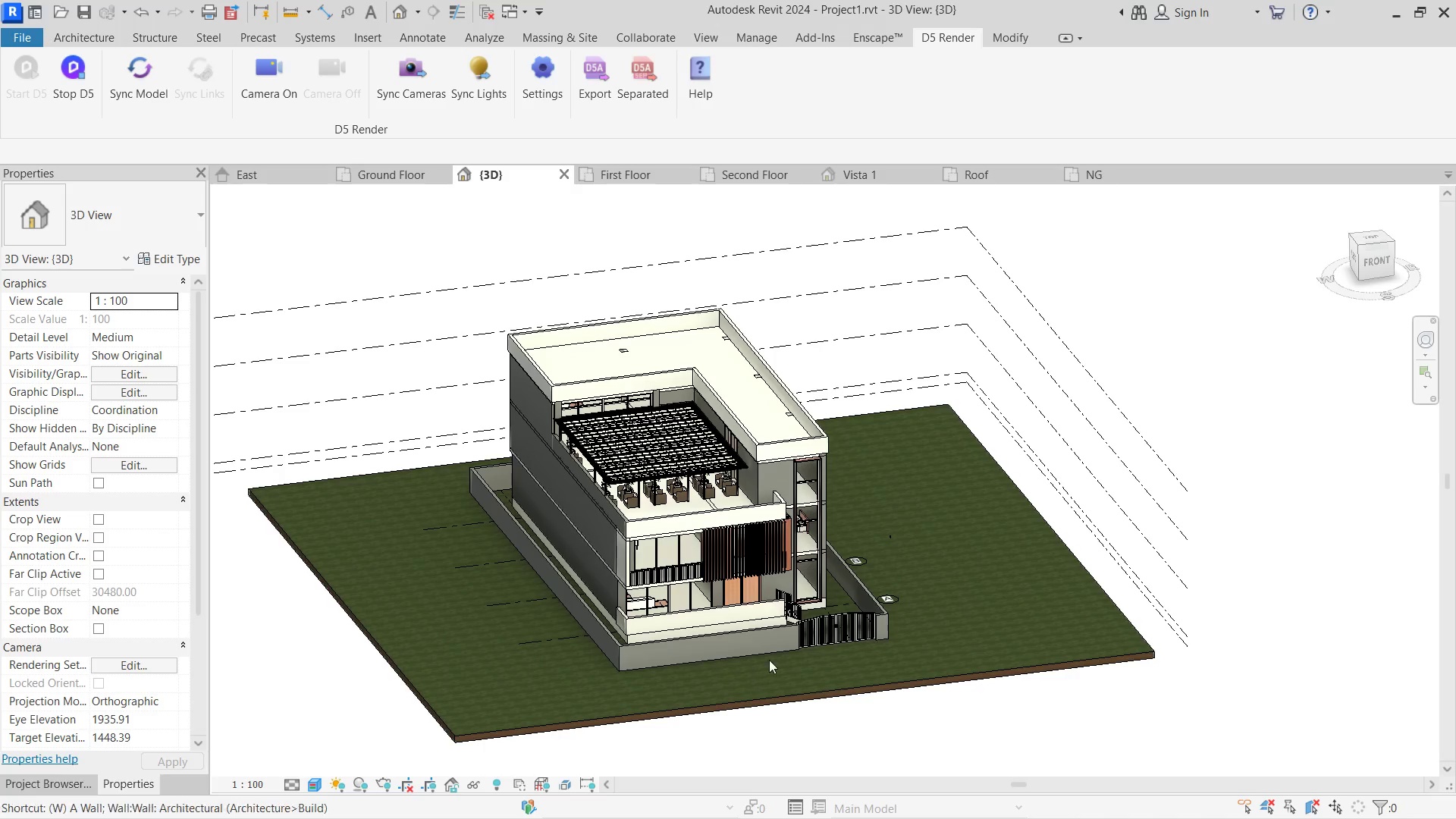 
hold_key(key=W, duration=0.45)
 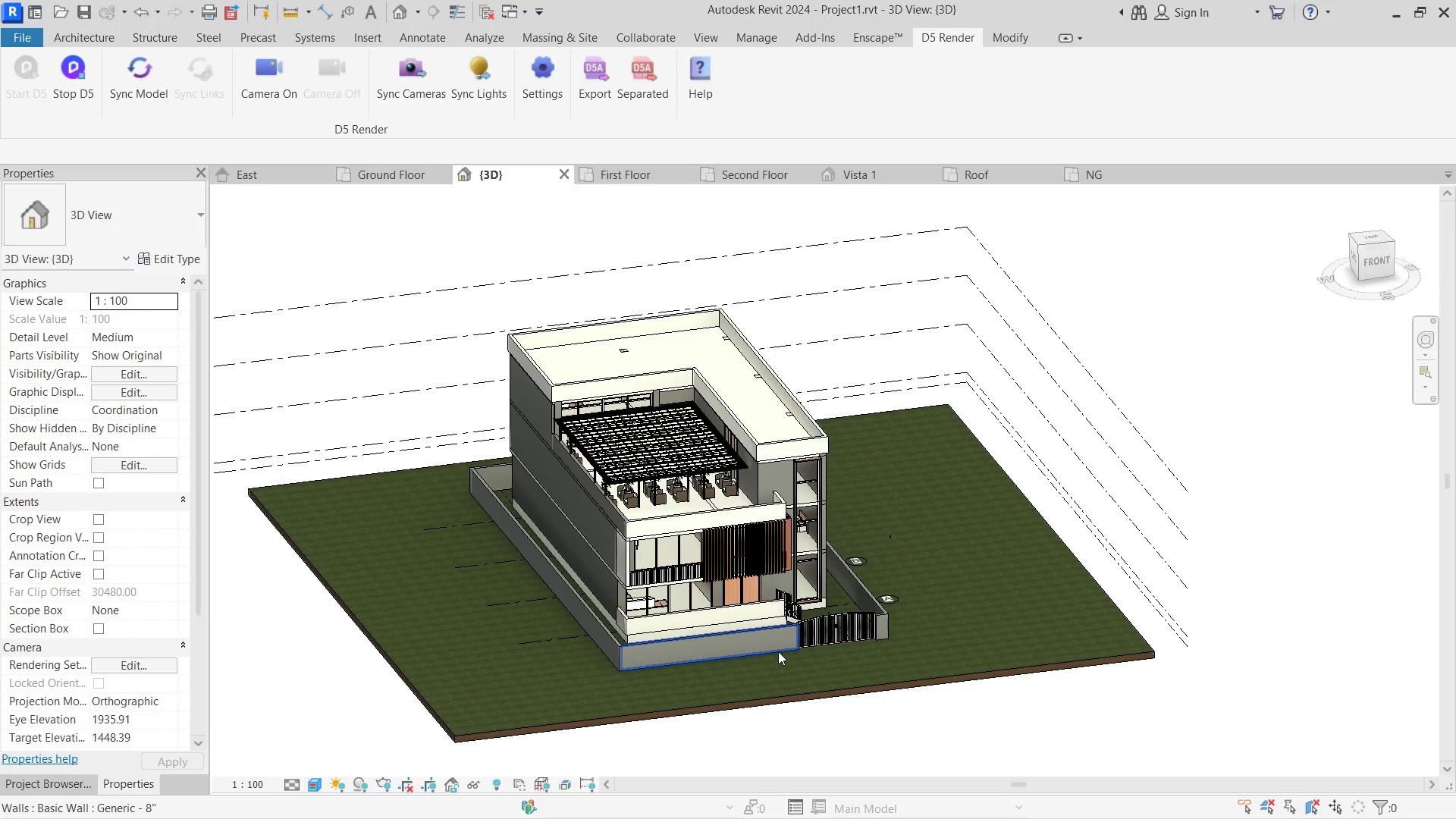 
key(Shift+ShiftLeft)
 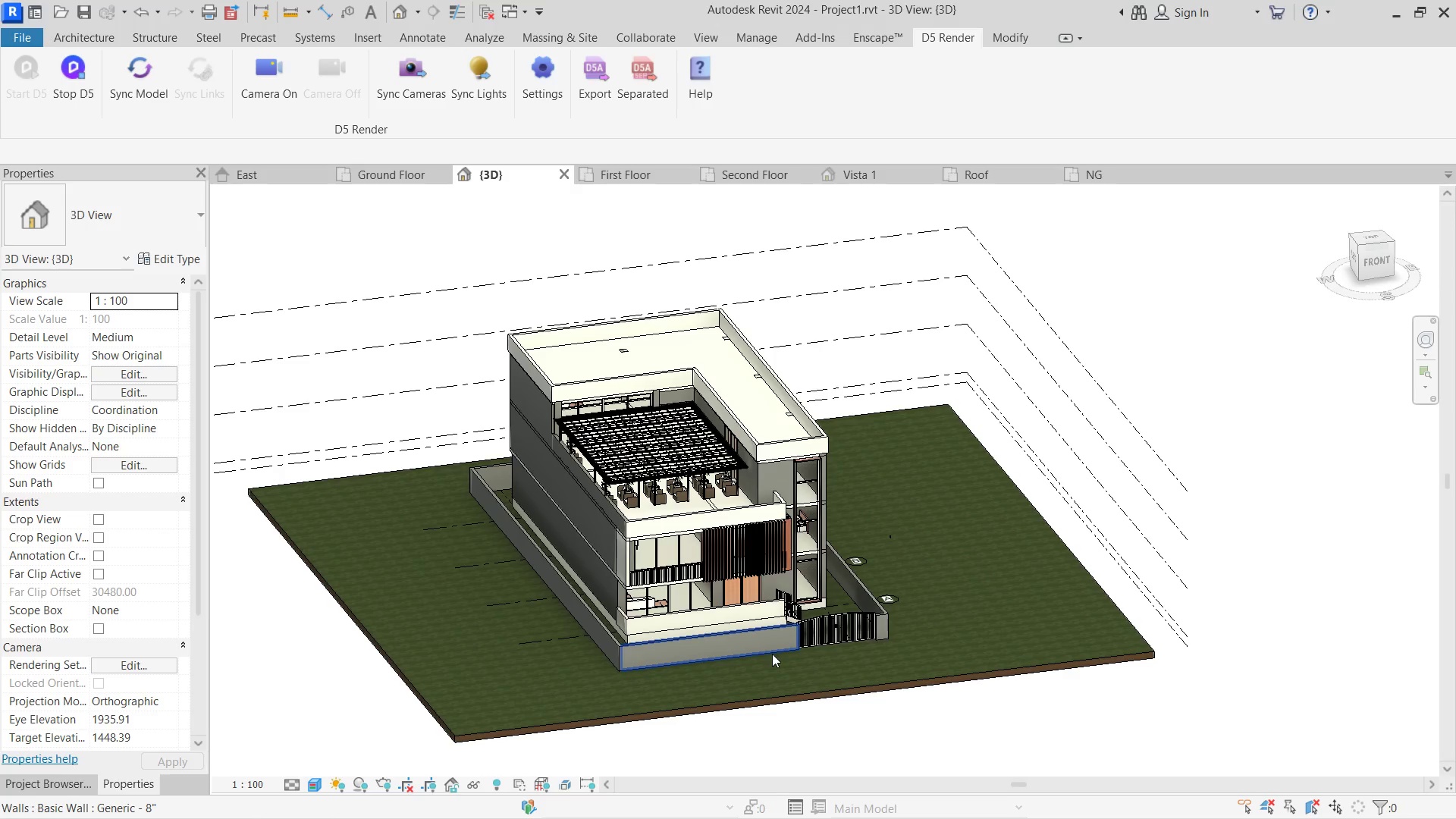 
scroll: coordinate [771, 651], scroll_direction: up, amount: 7.0
 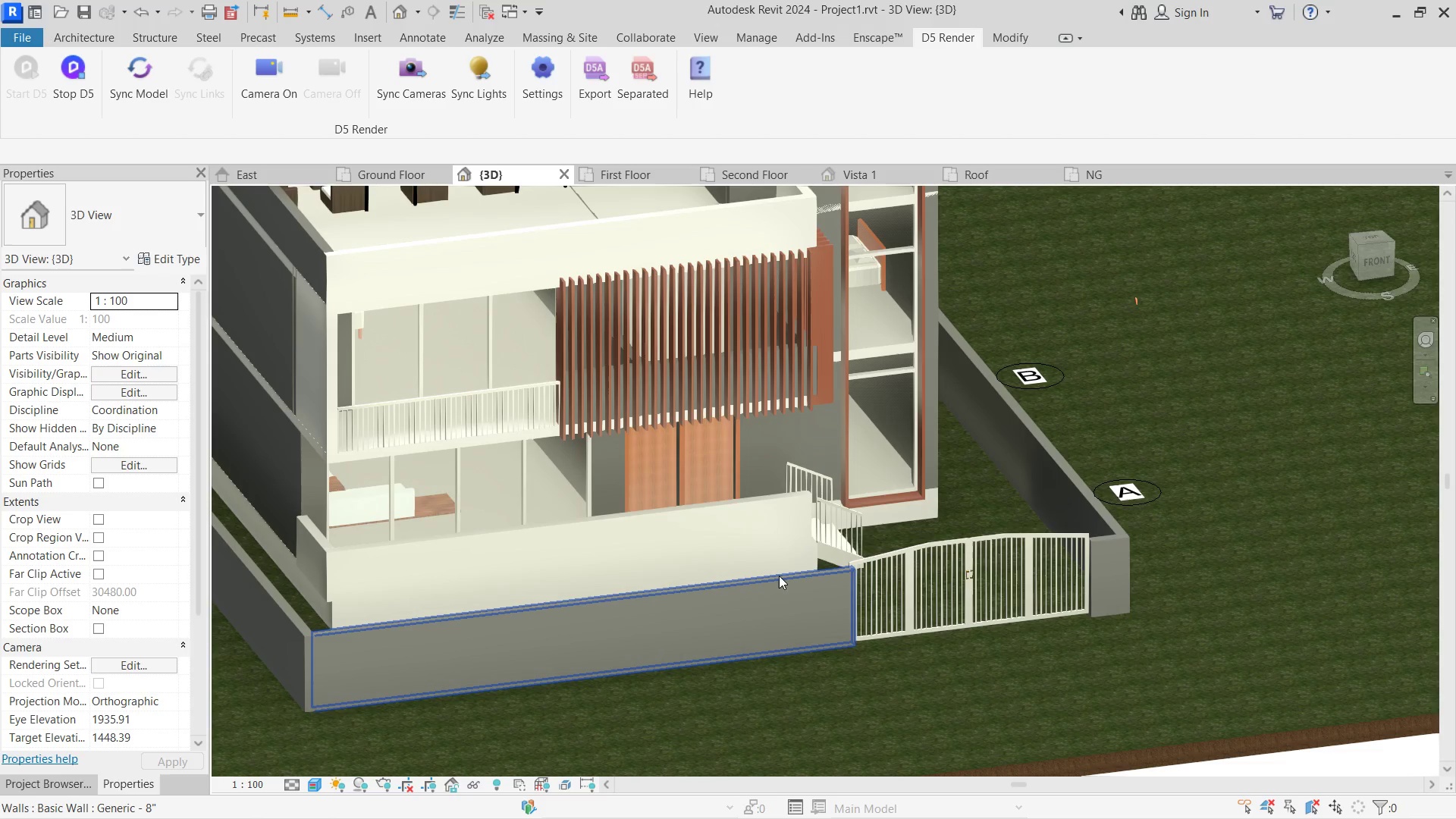 
left_click([783, 576])
 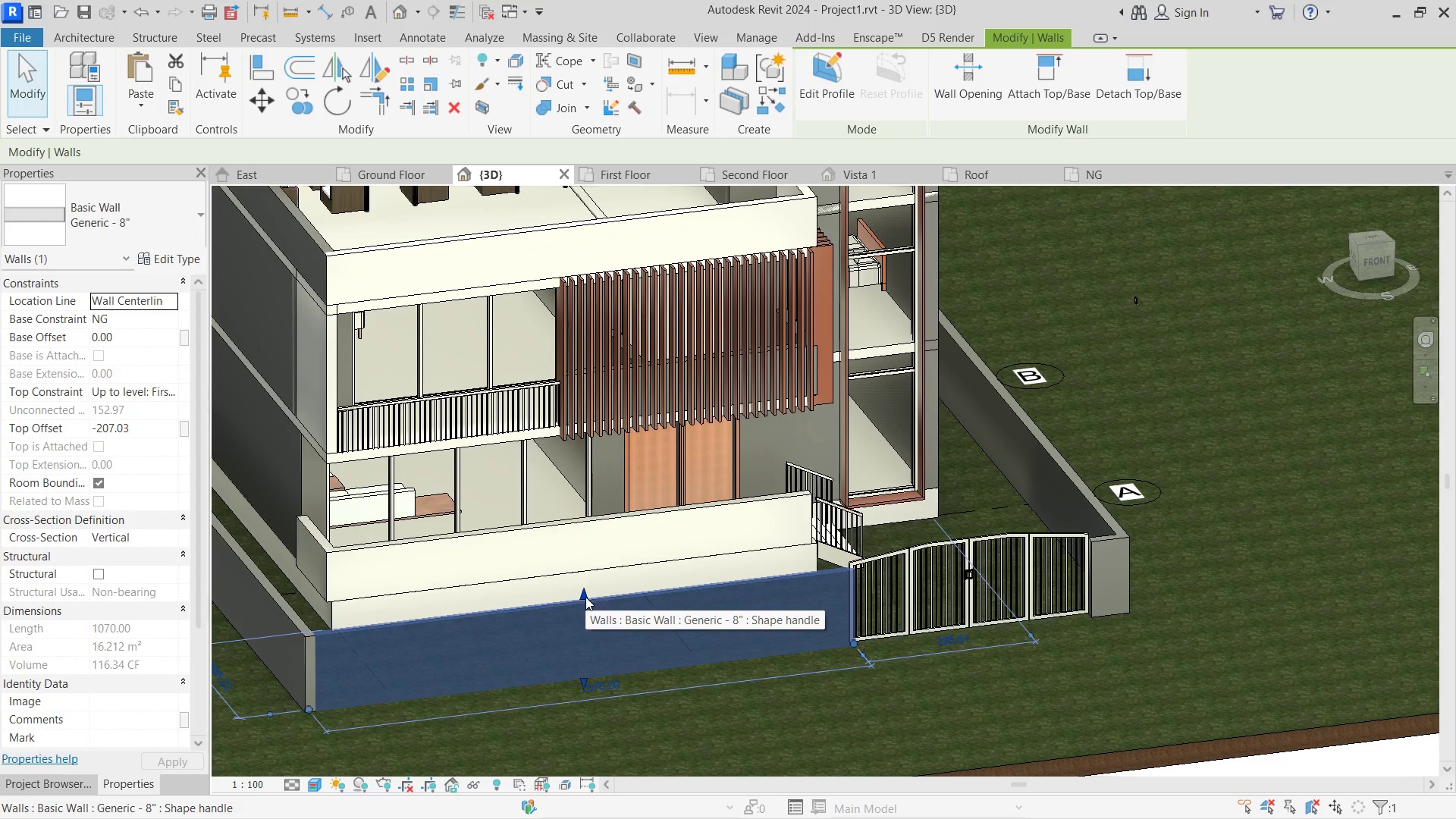 
wait(5.89)
 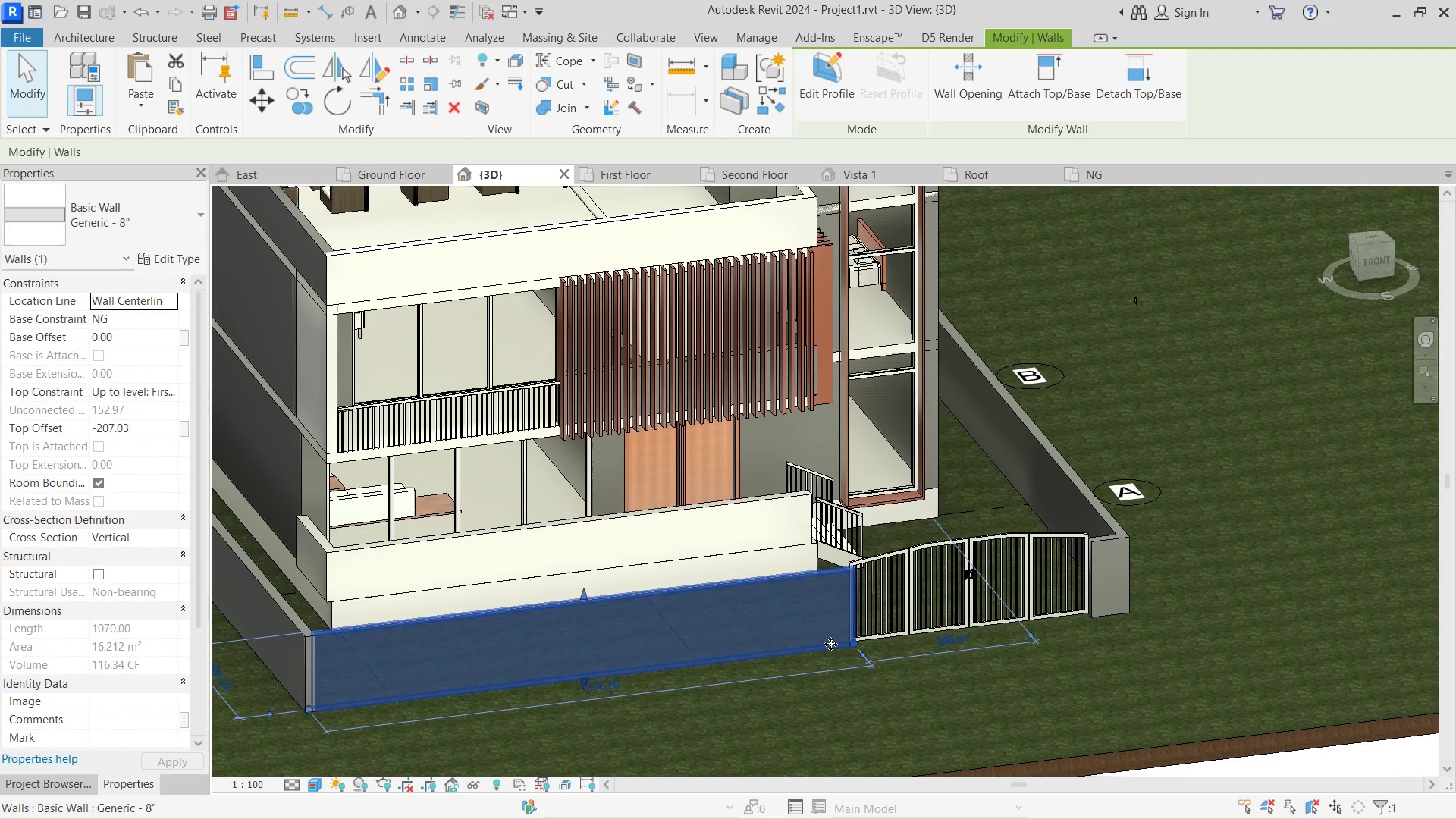 
key(Delete)
 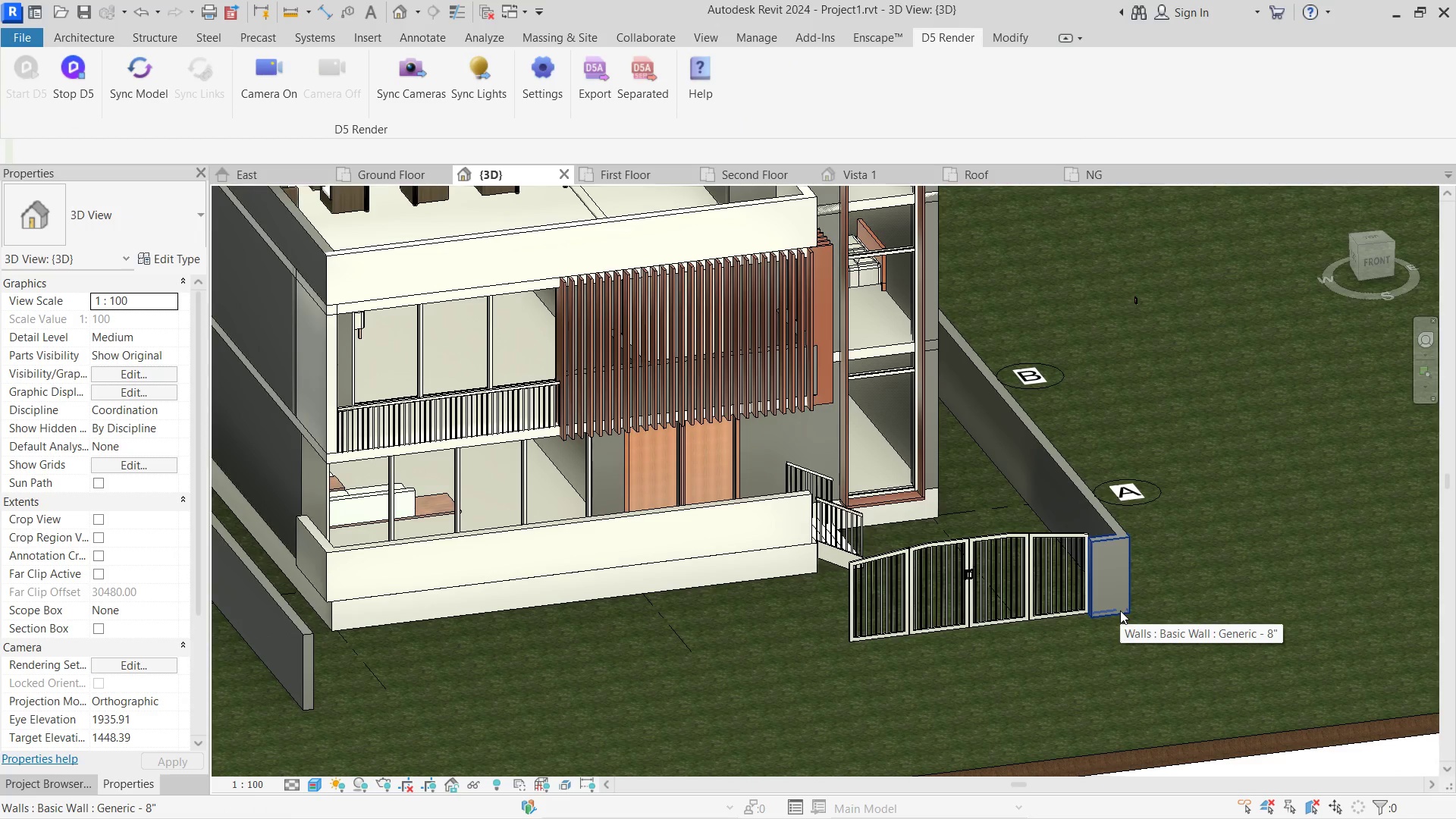 
key(Control+ControlLeft)
 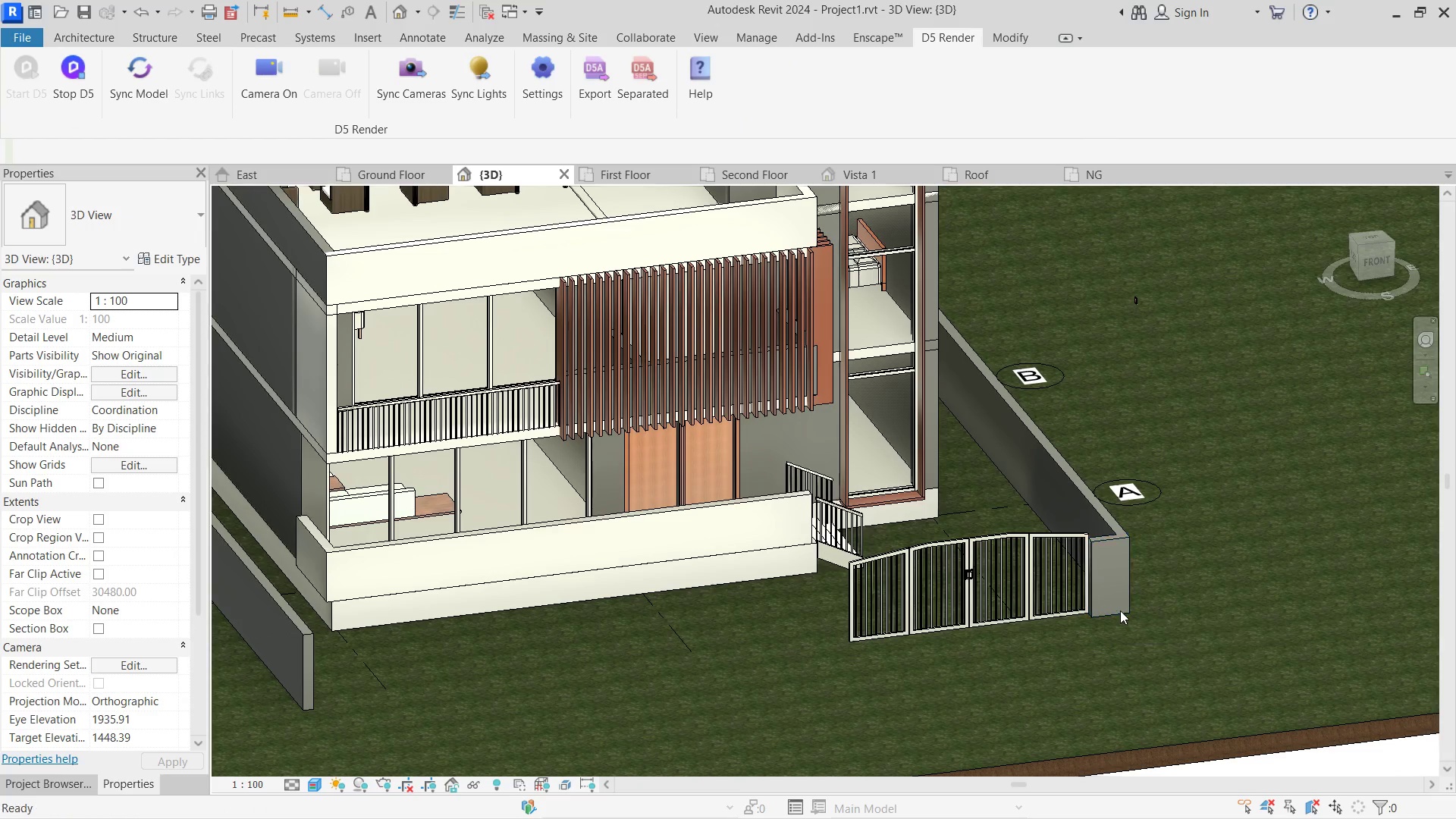 
key(Control+Z)
 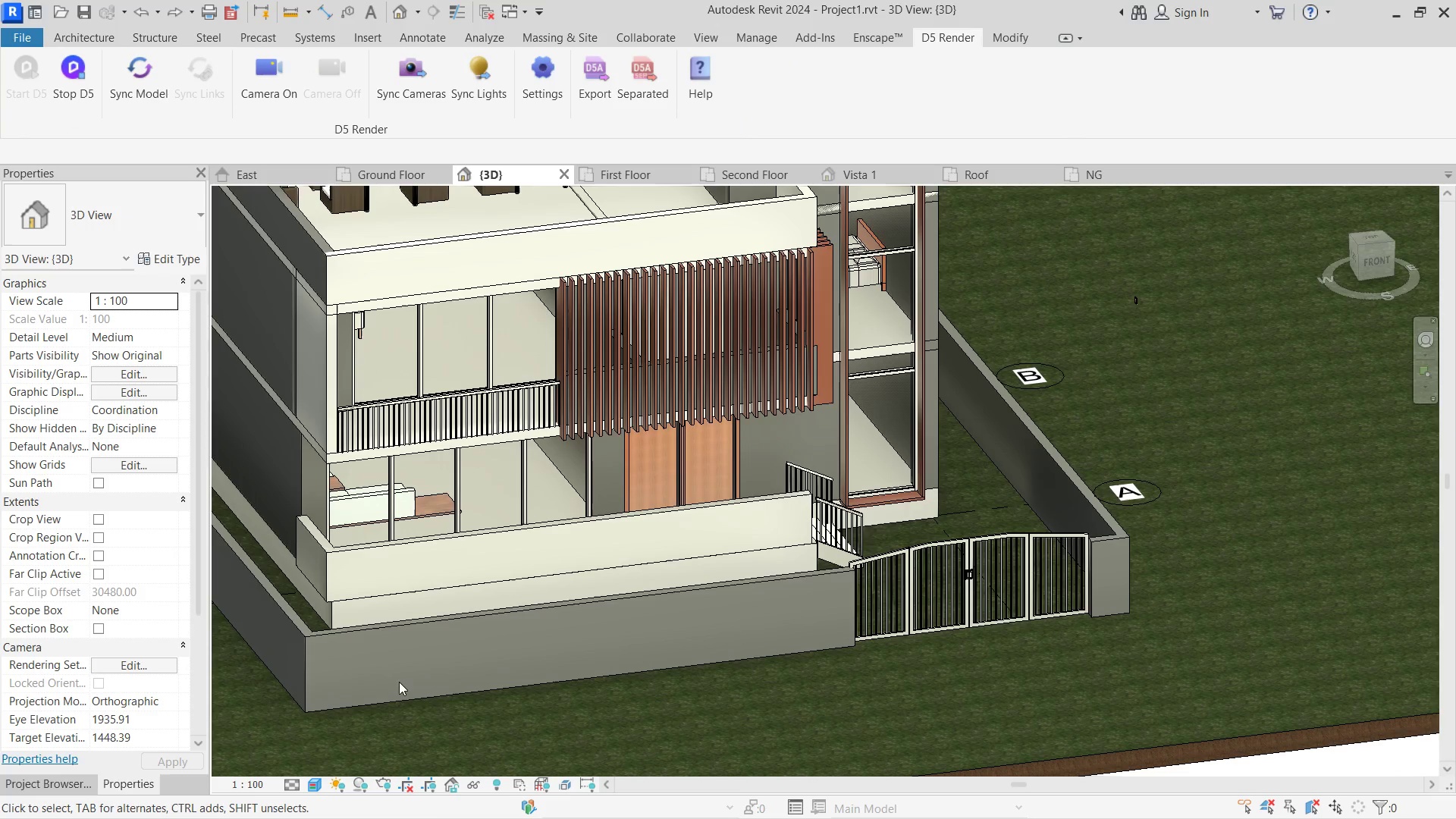 
left_click([416, 695])
 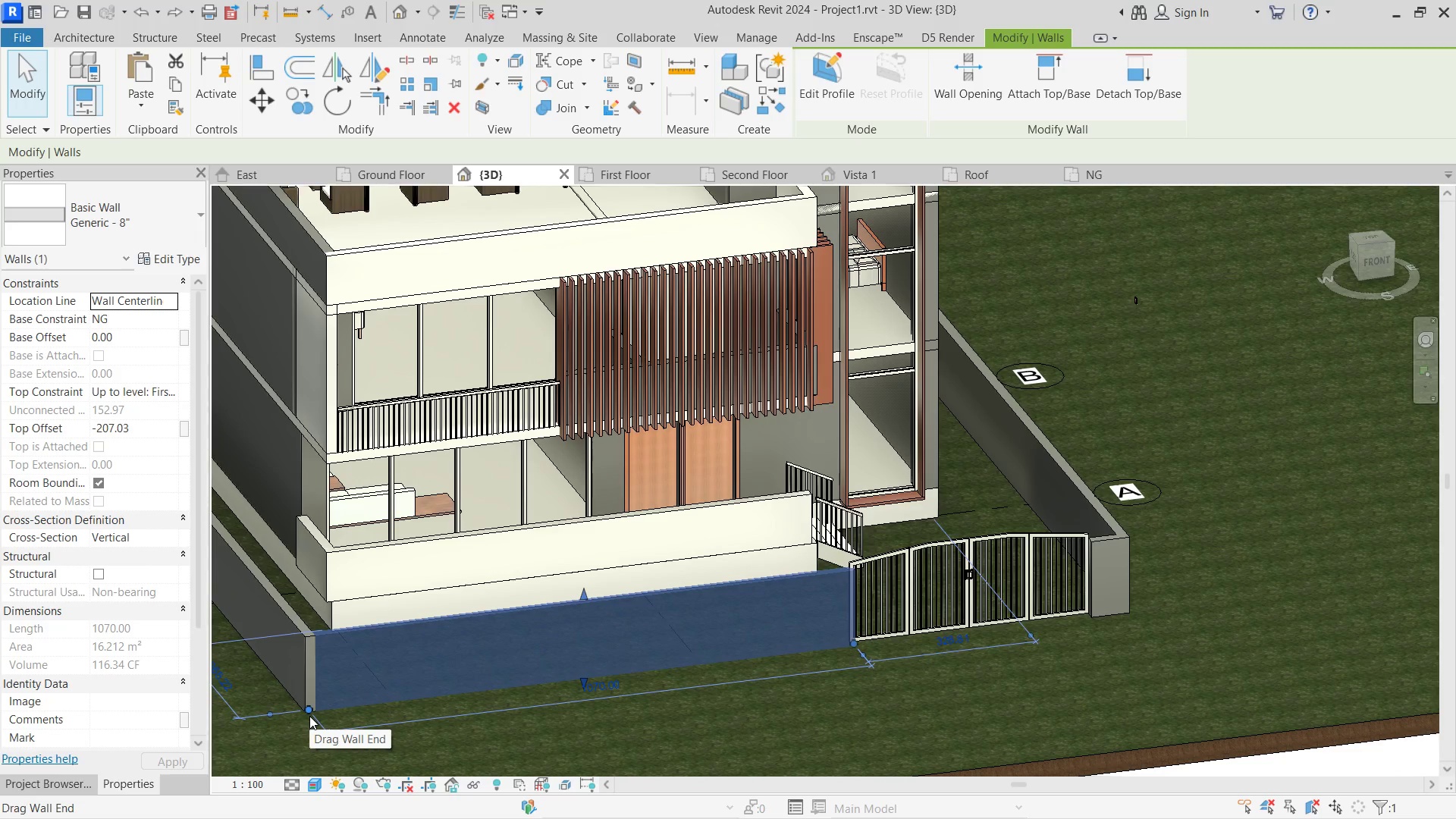 
hold_key(key=ShiftLeft, duration=1.44)
left_click_drag(start_coordinate=[309, 716], to_coordinate=[413, 692])
 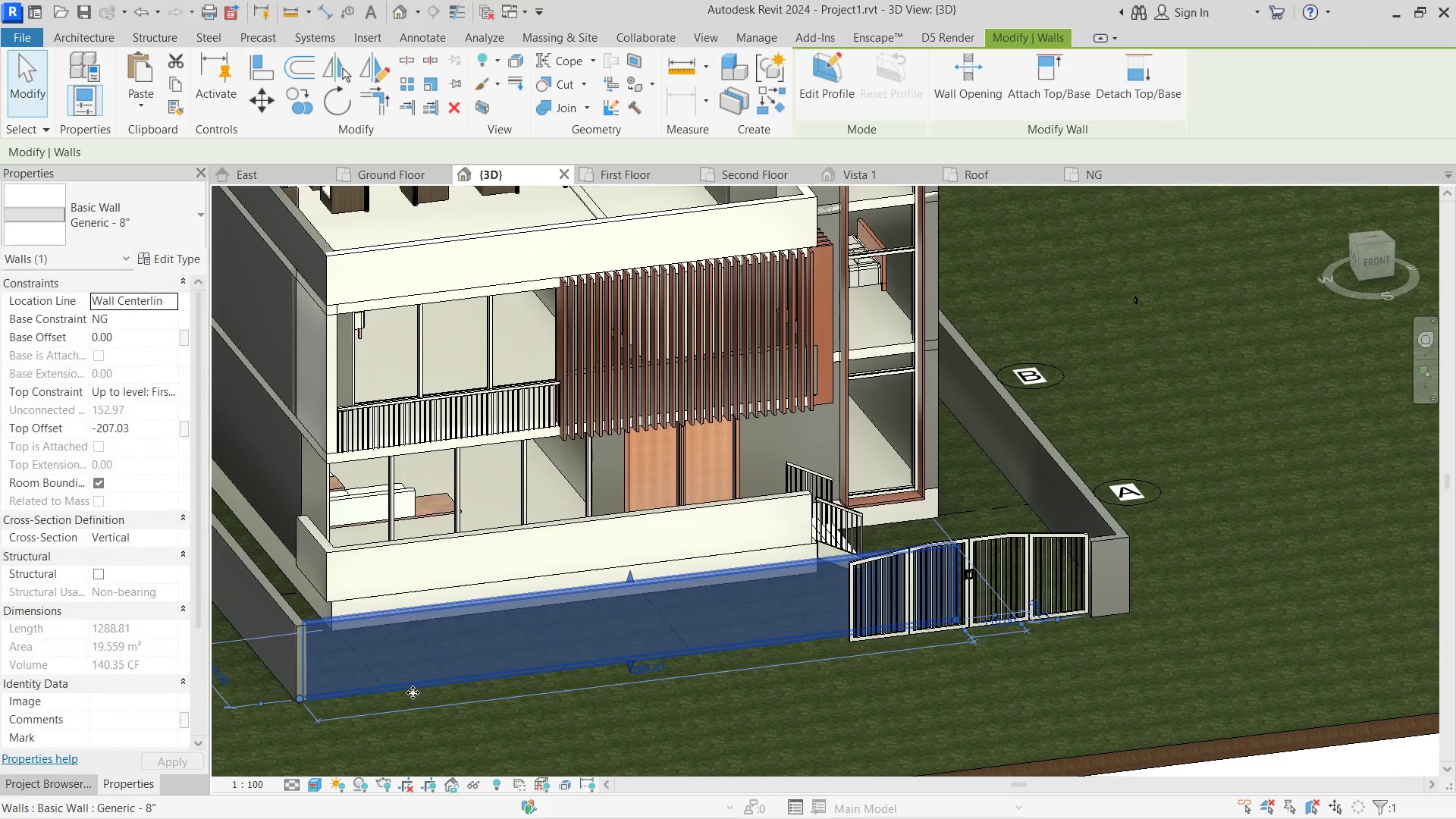 
key(Control+ControlLeft)
 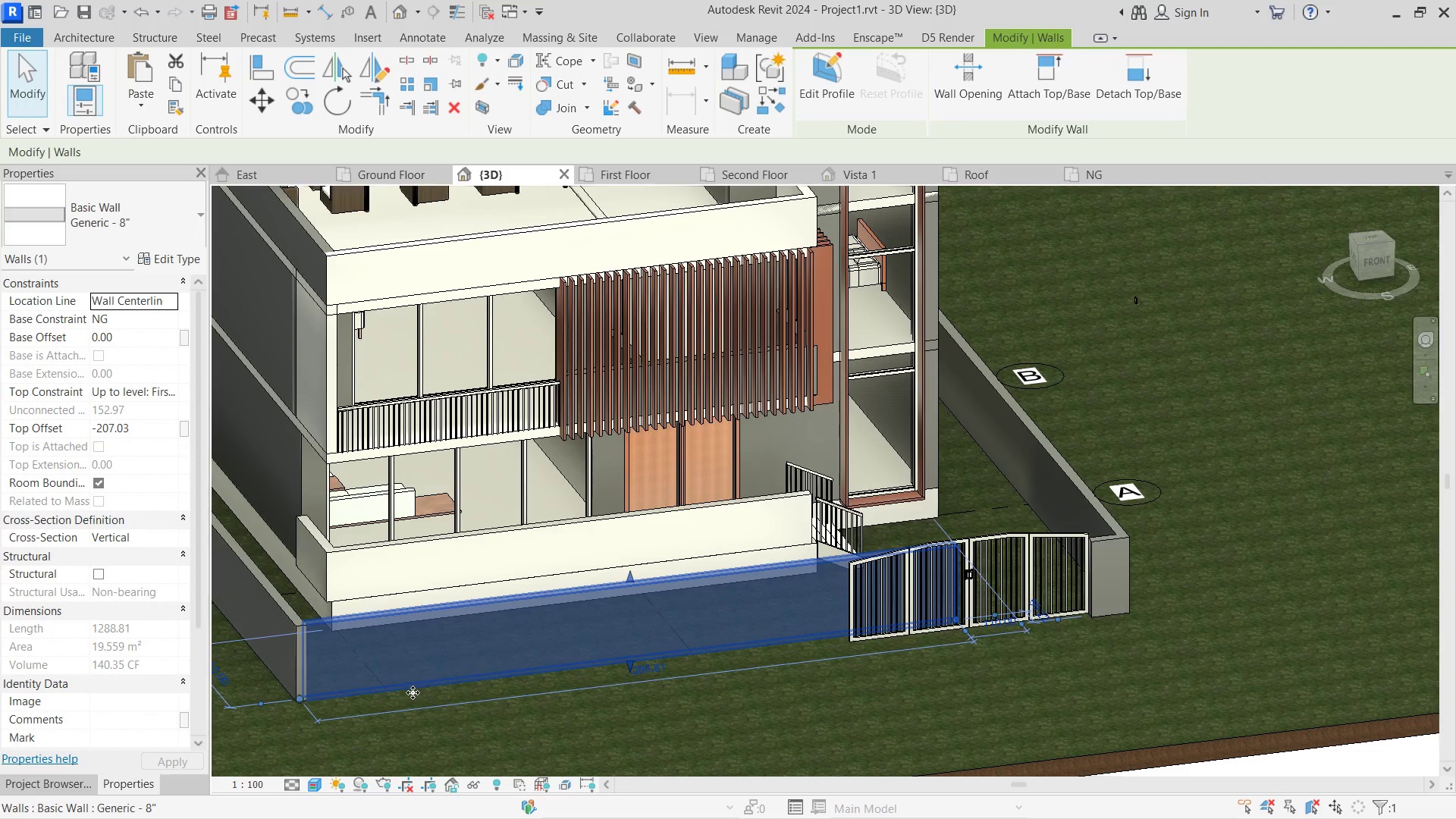 
key(Control+Z)
 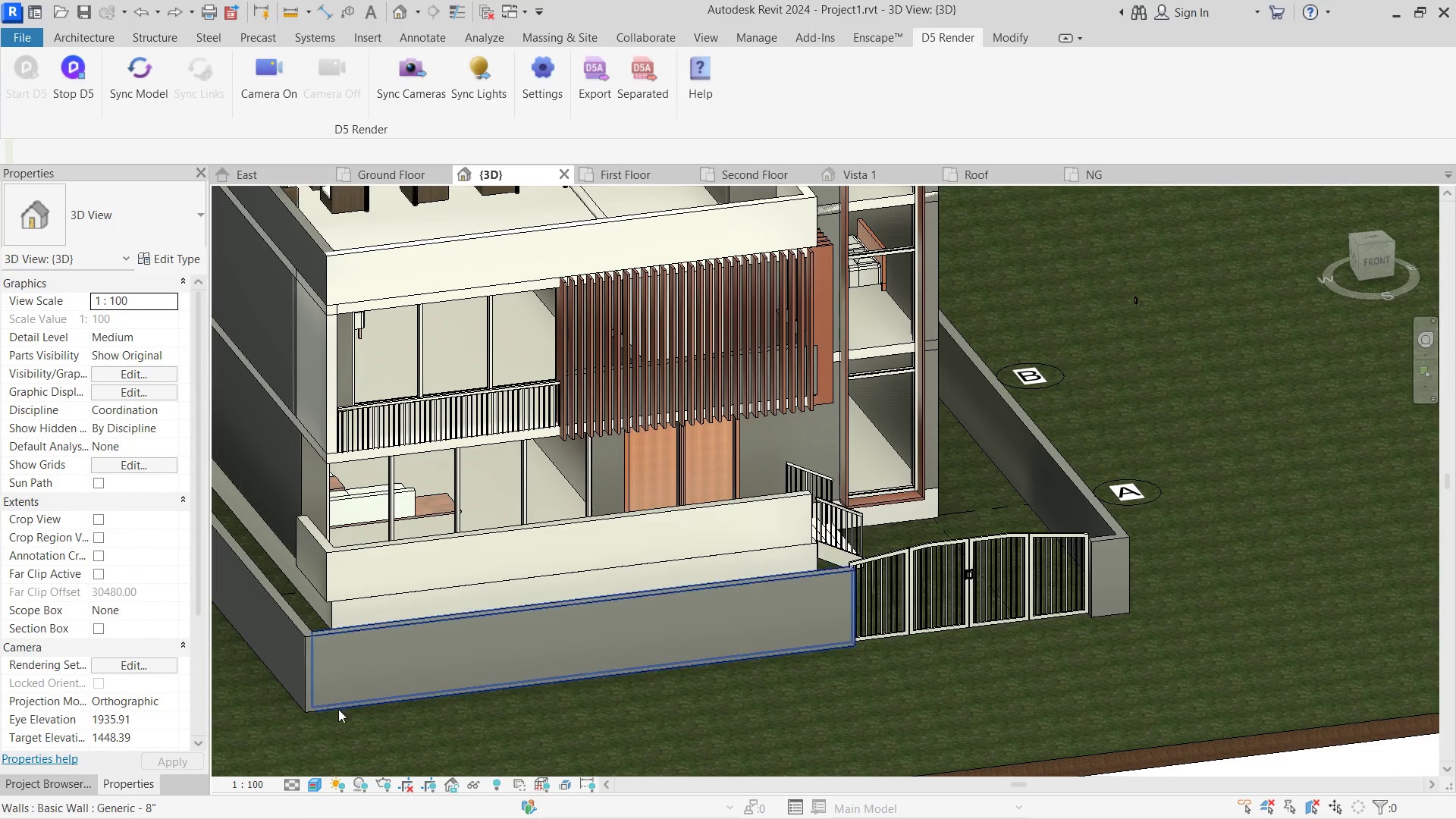 
double_click([354, 711])
 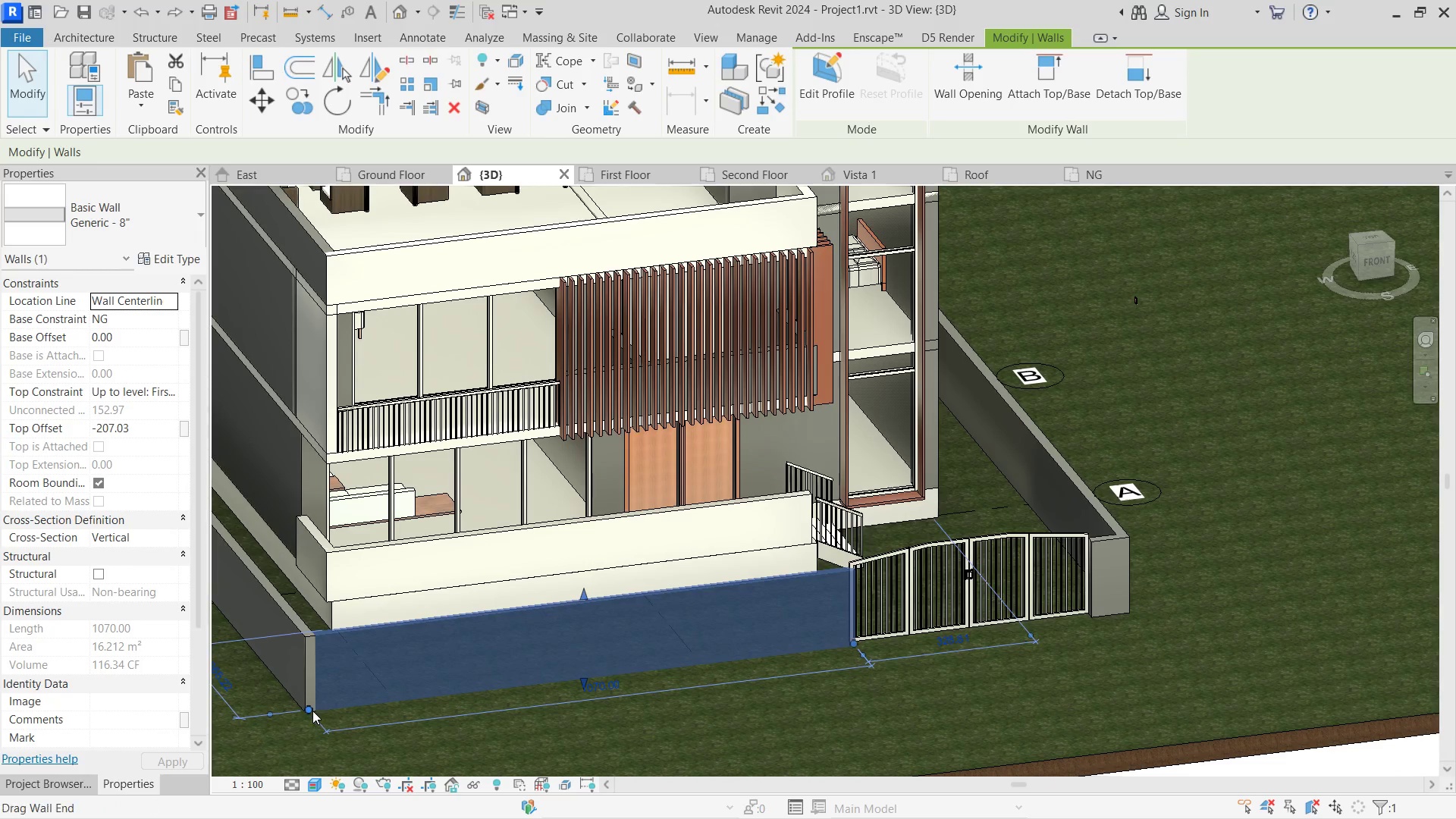 
left_click_drag(start_coordinate=[312, 711], to_coordinate=[666, 668])
 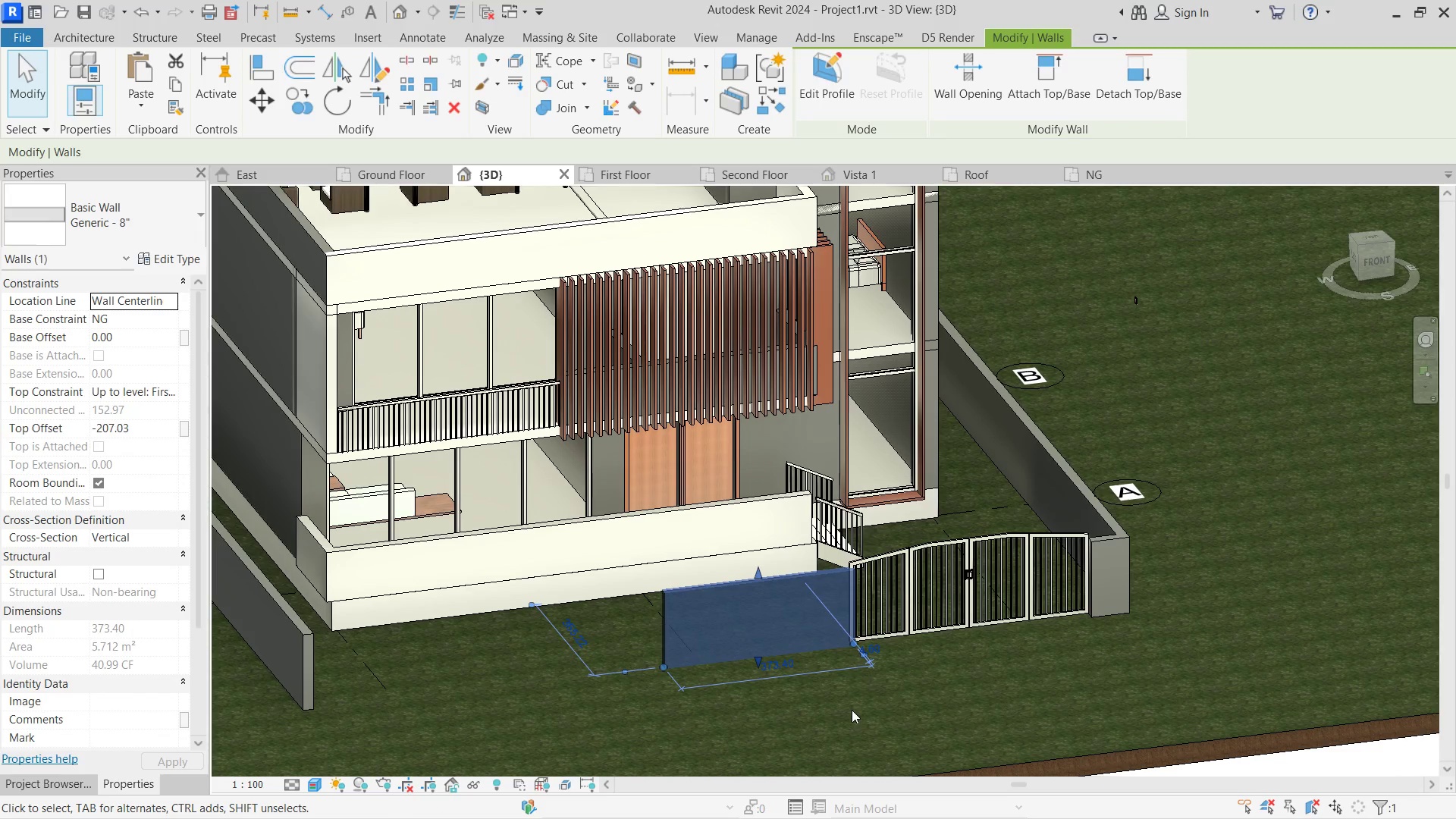 
hold_key(key=ShiftLeft, duration=3.08)
 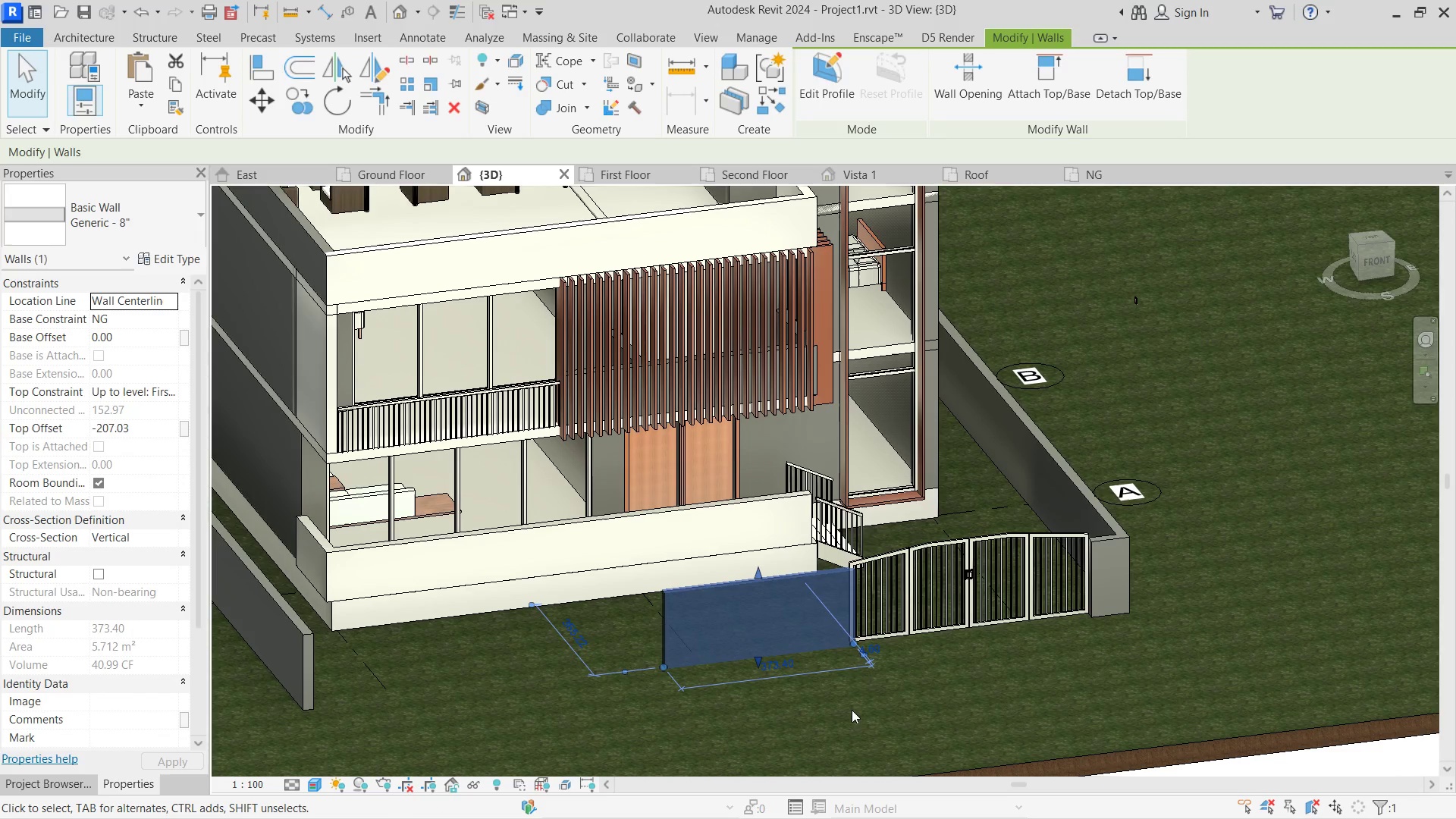 
left_click([852, 710])
 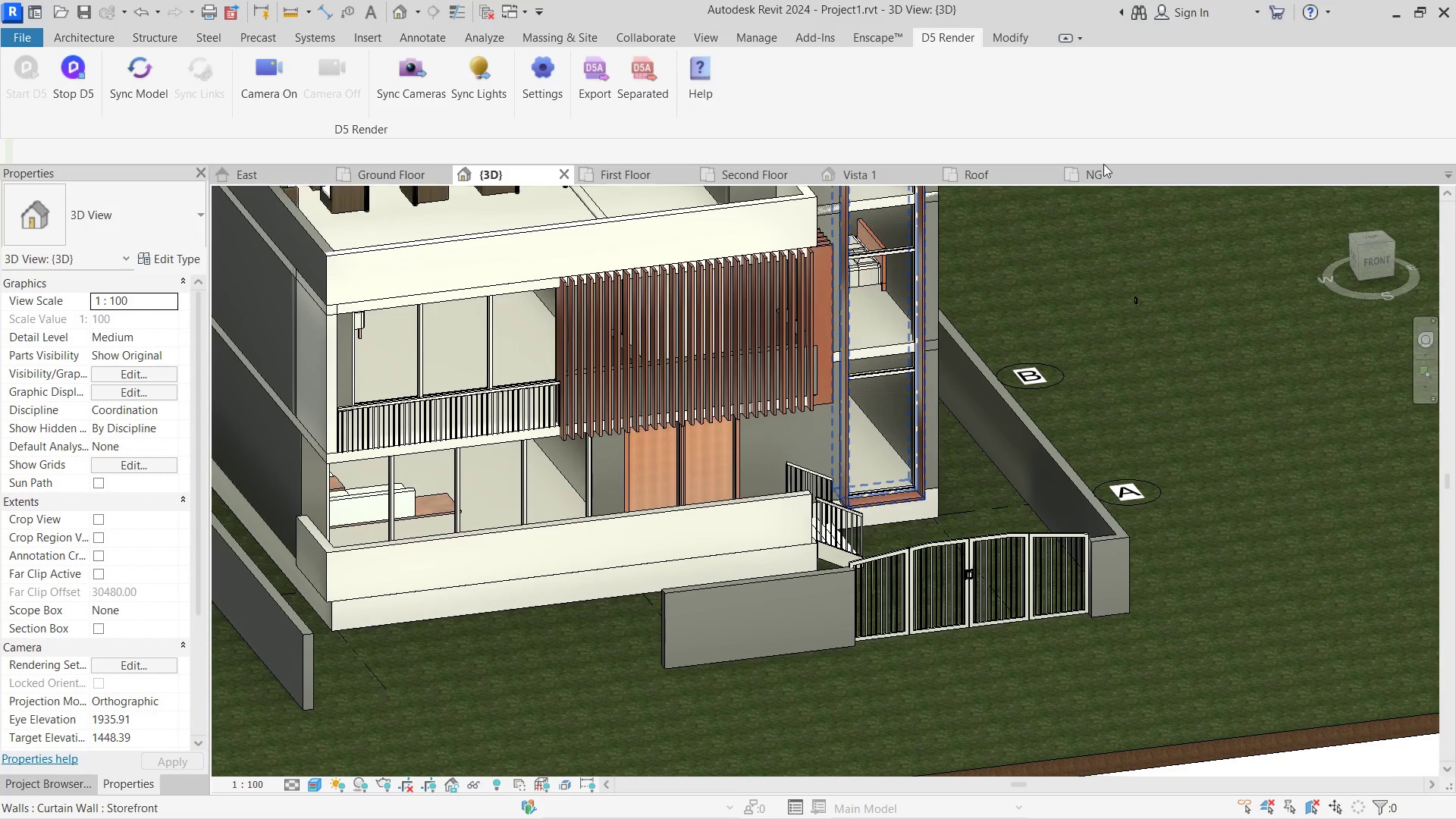 
double_click([1108, 170])
 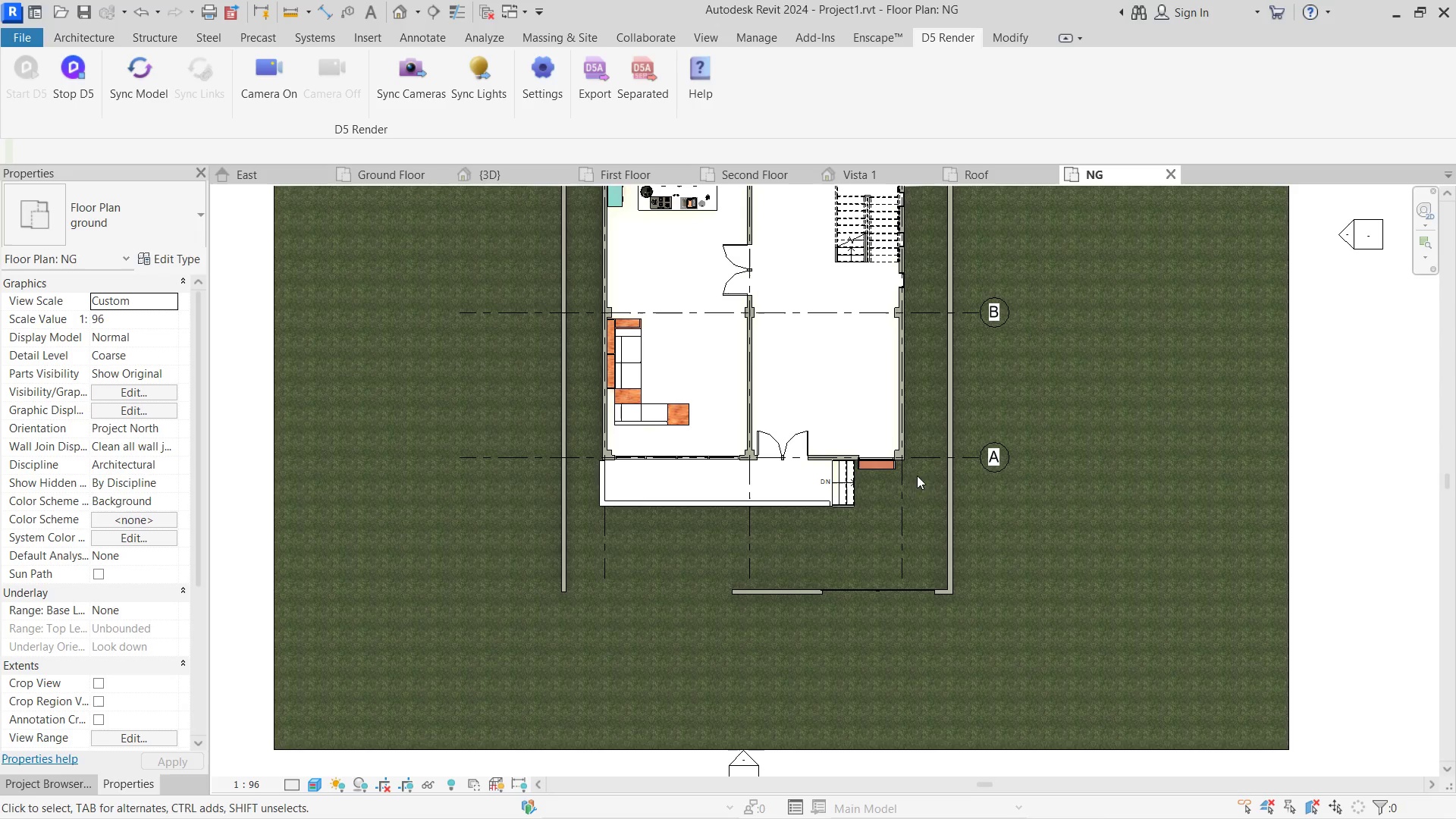 
scroll: coordinate [722, 596], scroll_direction: up, amount: 2.0
 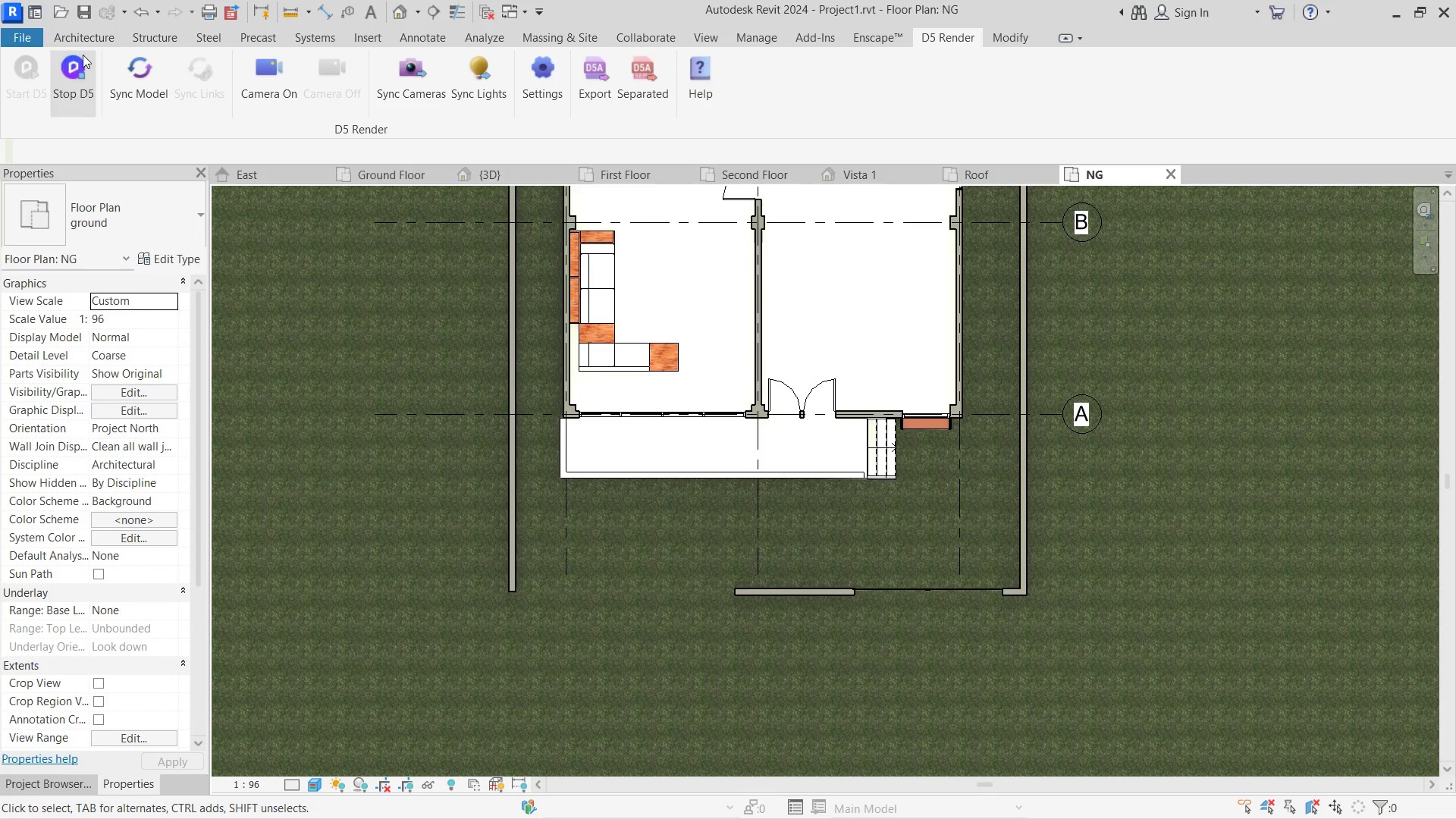 
left_click([77, 38])
 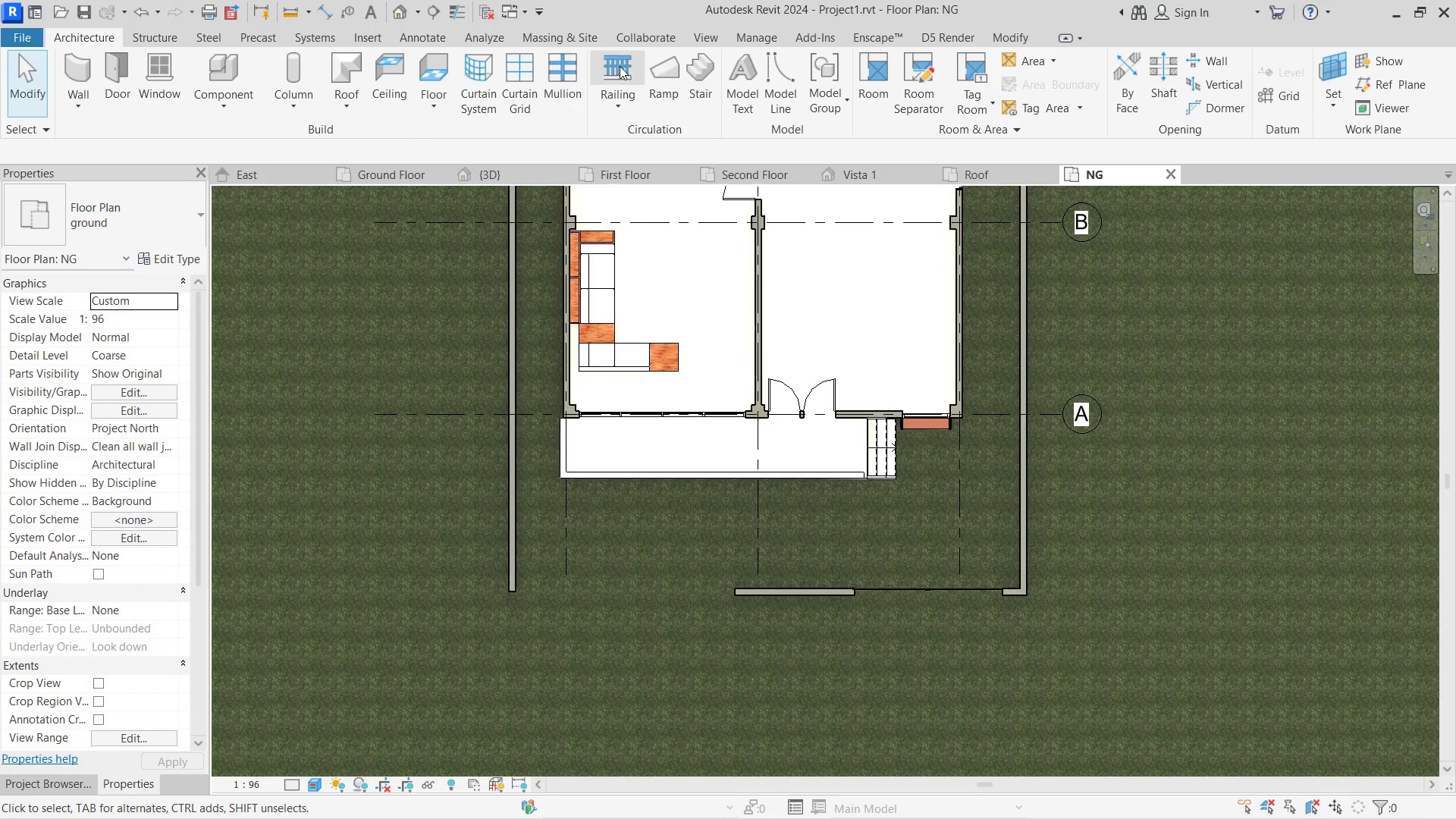 
left_click([620, 66])
 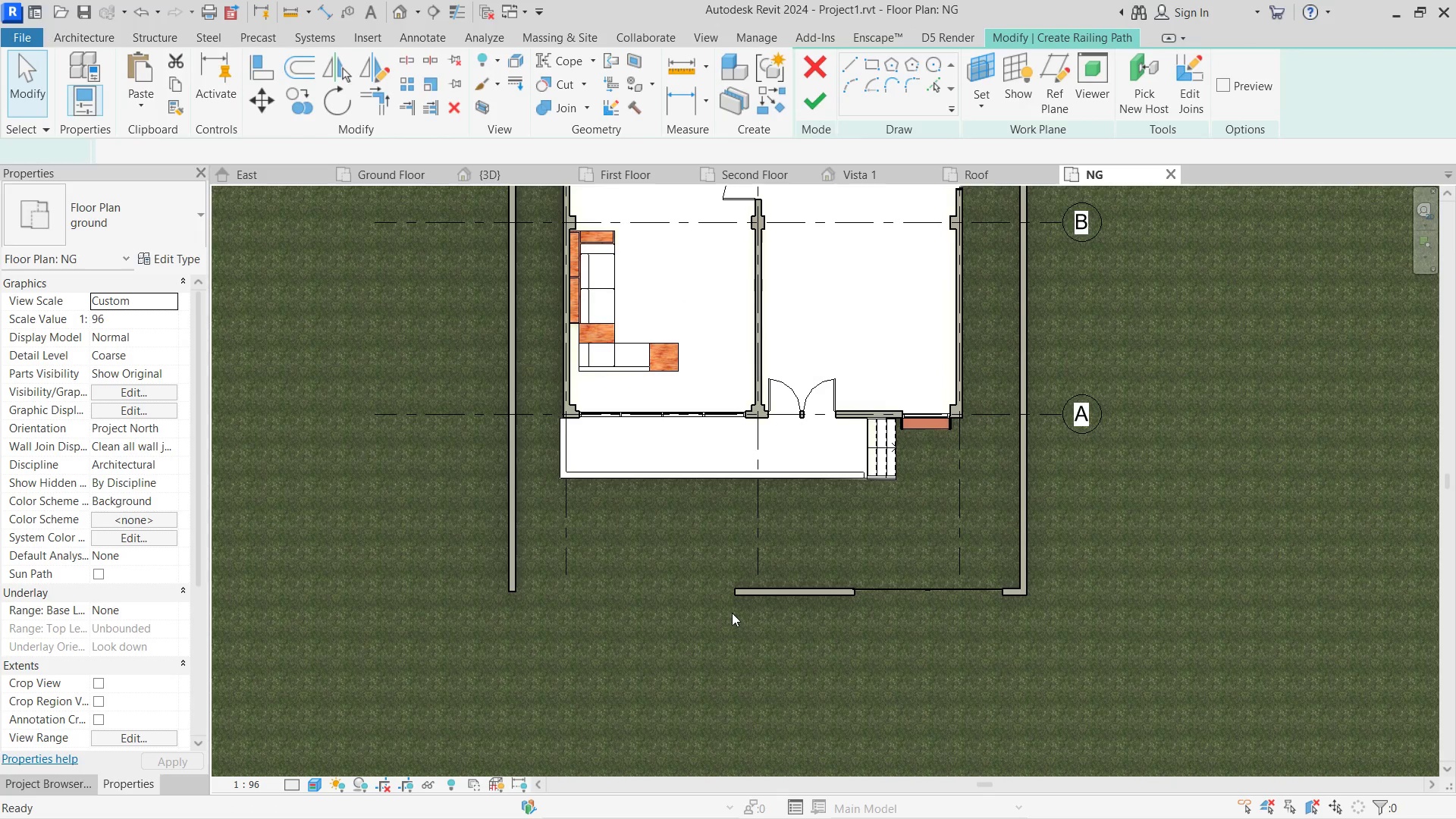 
scroll: coordinate [729, 610], scroll_direction: up, amount: 4.0
 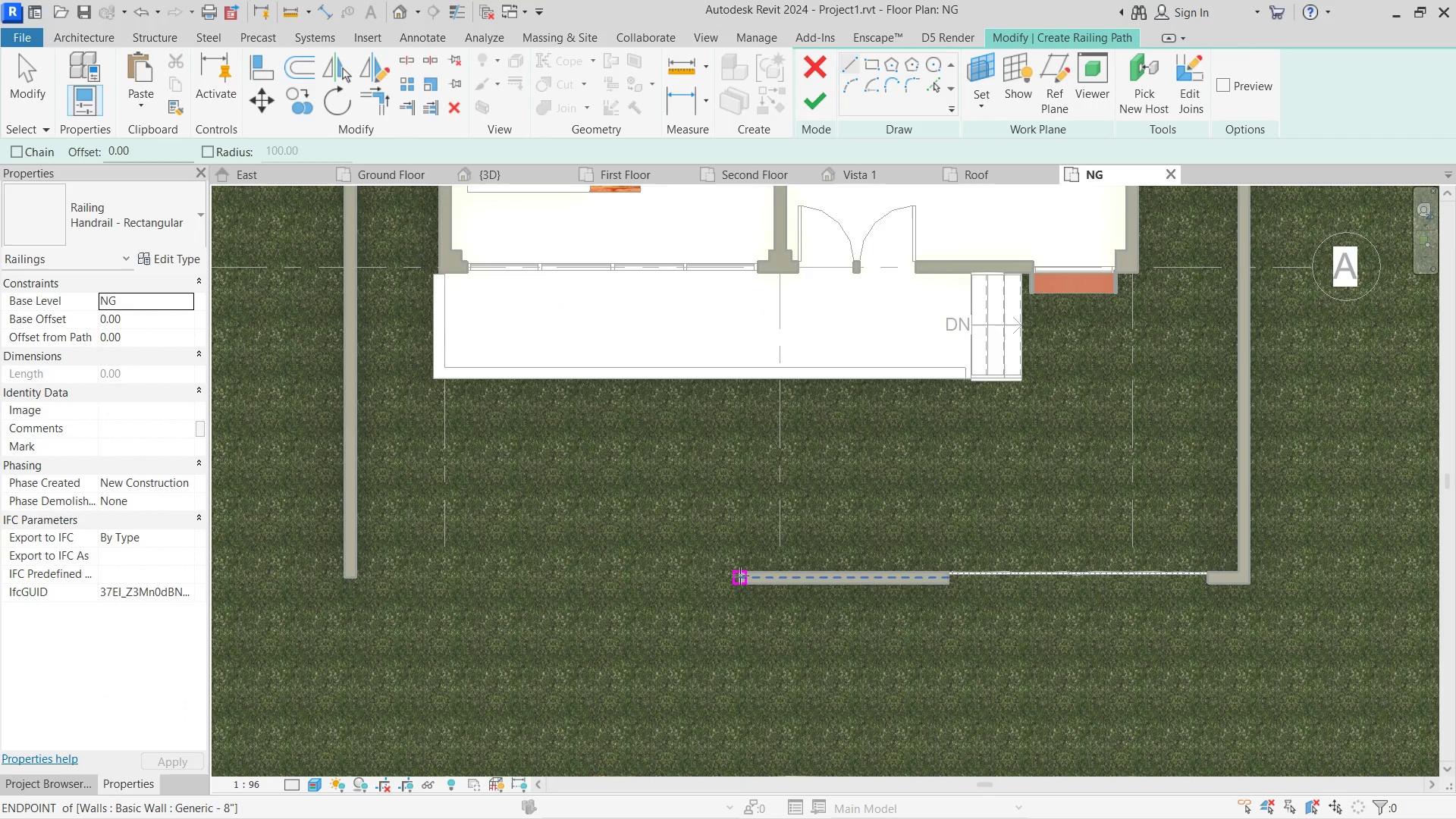 
left_click([740, 576])
 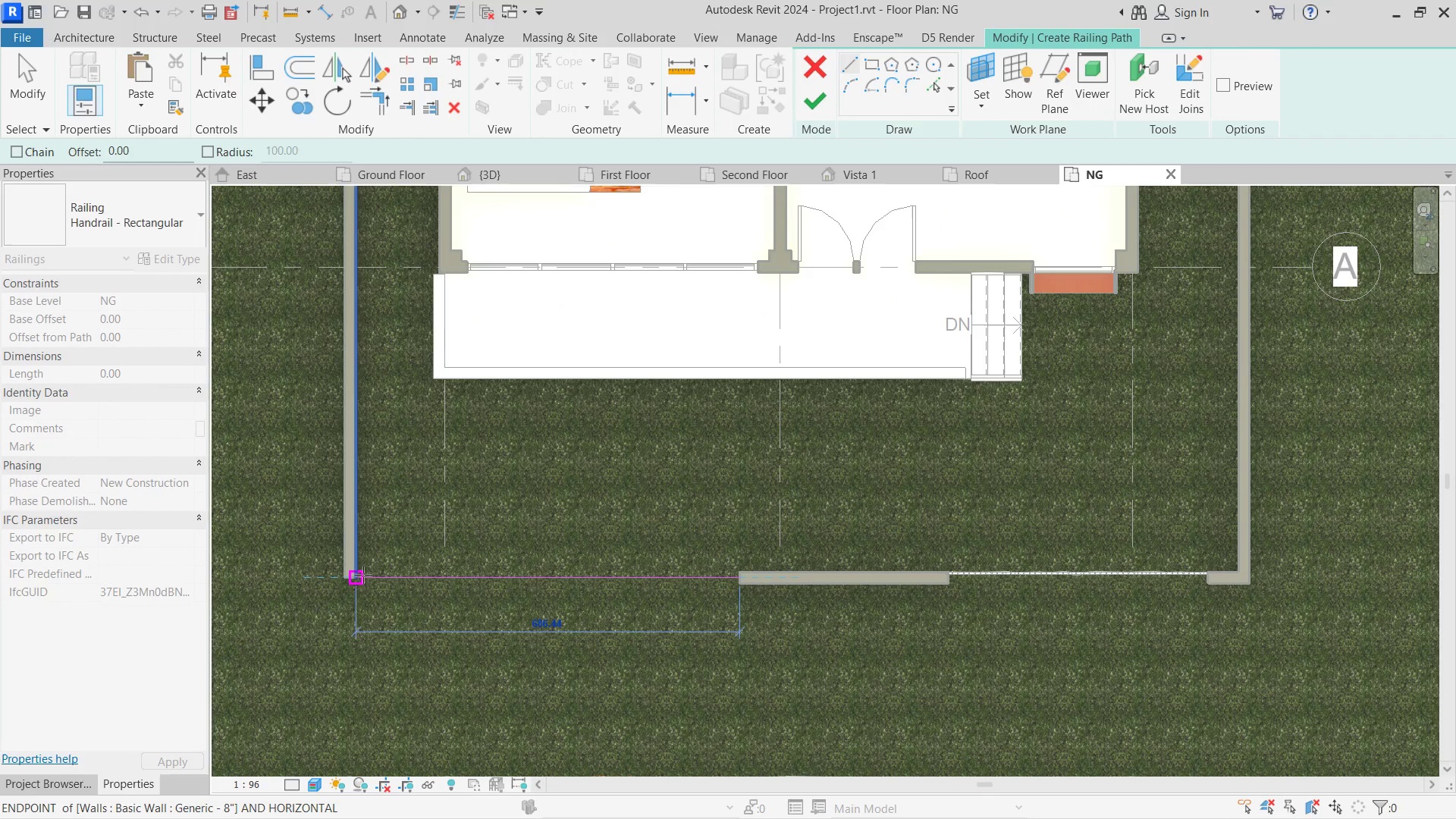 
left_click([362, 576])
 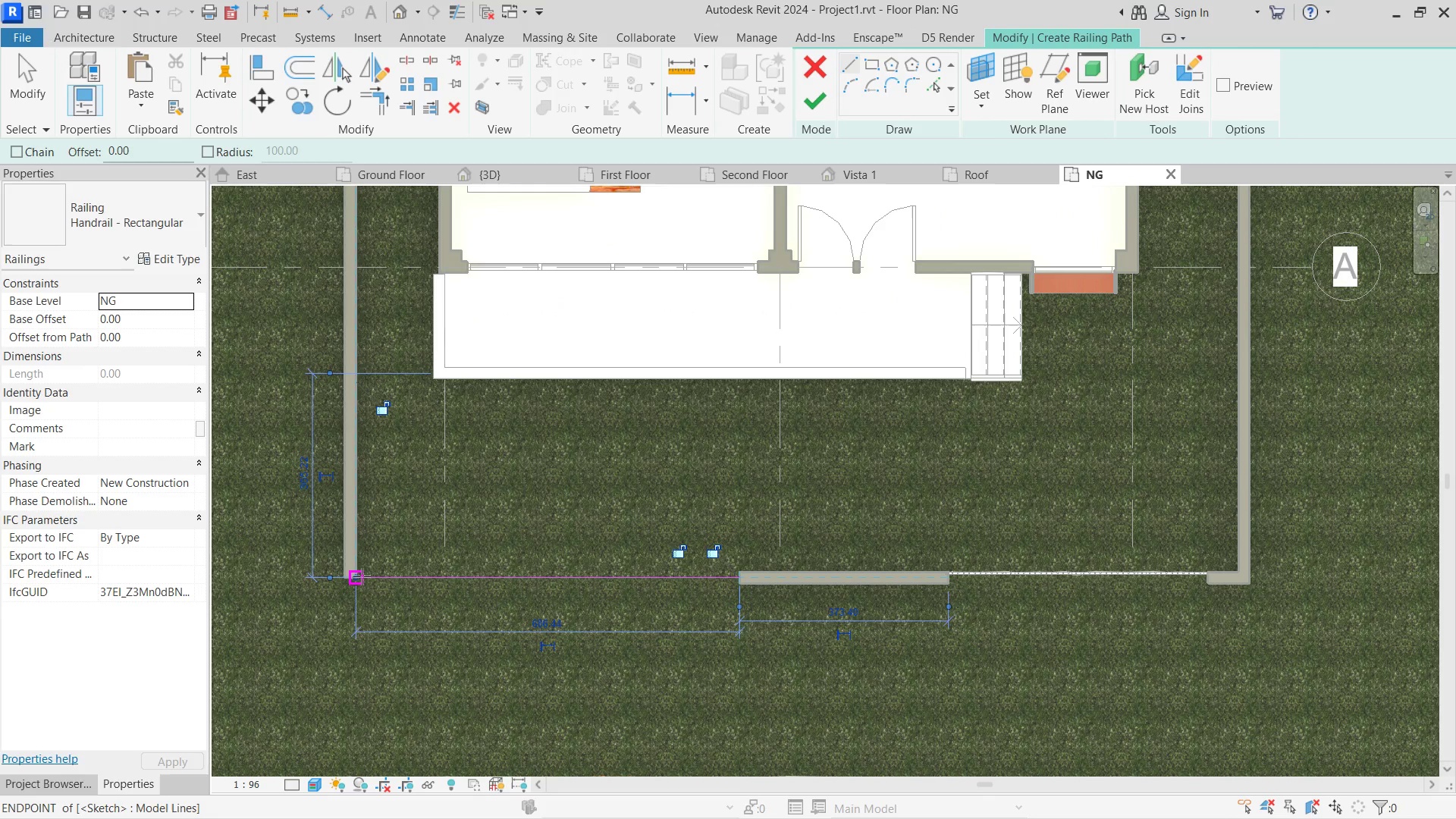 
key(Backquote)
 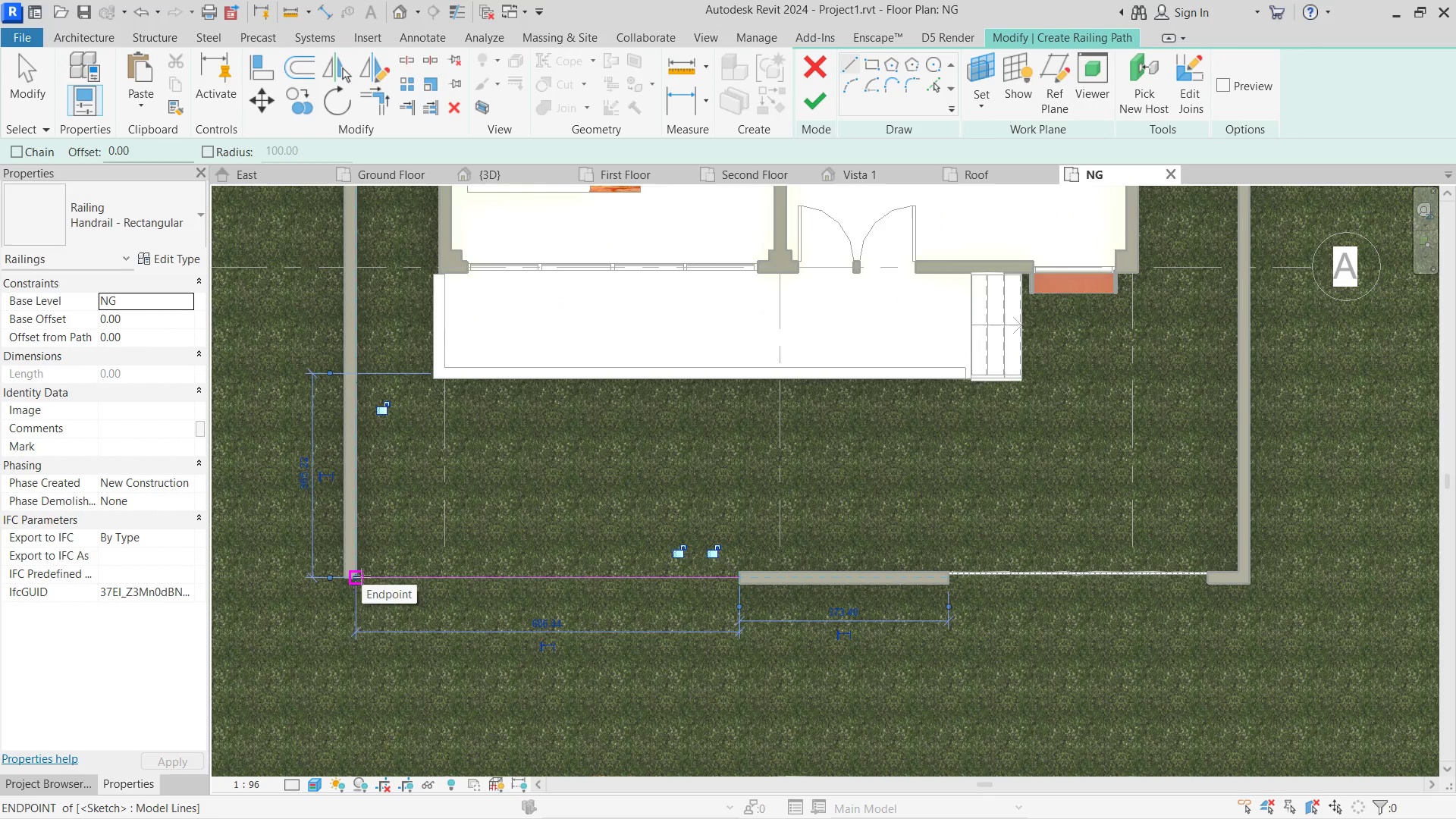 
key(Escape)
 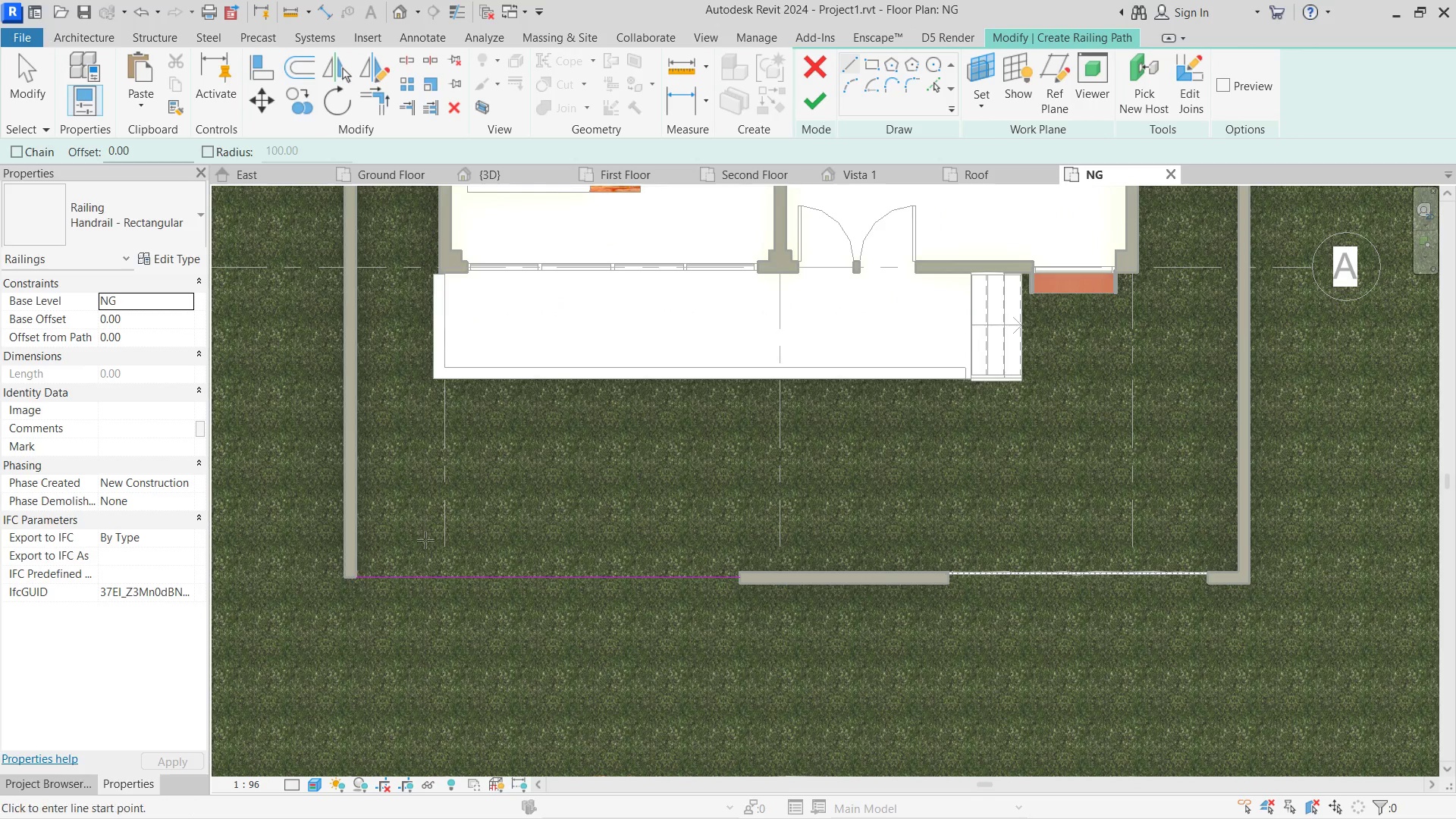 
key(Escape)
 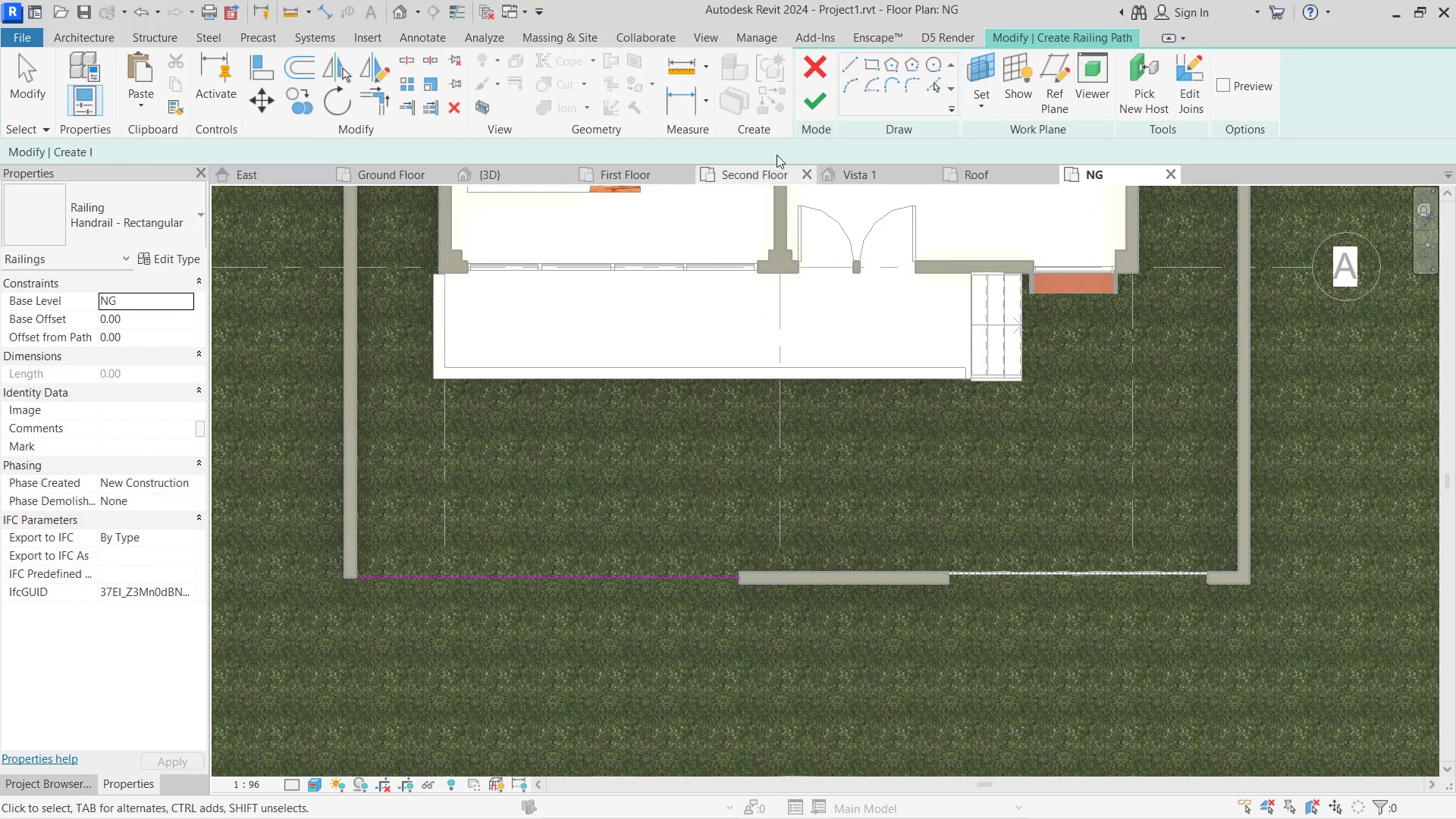 
left_click([811, 105])
 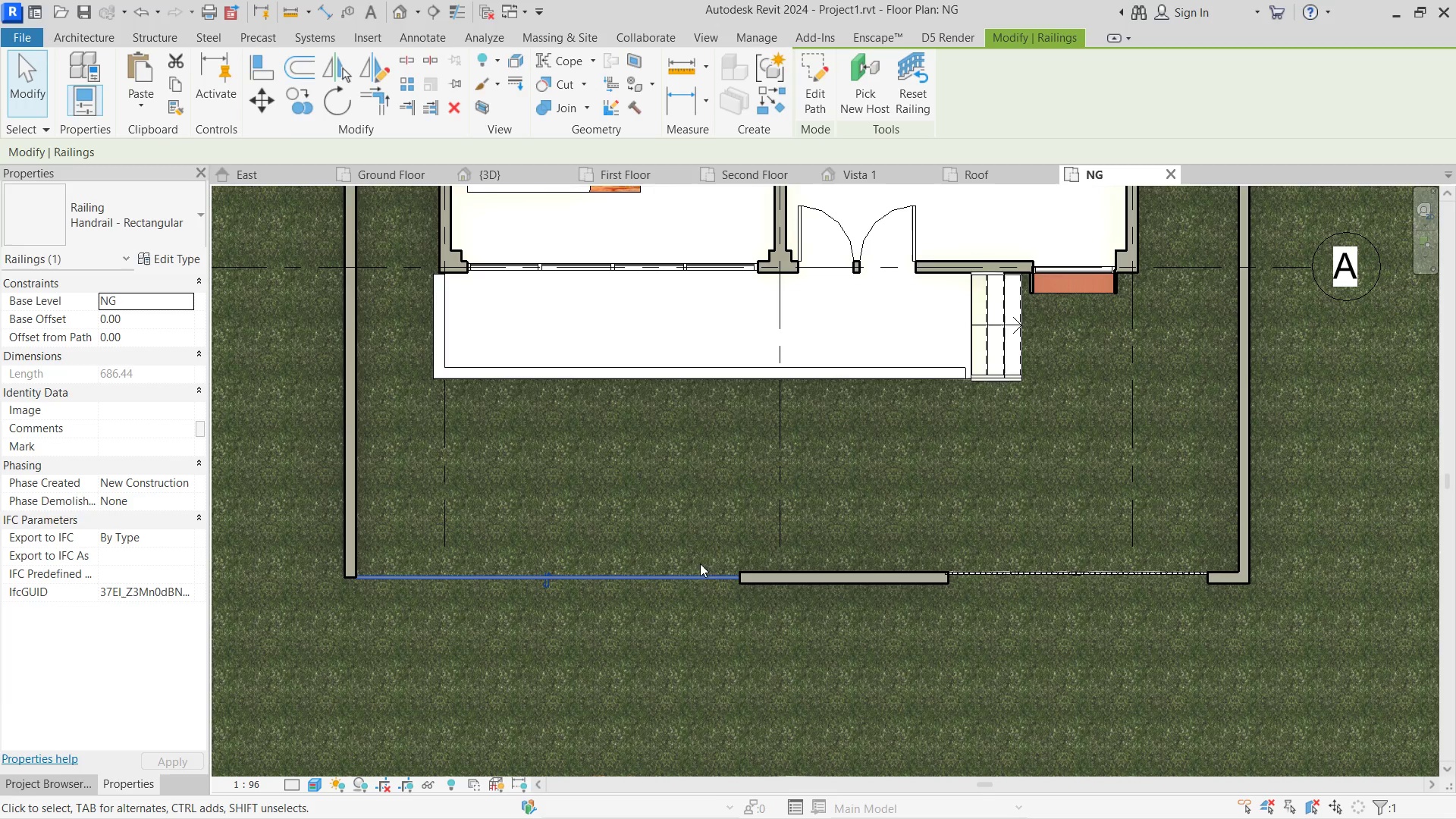 
left_click([679, 550])
 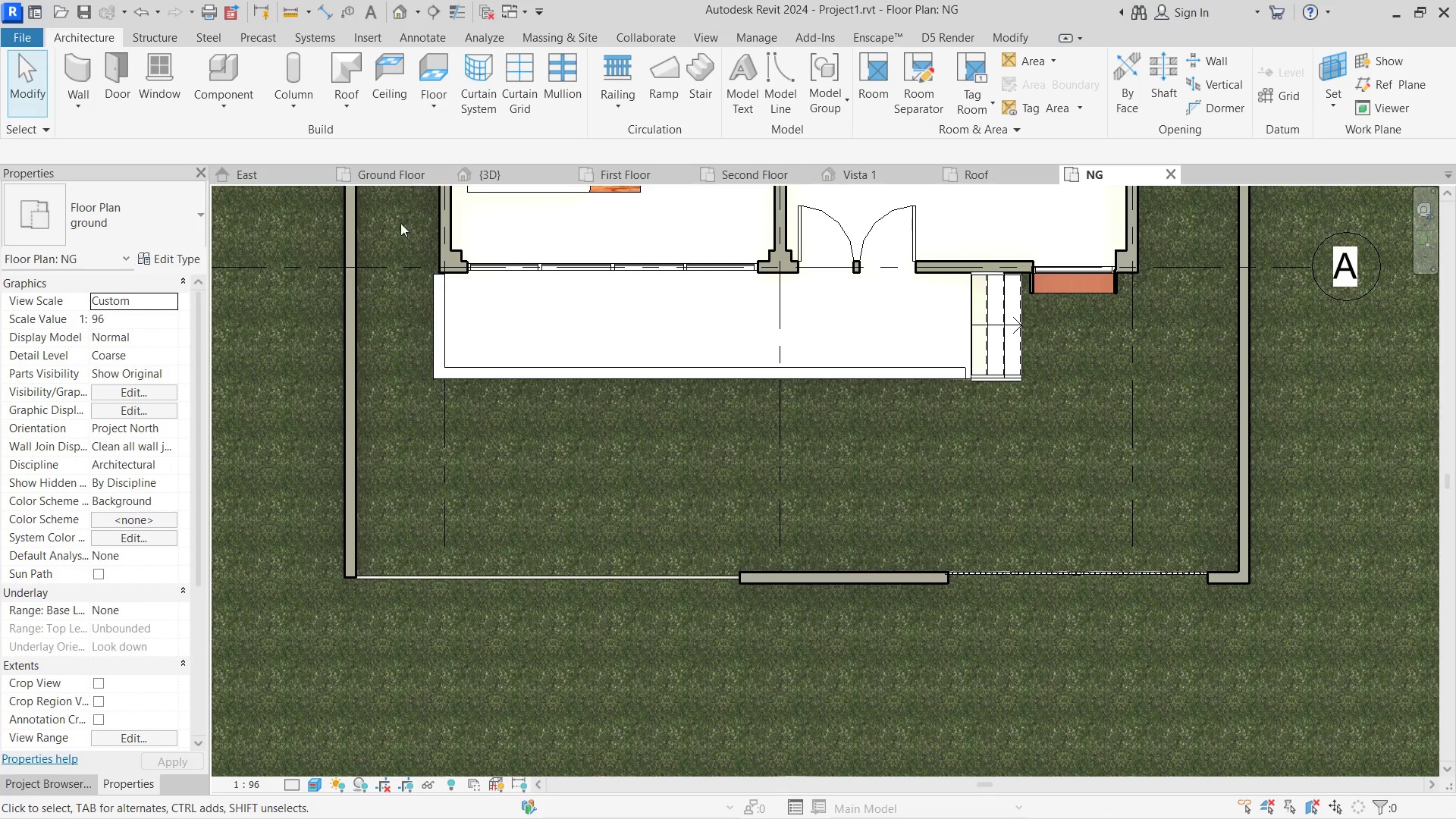 
left_click([489, 172])
 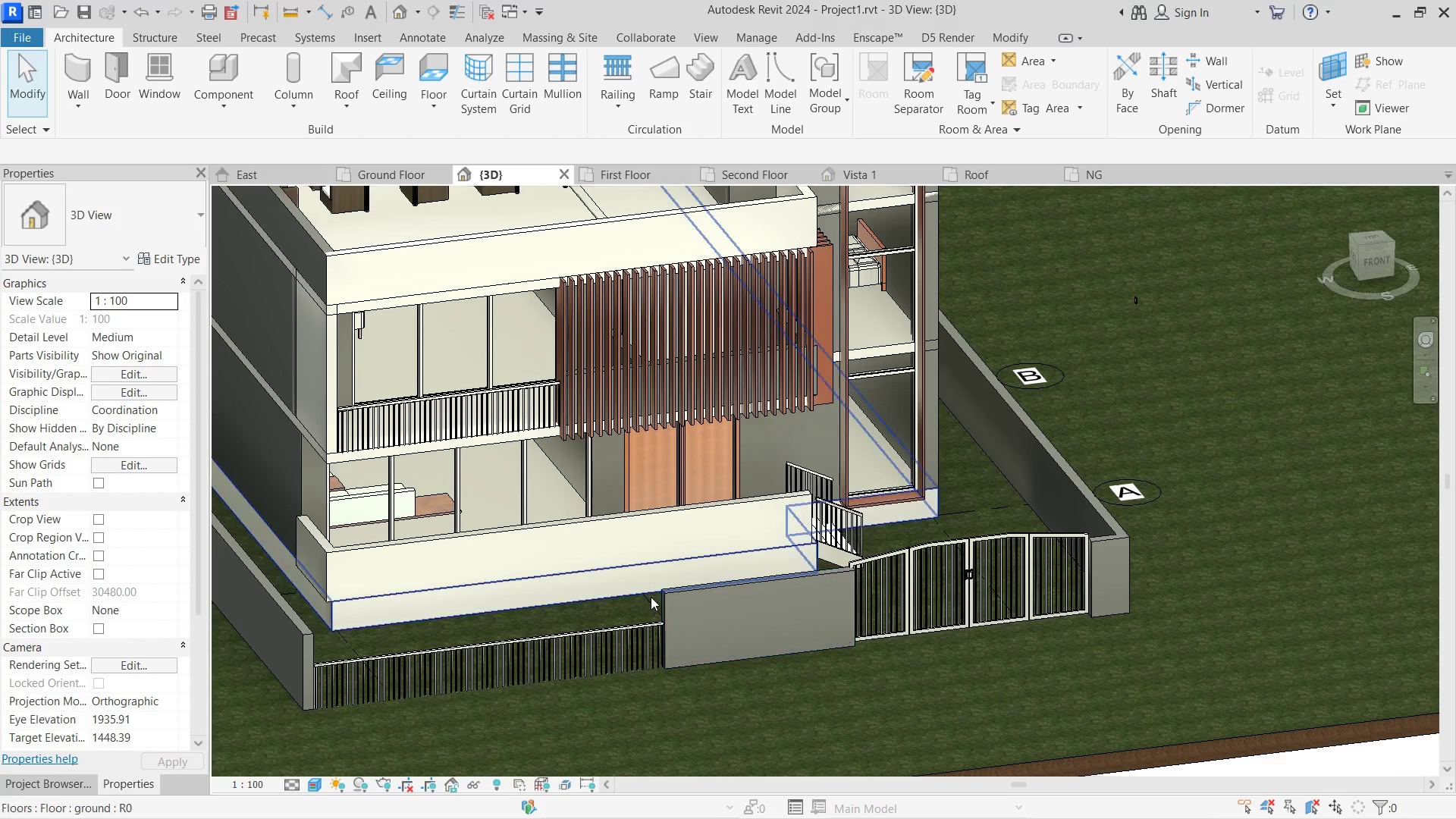 
hold_key(key=ShiftLeft, duration=1.09)
scroll: coordinate [608, 653], scroll_direction: none, amount: 0.0
 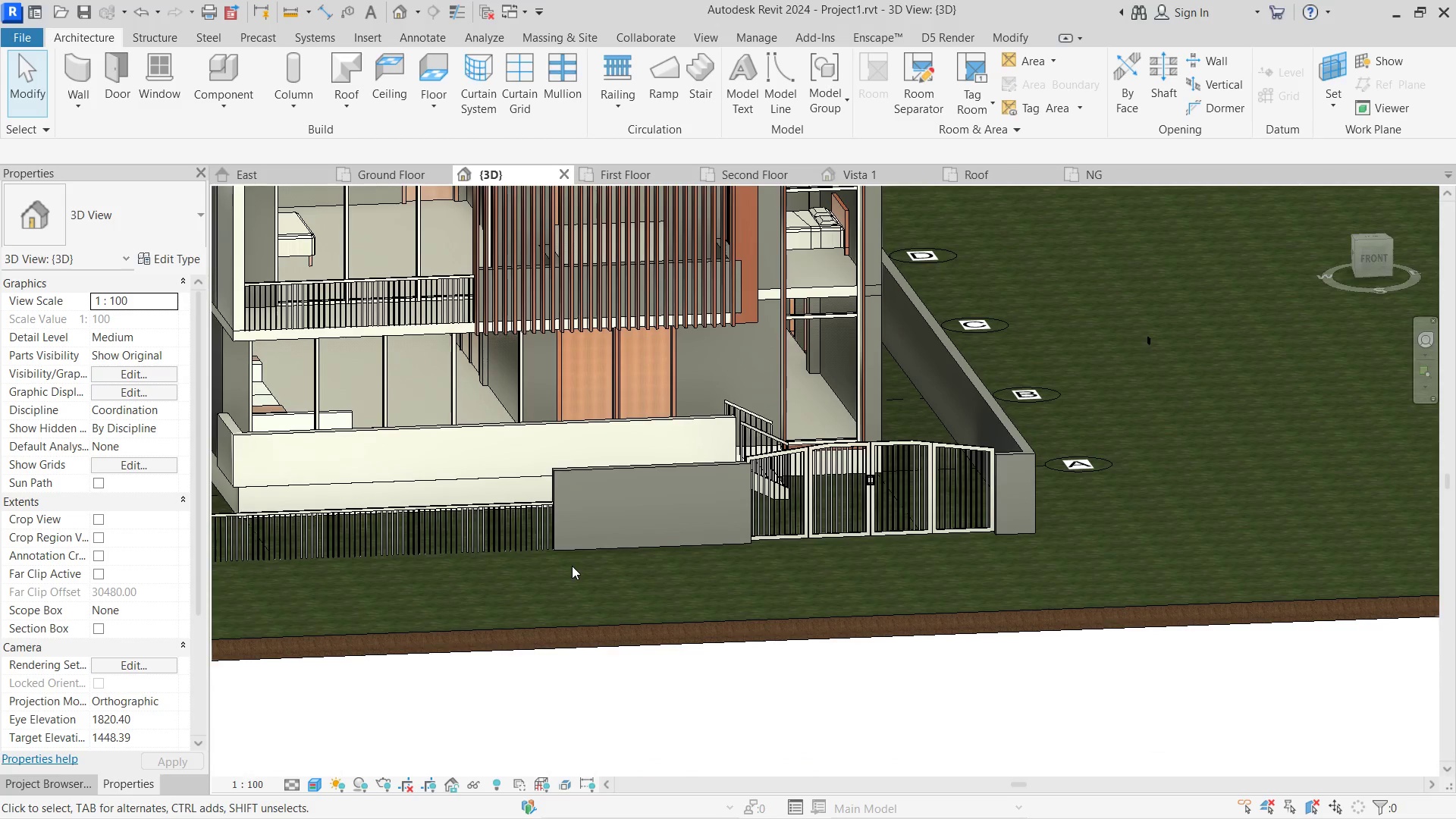 
scroll: coordinate [573, 554], scroll_direction: down, amount: 3.0
 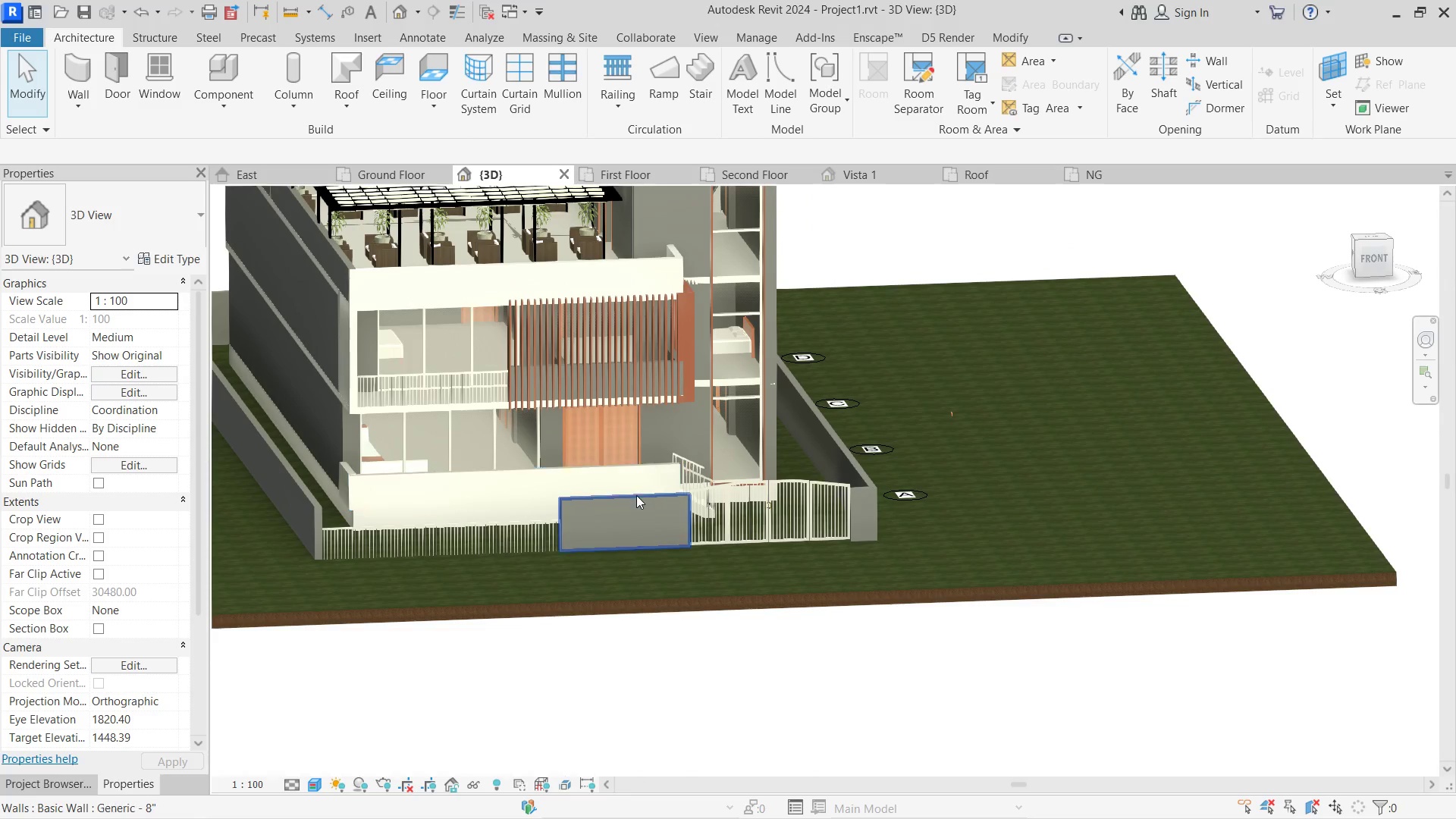 
left_click([631, 498])
 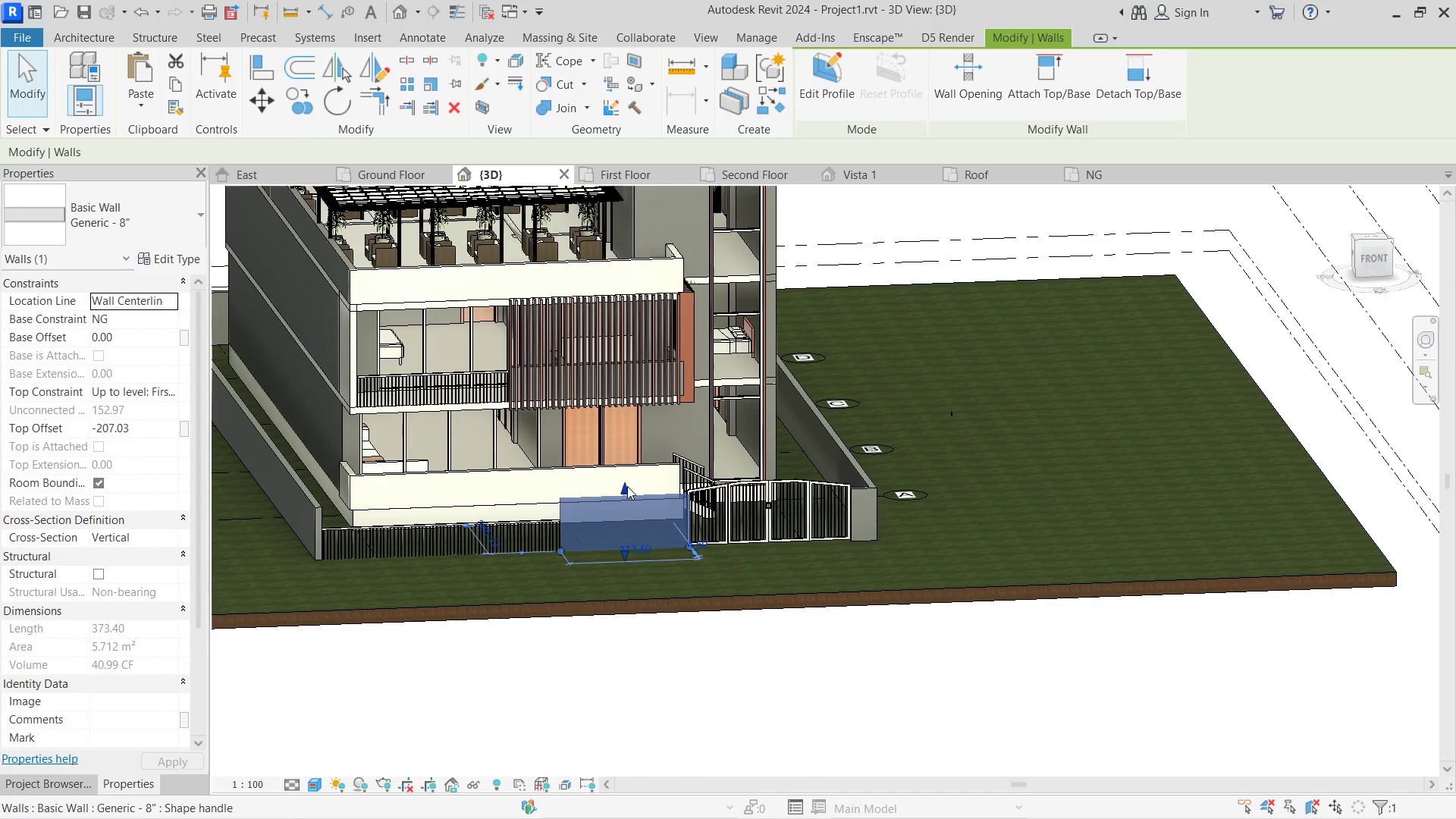 
scroll: coordinate [548, 526], scroll_direction: up, amount: 4.0
 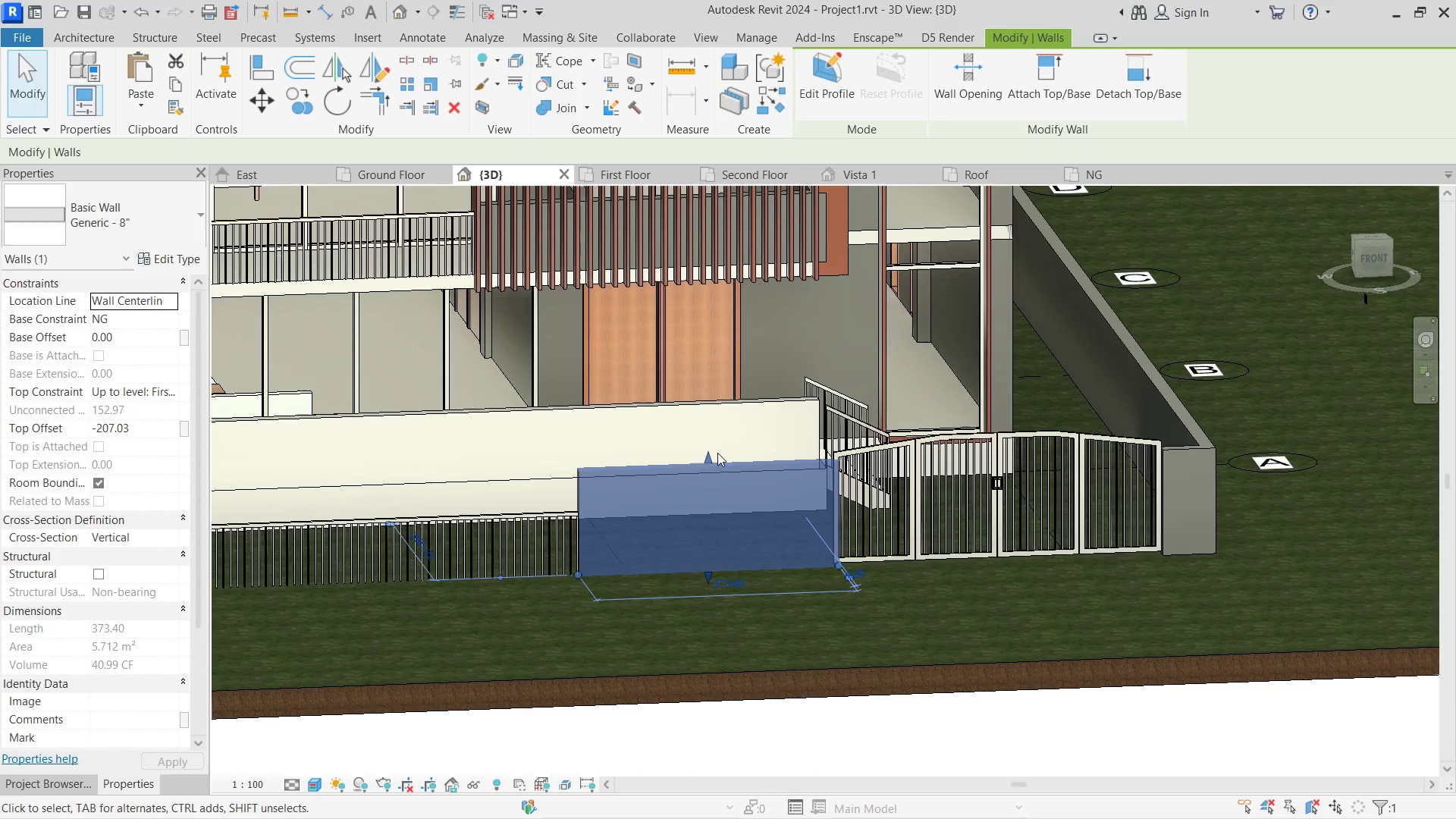 
left_click_drag(start_coordinate=[713, 456], to_coordinate=[704, 504])
 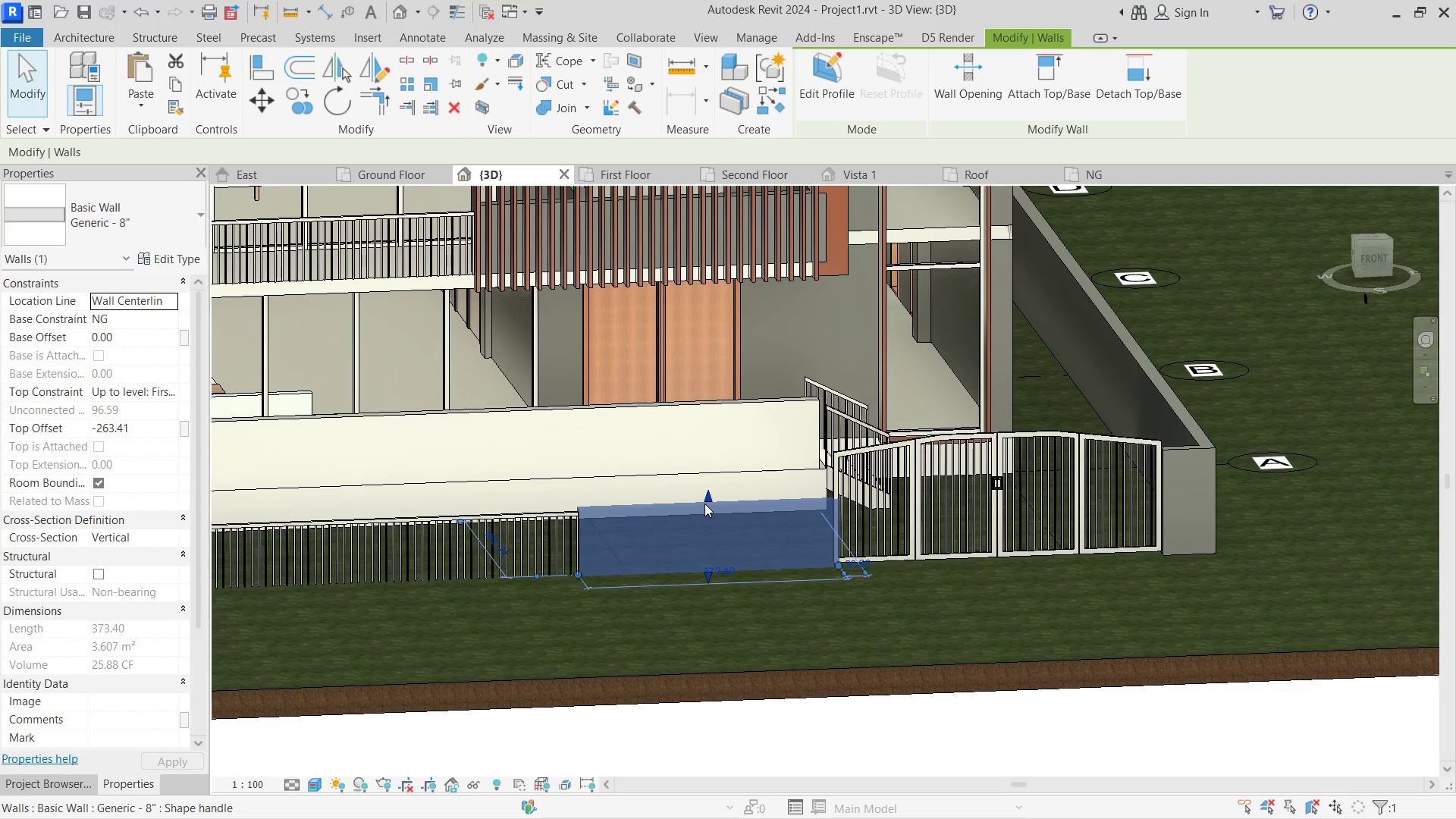 
hold_key(key=ShiftLeft, duration=2.19)
 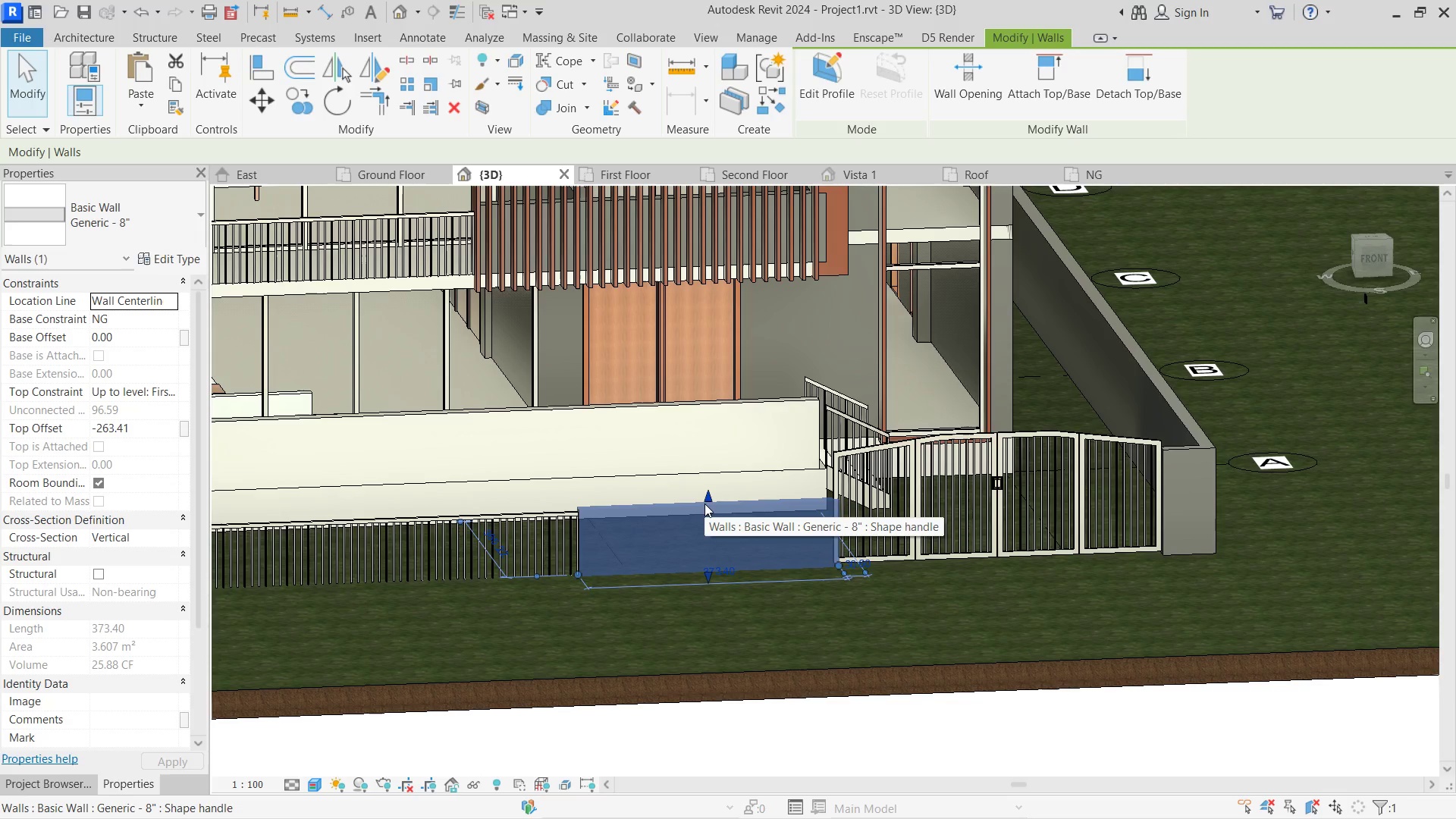 
scroll: coordinate [705, 502], scroll_direction: down, amount: 1.0
 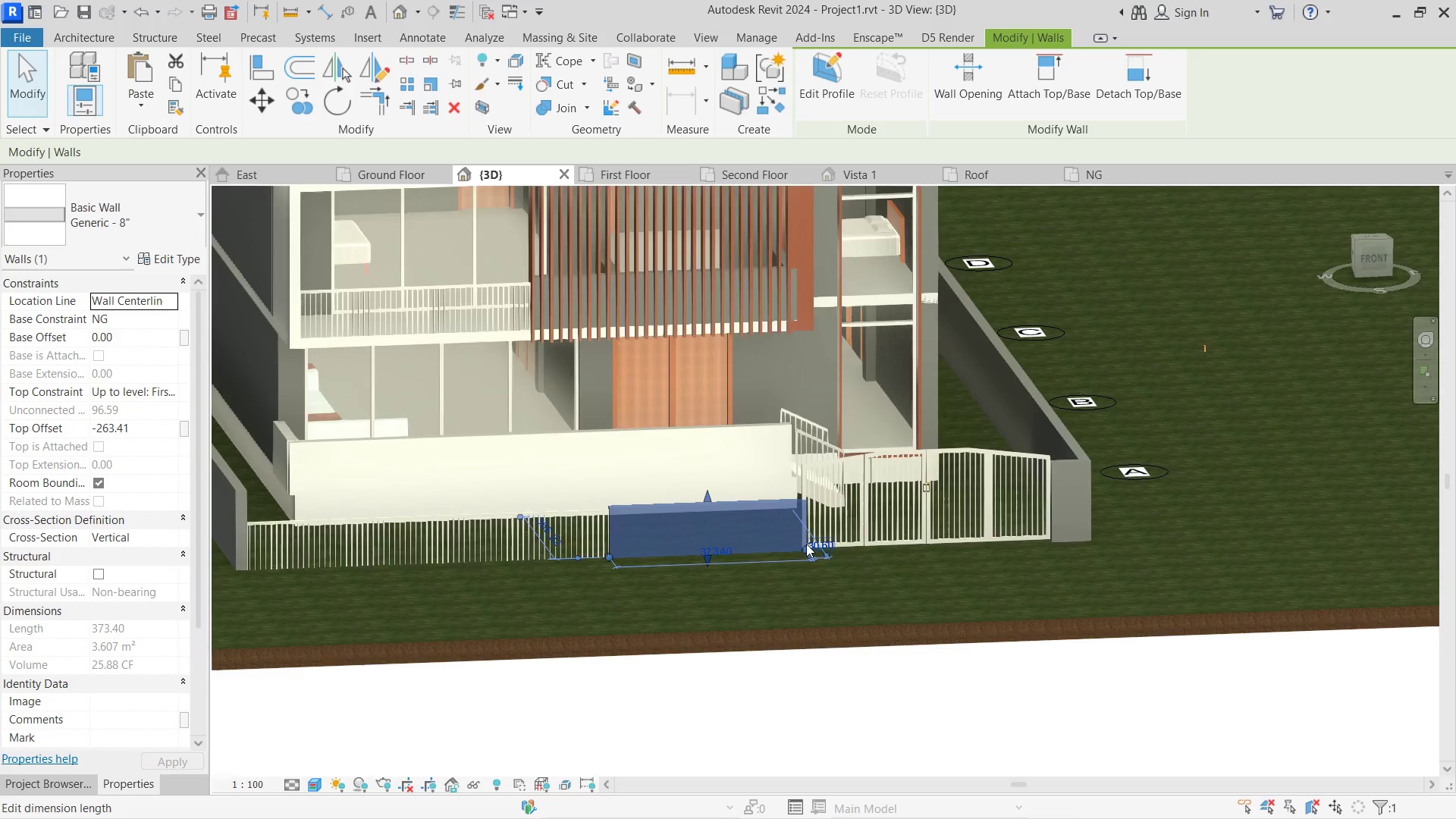 
key(Control+Z)
 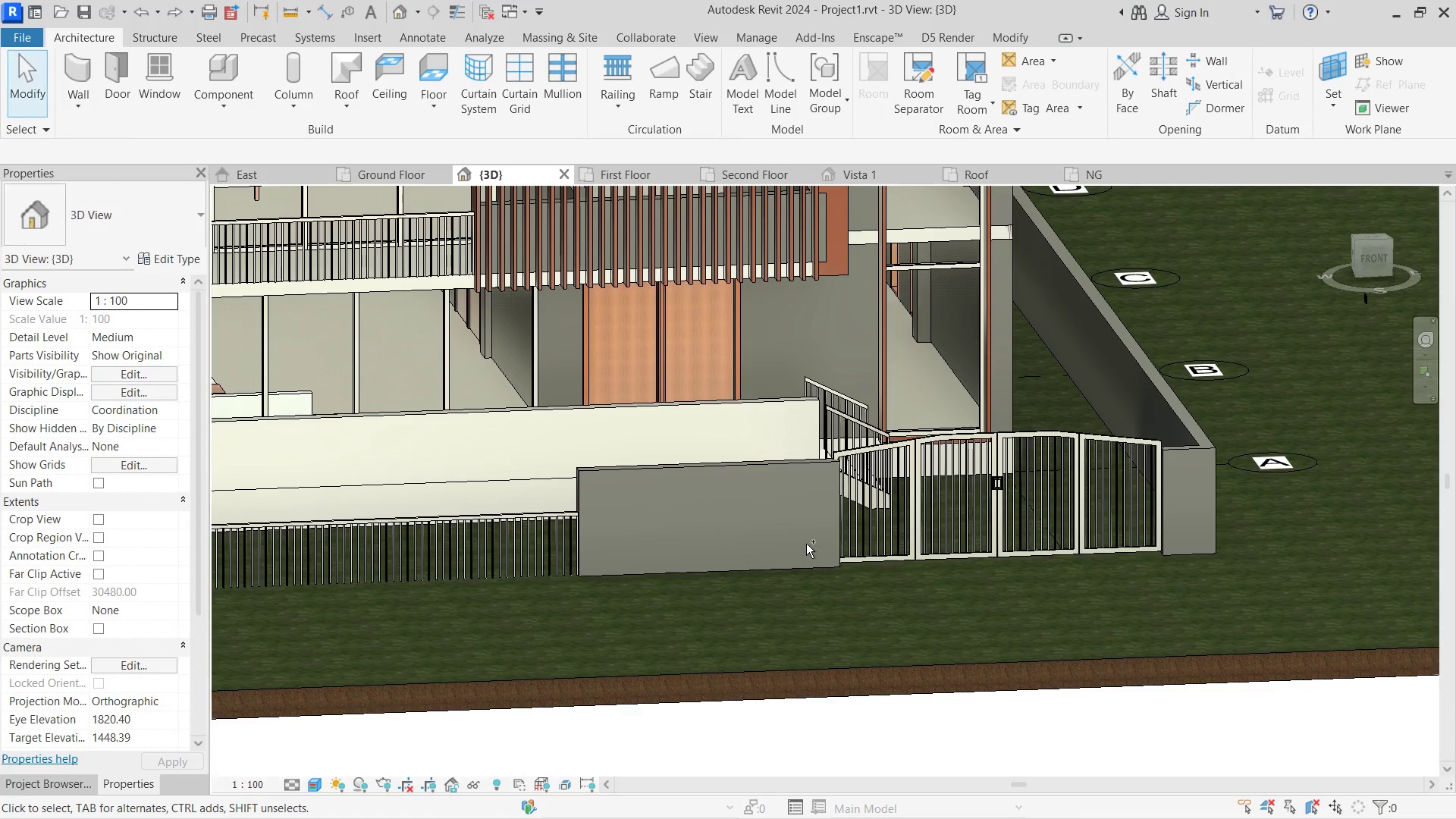 
key(Control+Z)
 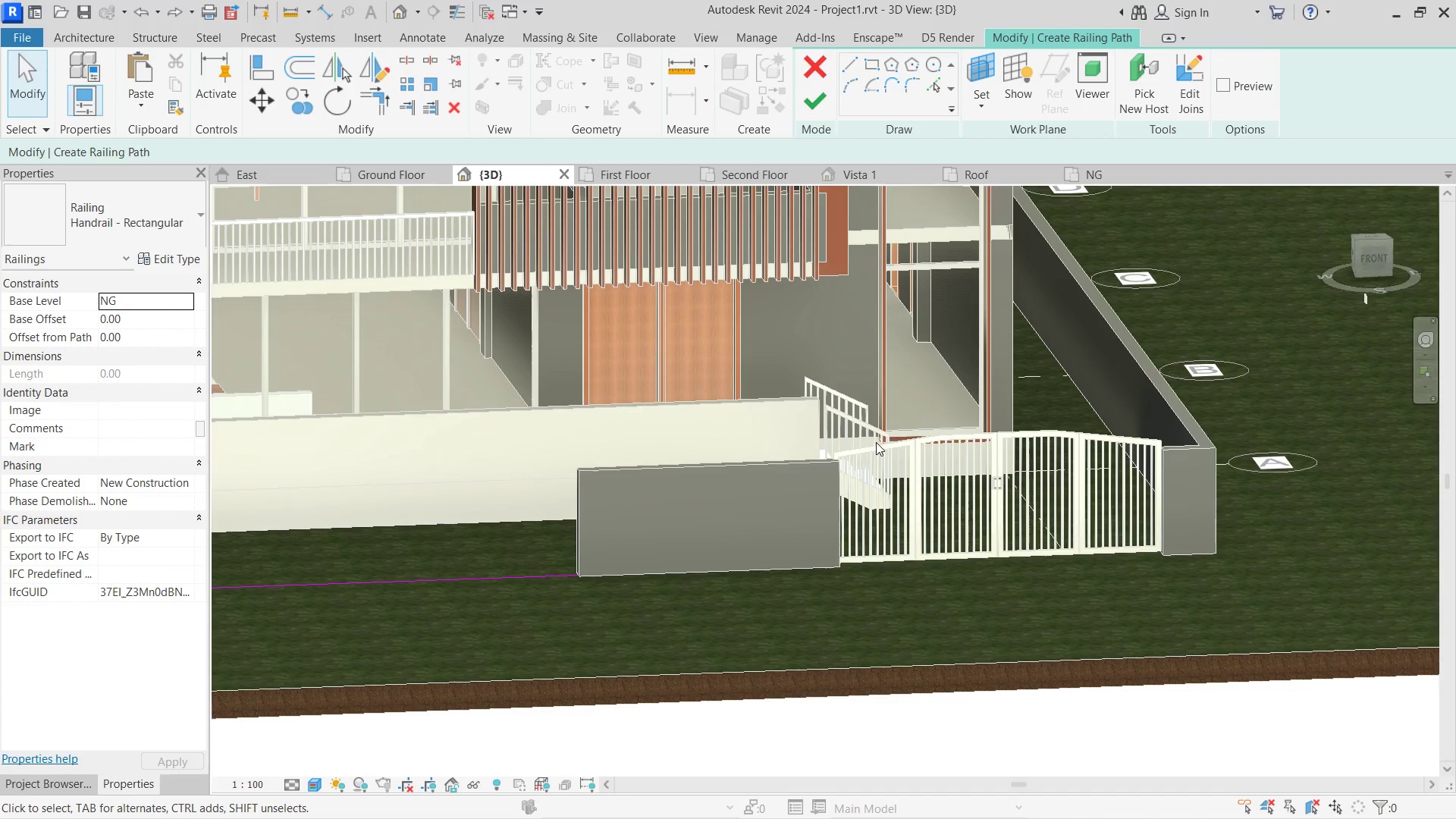 
left_click([814, 104])
 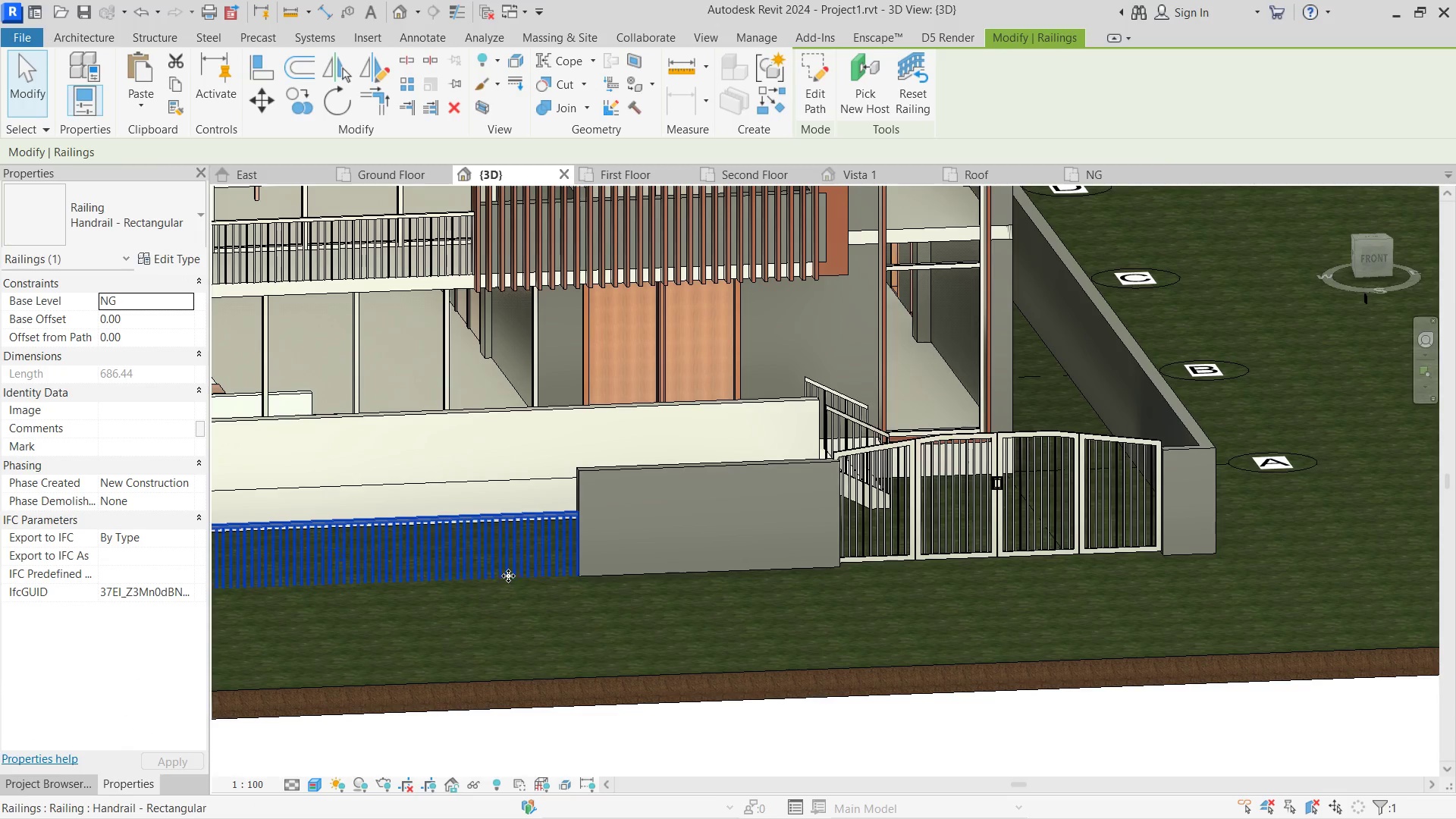 
scroll: coordinate [974, 475], scroll_direction: down, amount: 7.0
 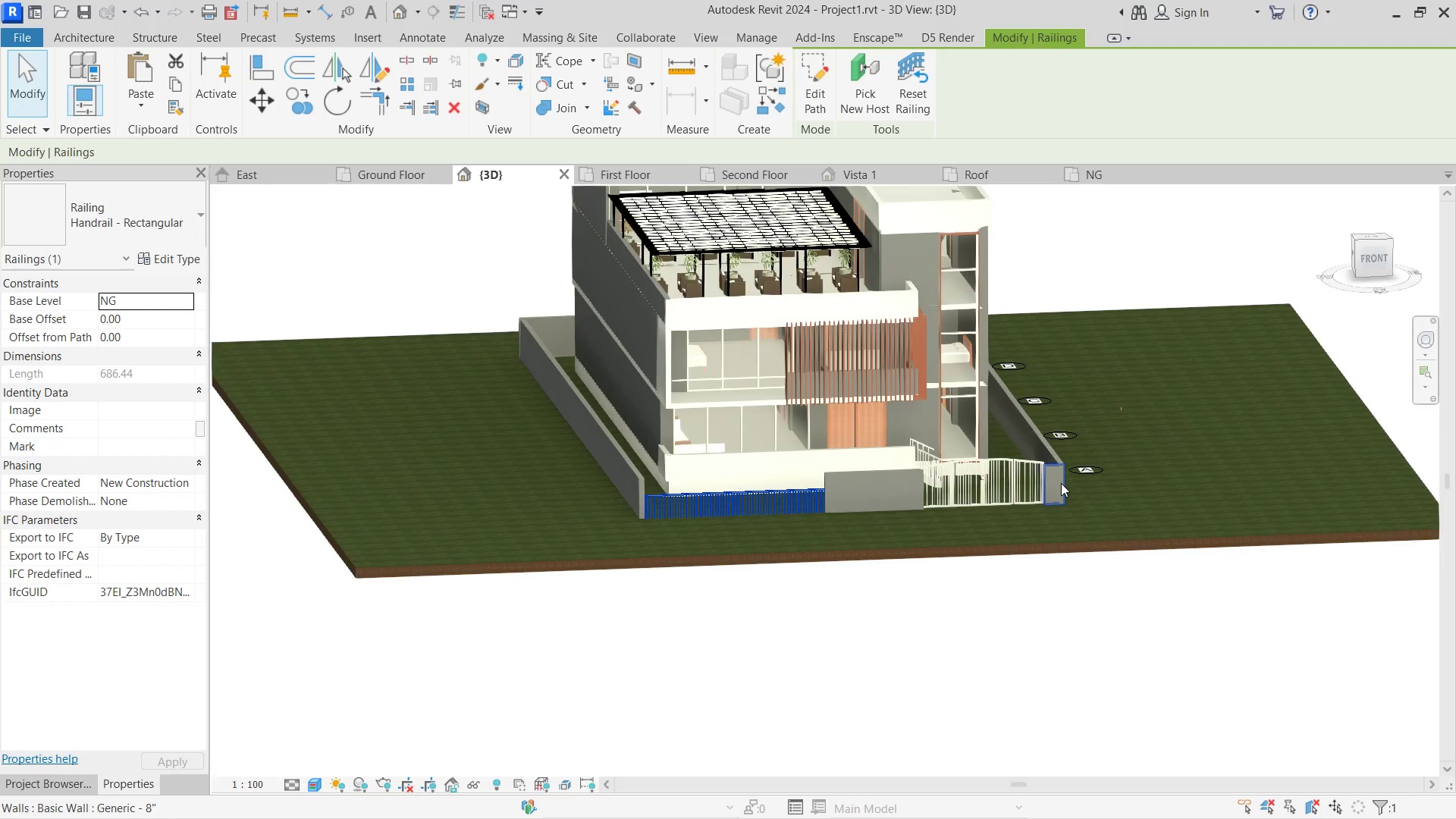 
scroll: coordinate [1061, 483], scroll_direction: up, amount: 4.0
 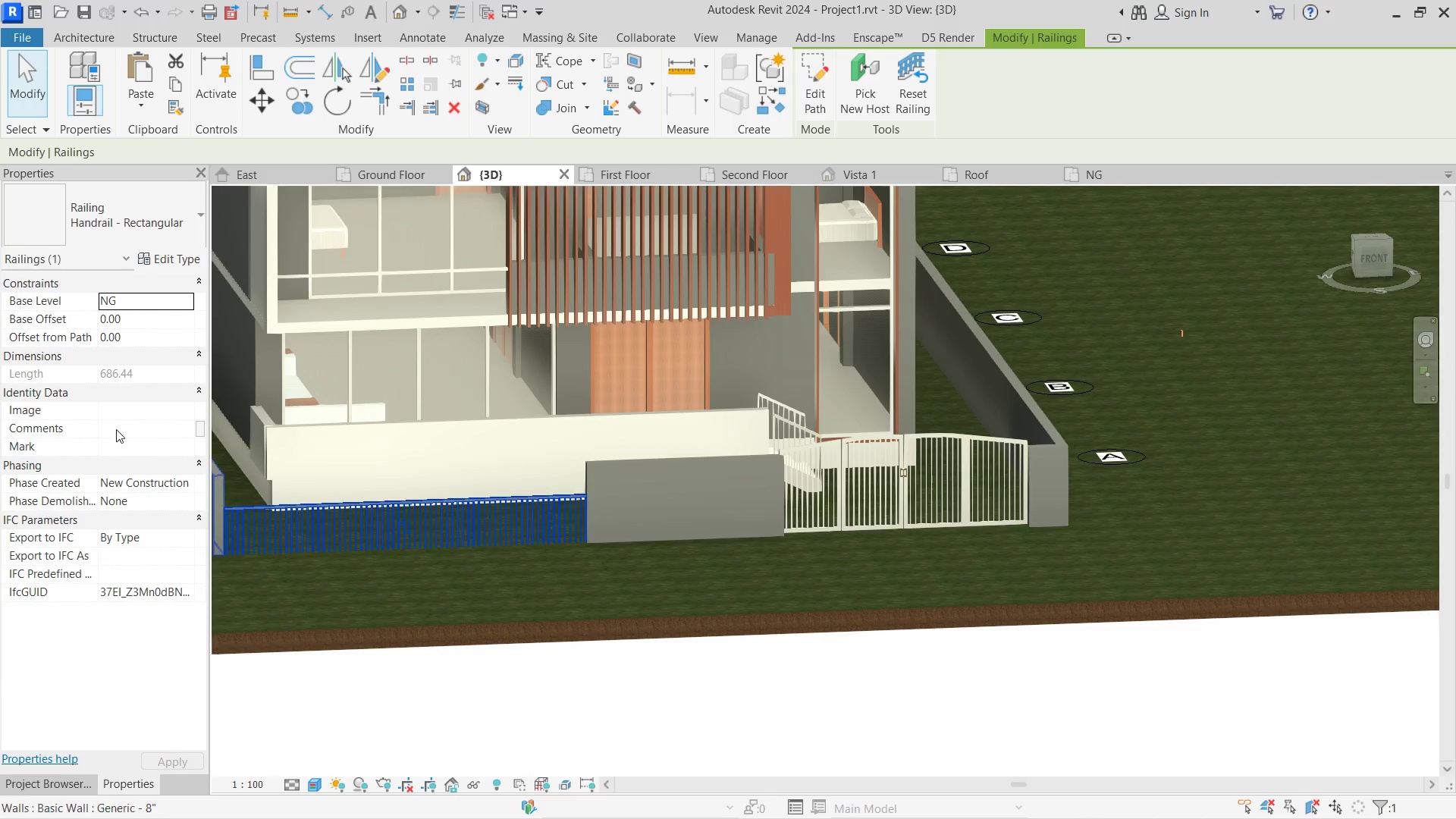 
left_click([158, 253])
 